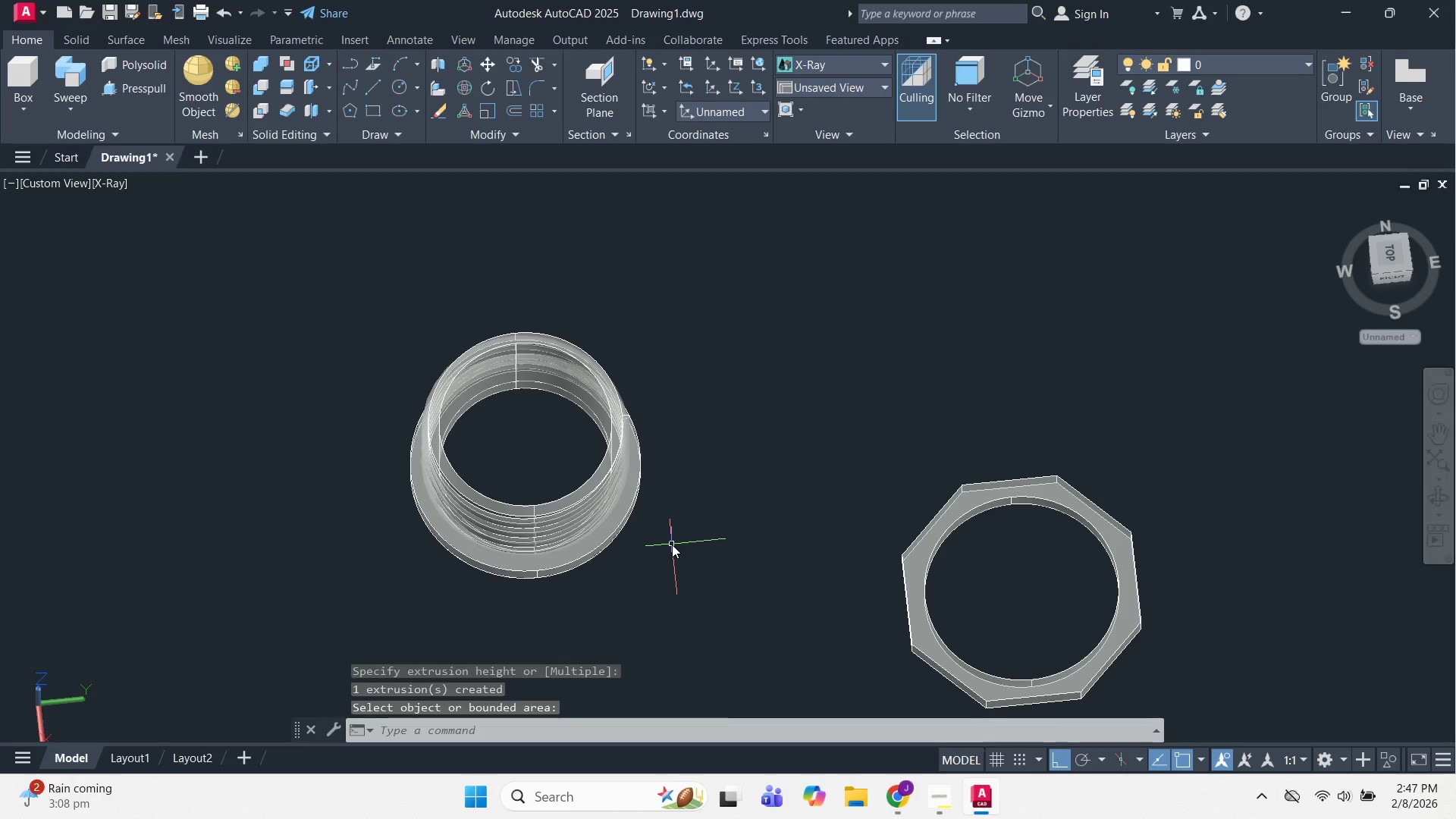 
hold_key(key=ShiftLeft, duration=1.52)
 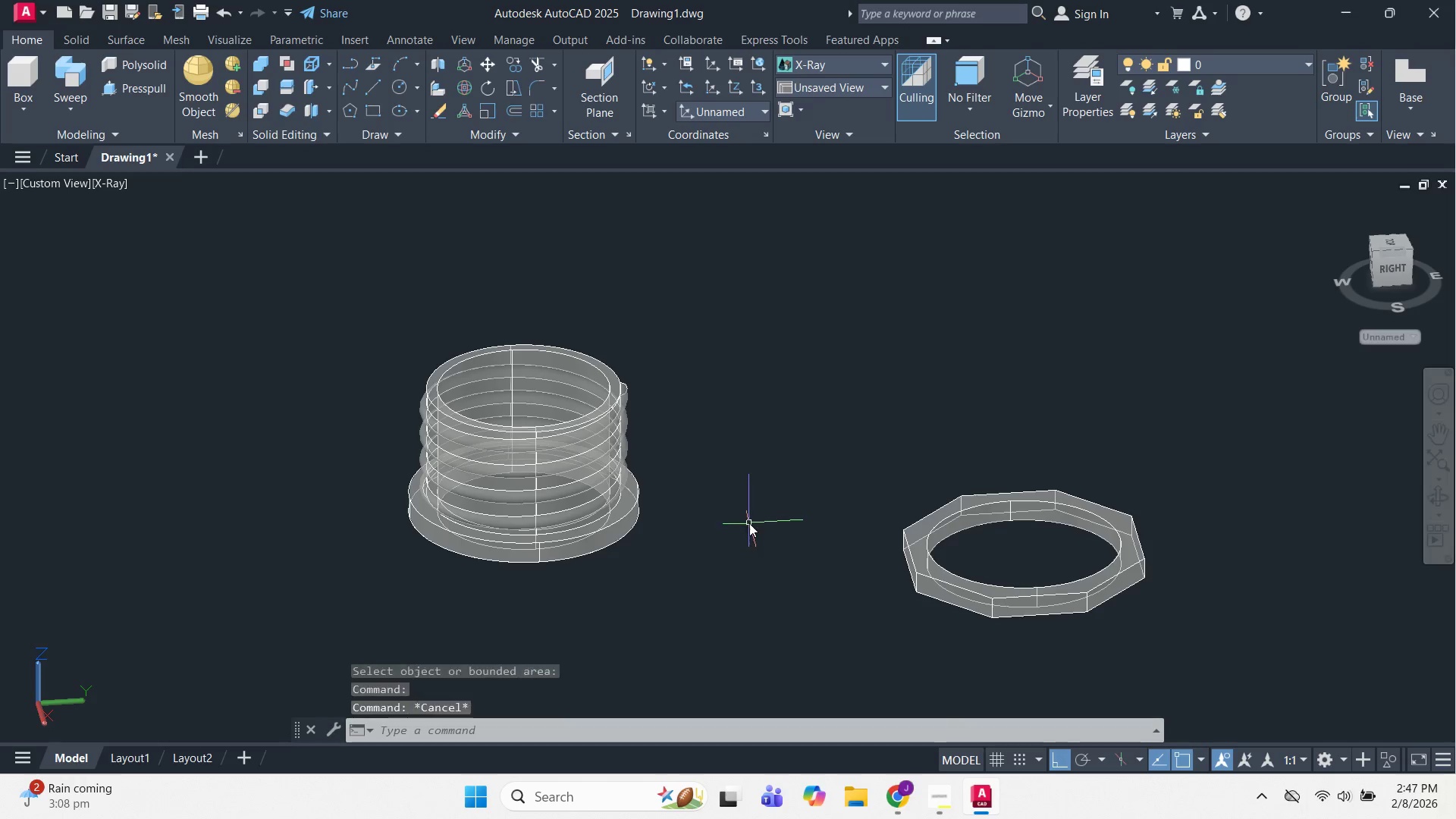 
key(Shift+ShiftLeft)
 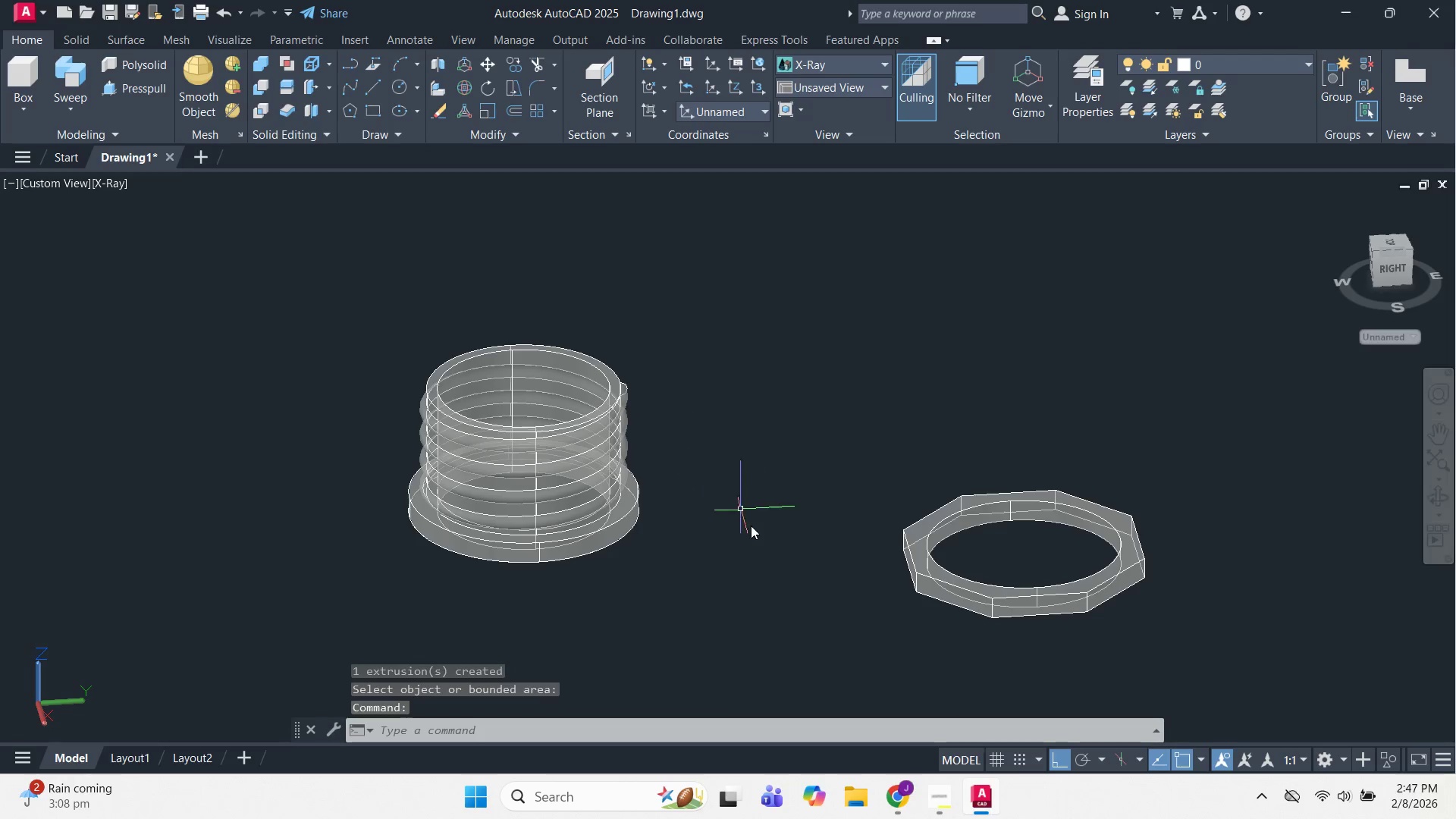 
key(Escape)
 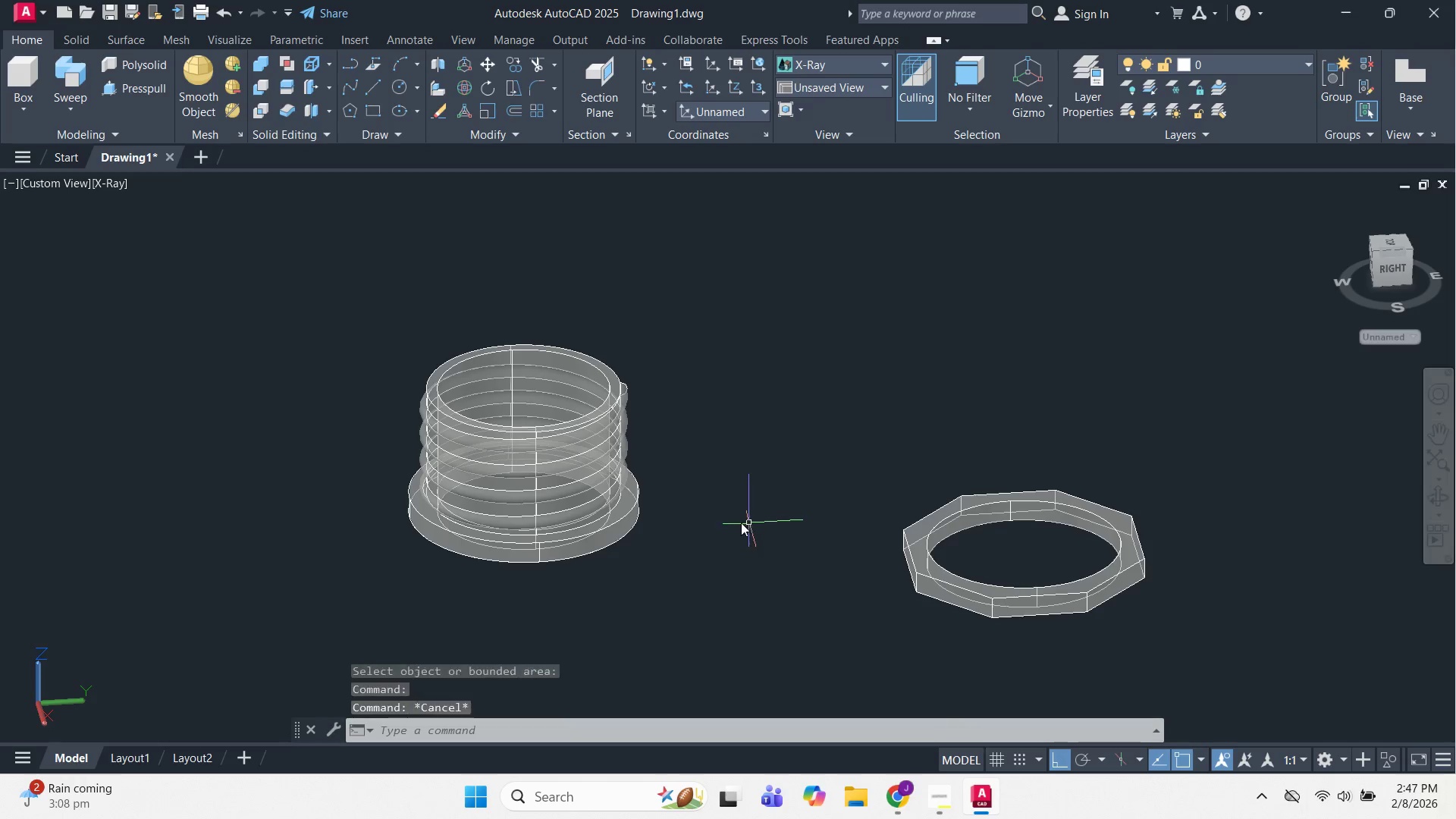 
key(Escape)
 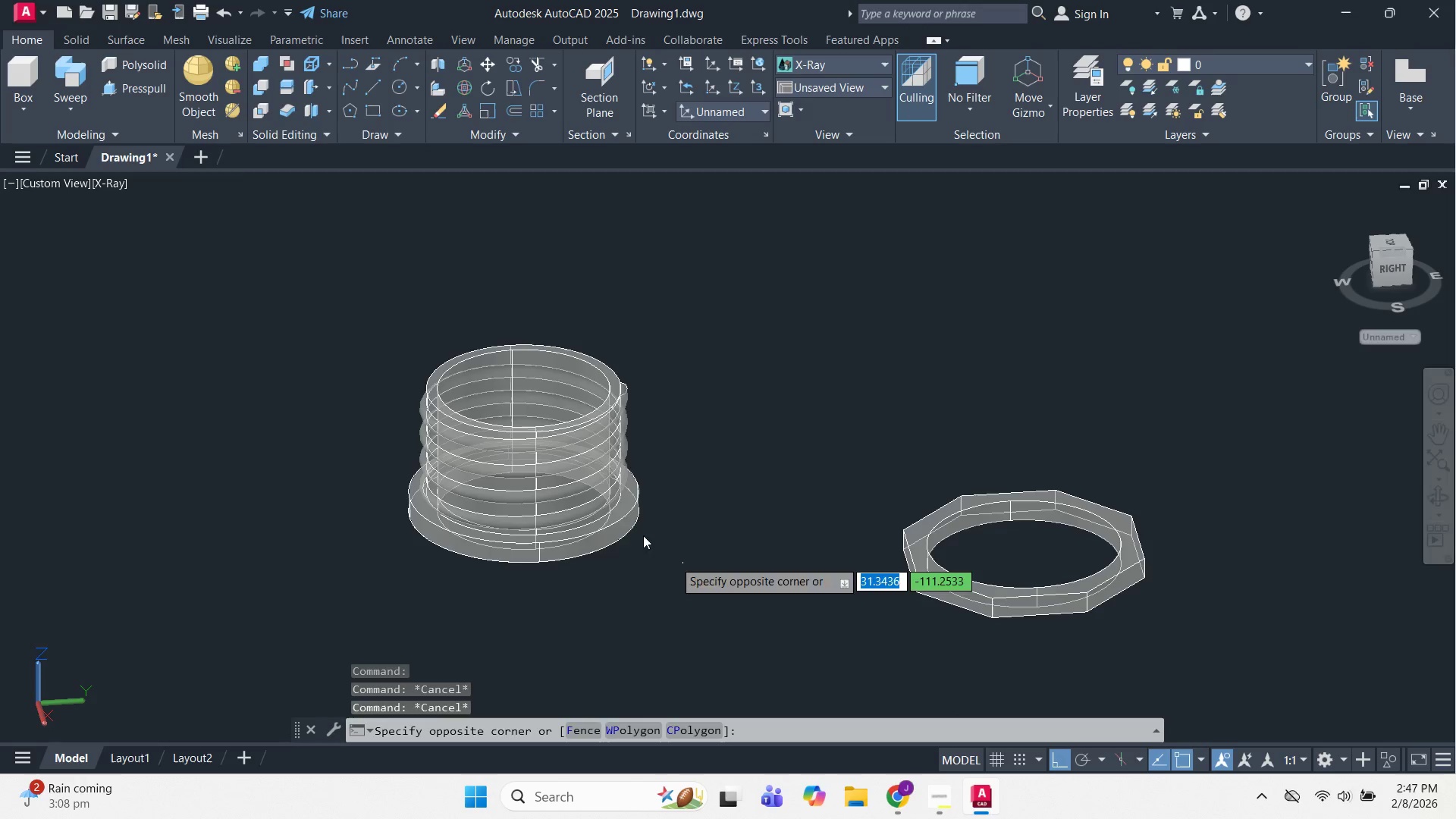 
double_click([315, 320])
 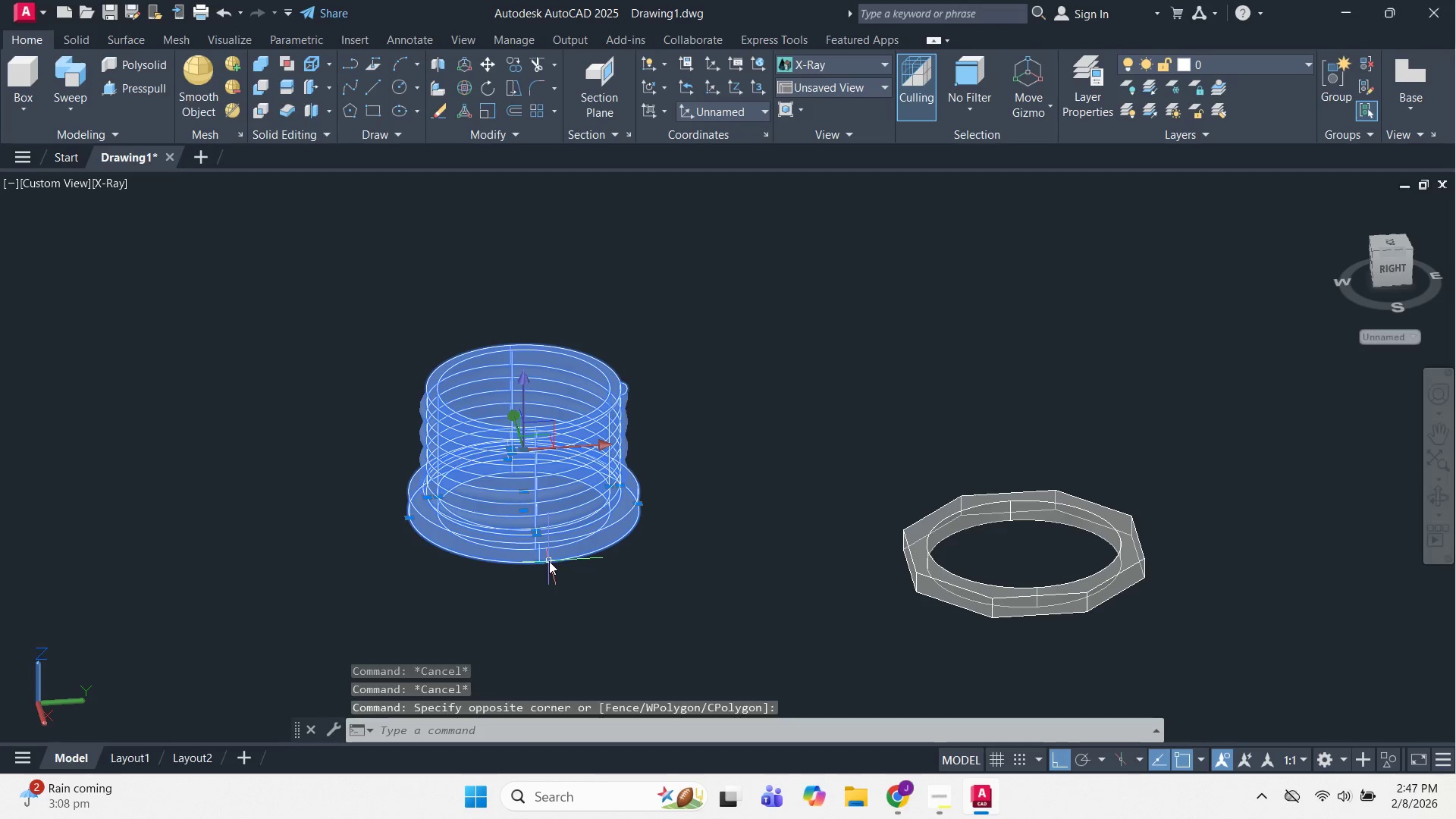 
key(R)
 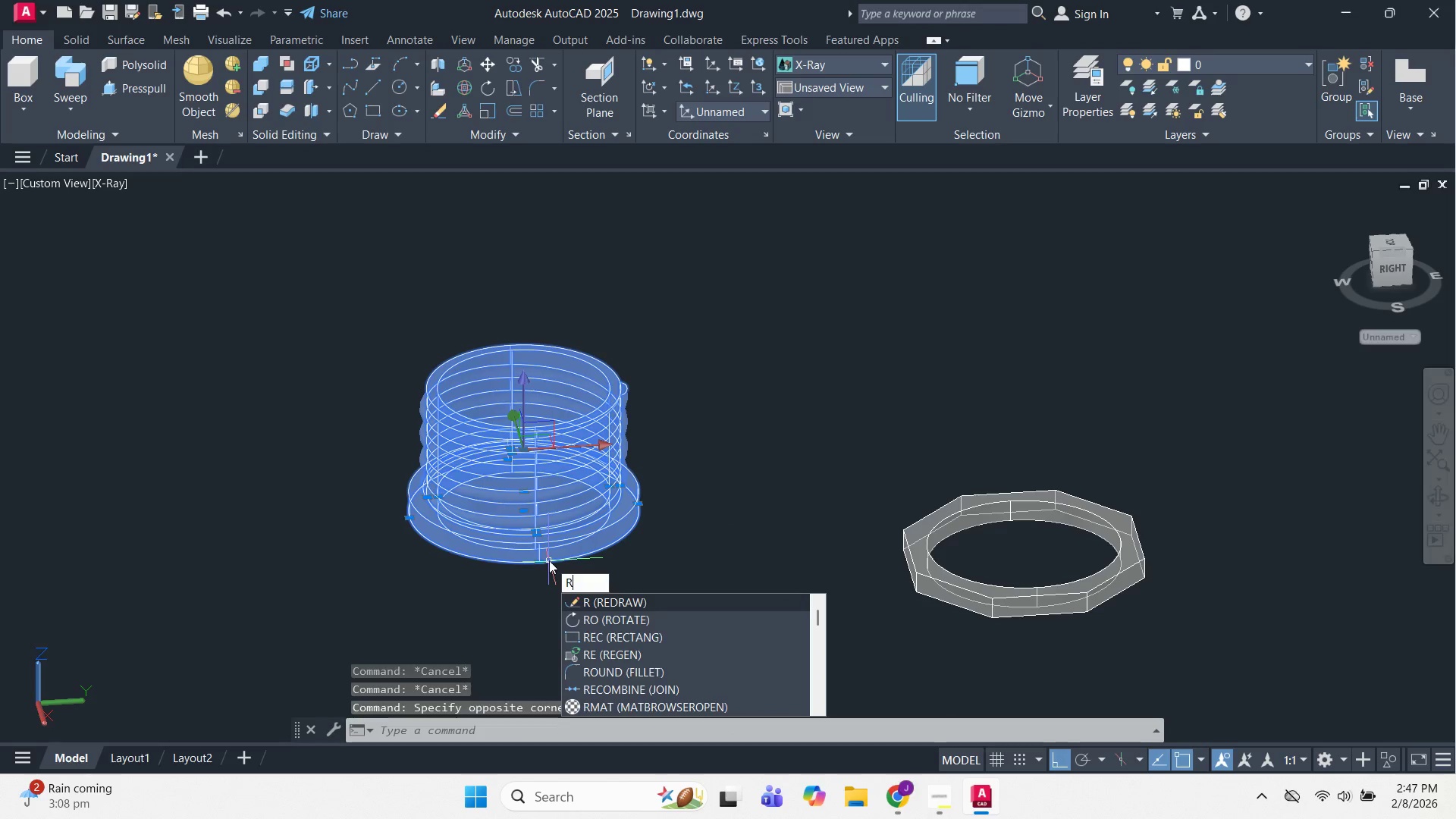 
key(Escape)
 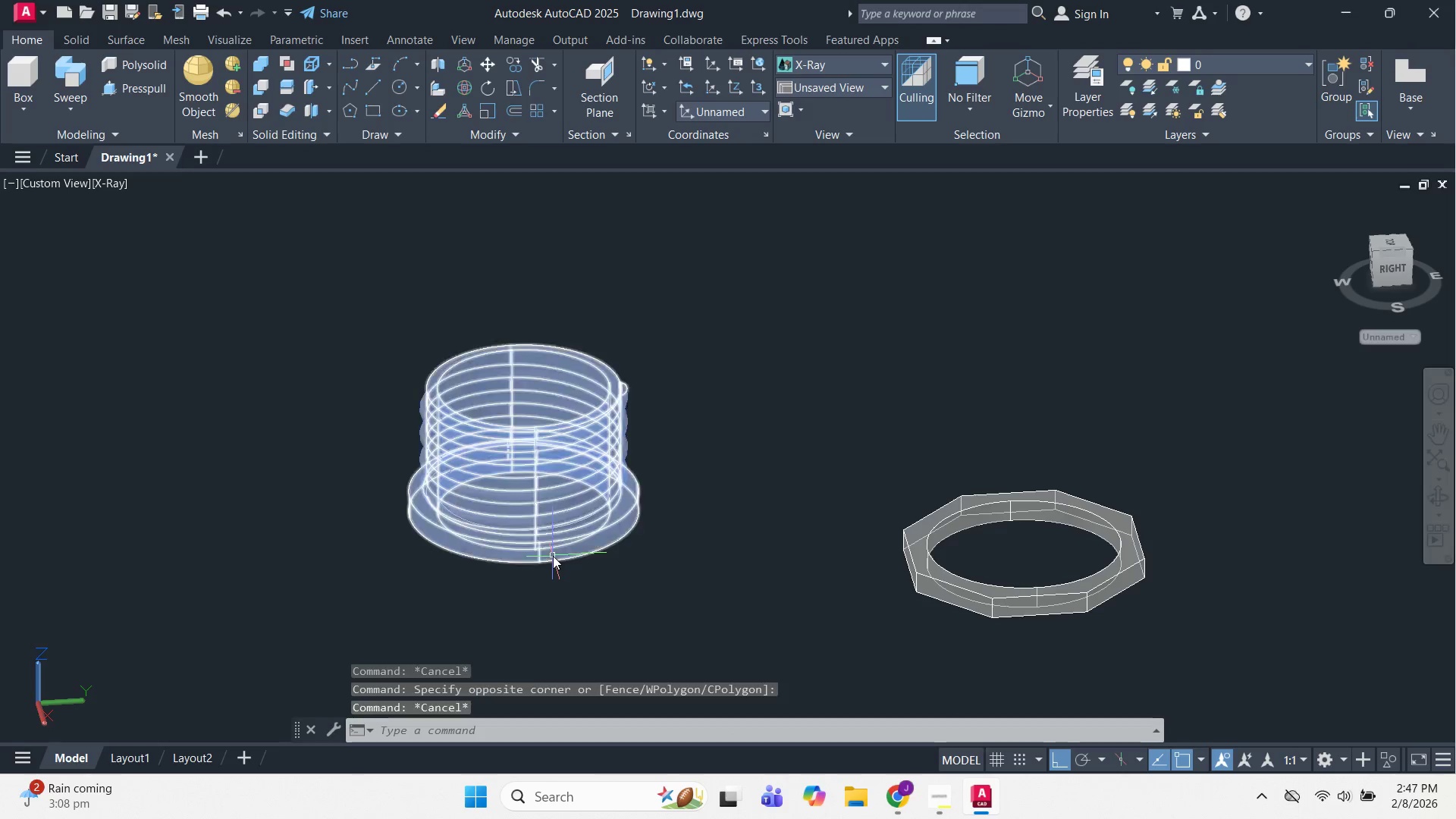 
left_click([553, 556])
 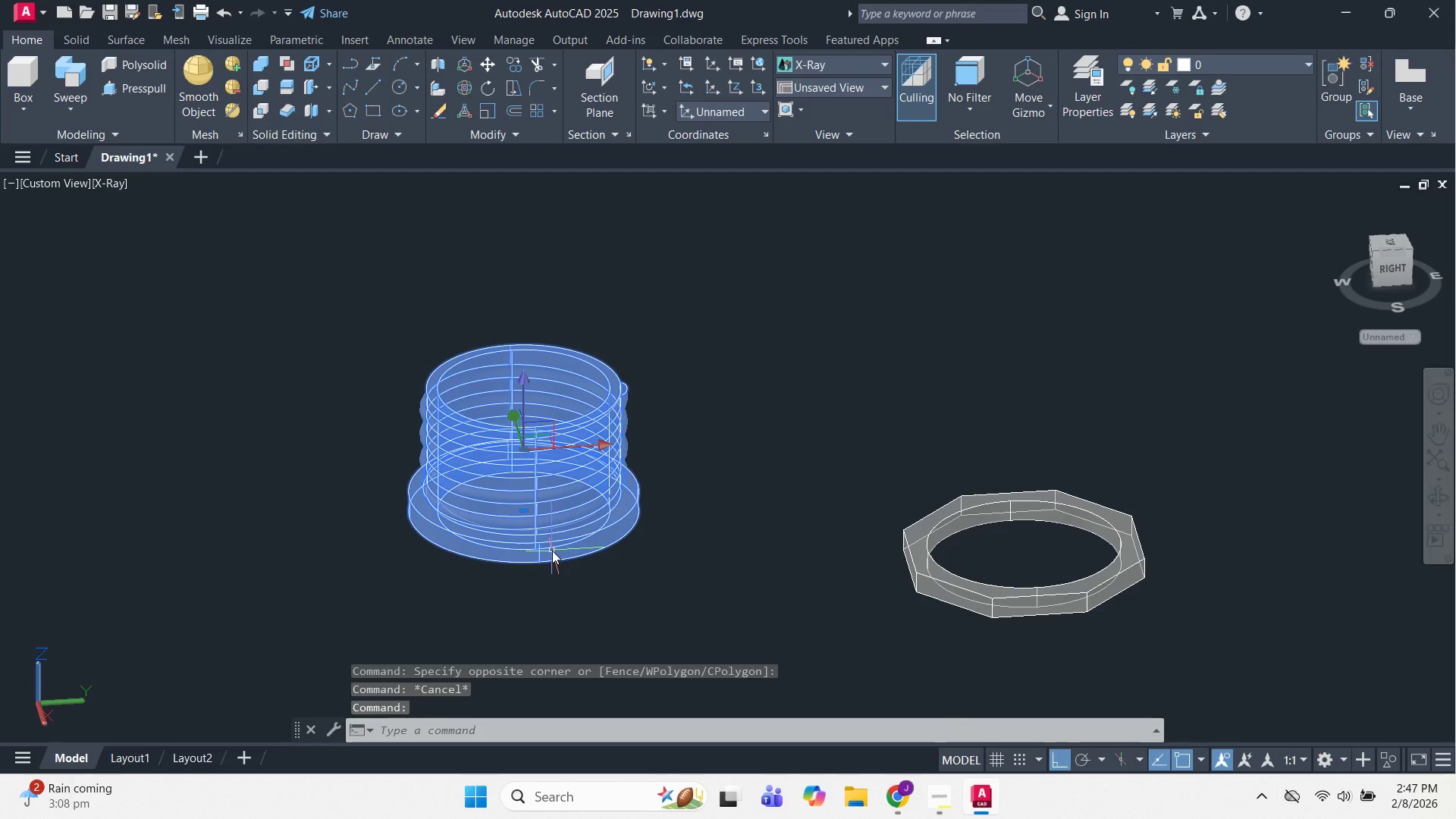 
type(3D )
 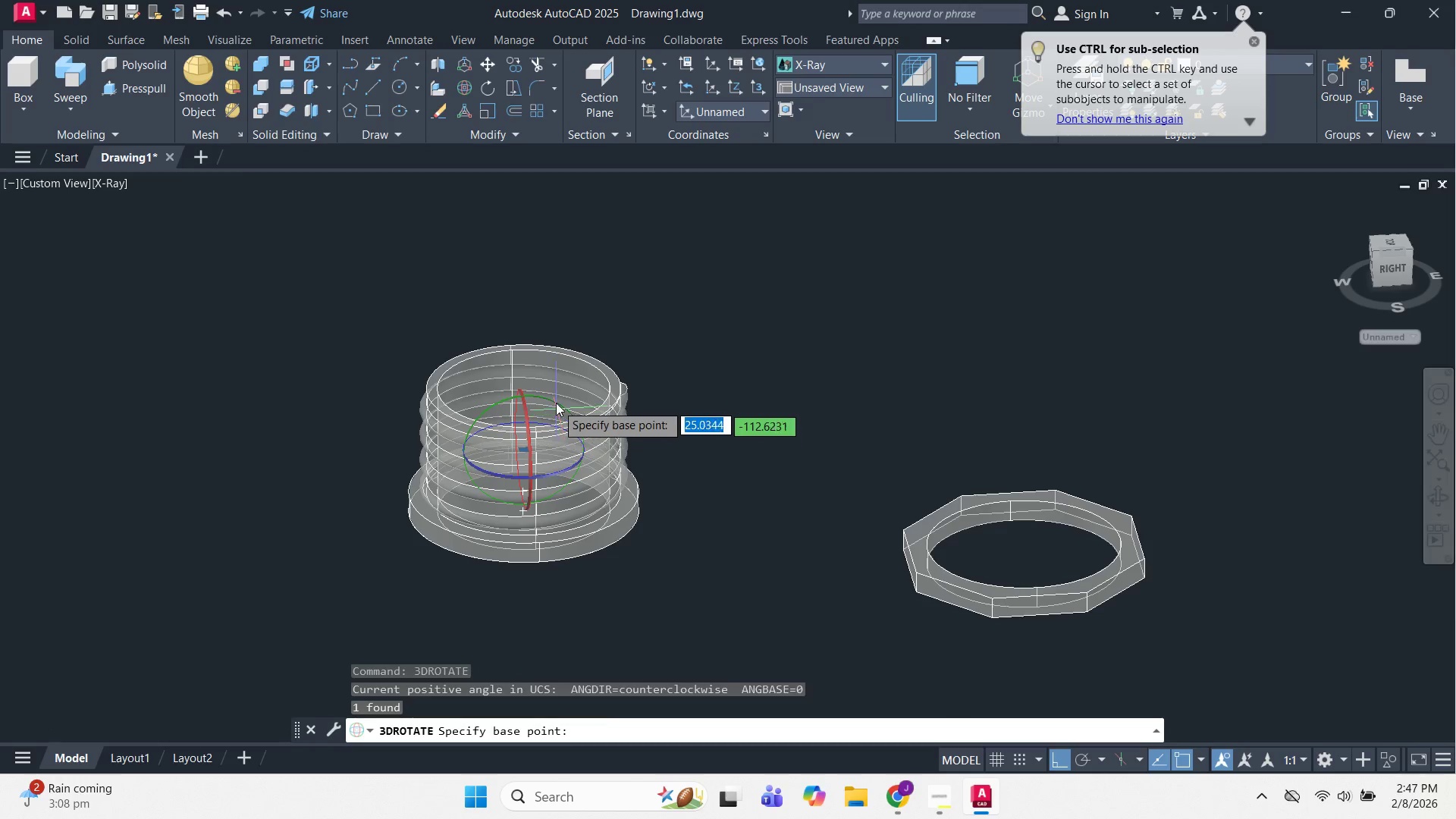 
left_click([556, 403])
 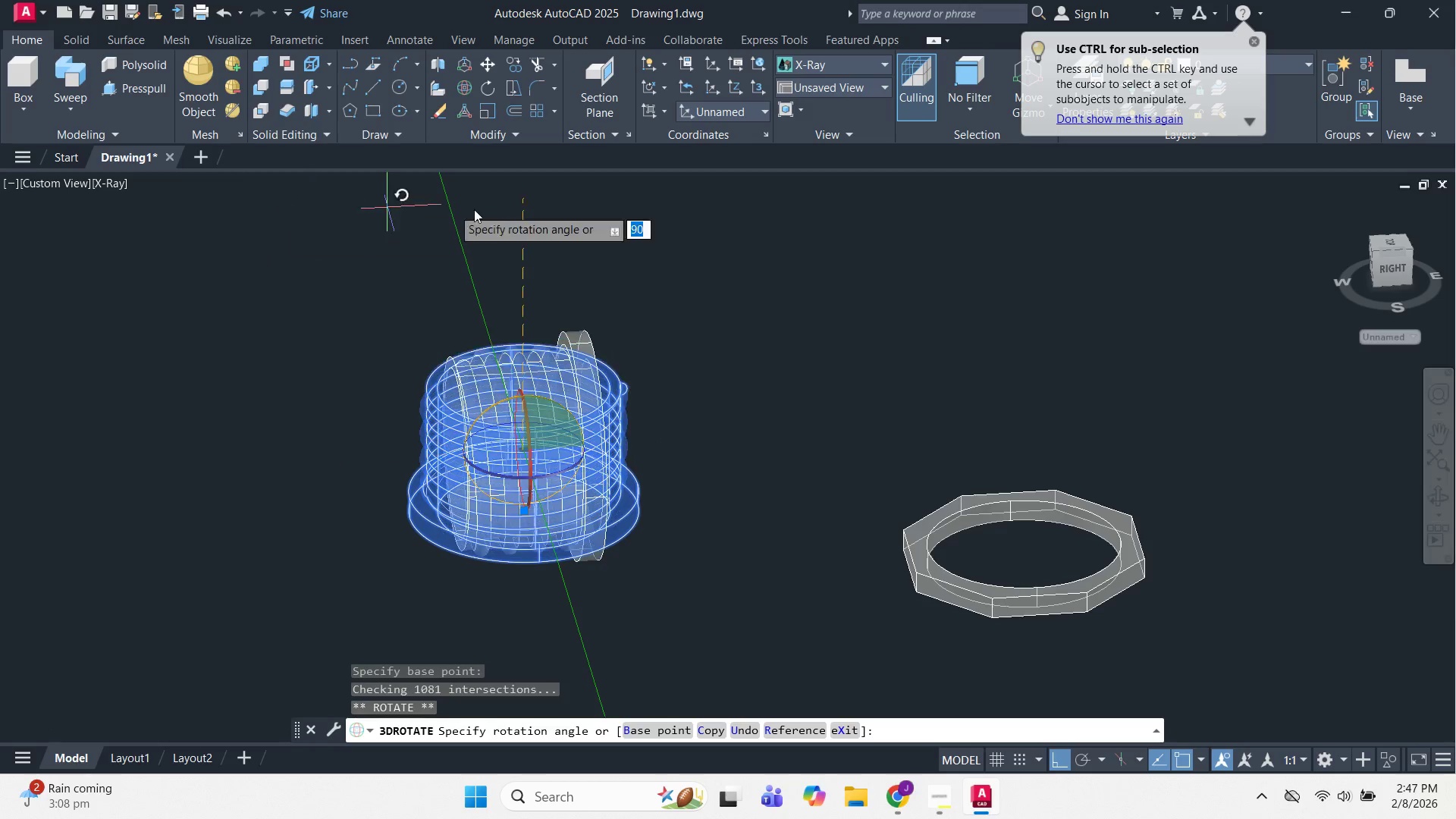 
left_click([617, 249])
 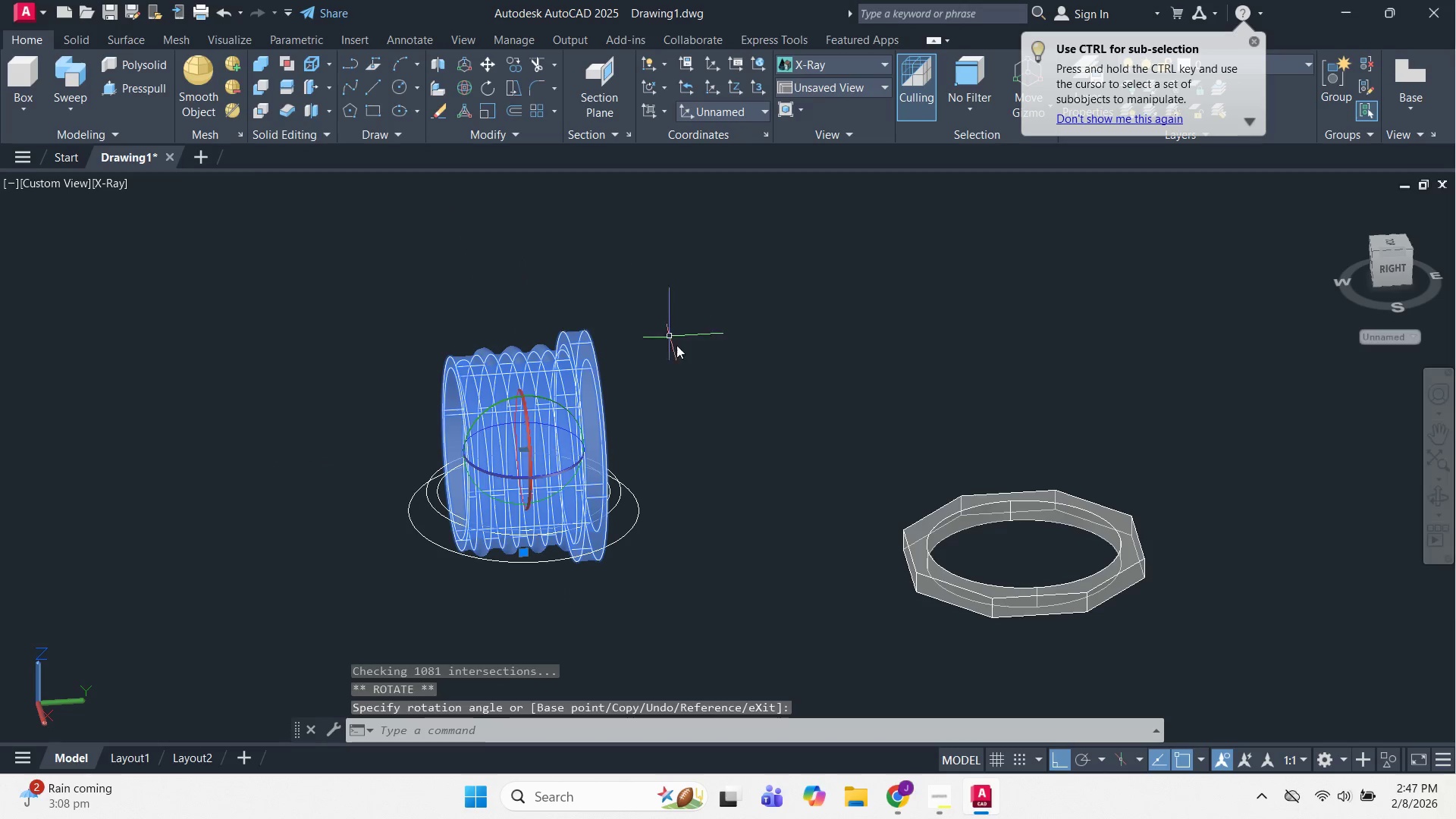 
key(Escape)
 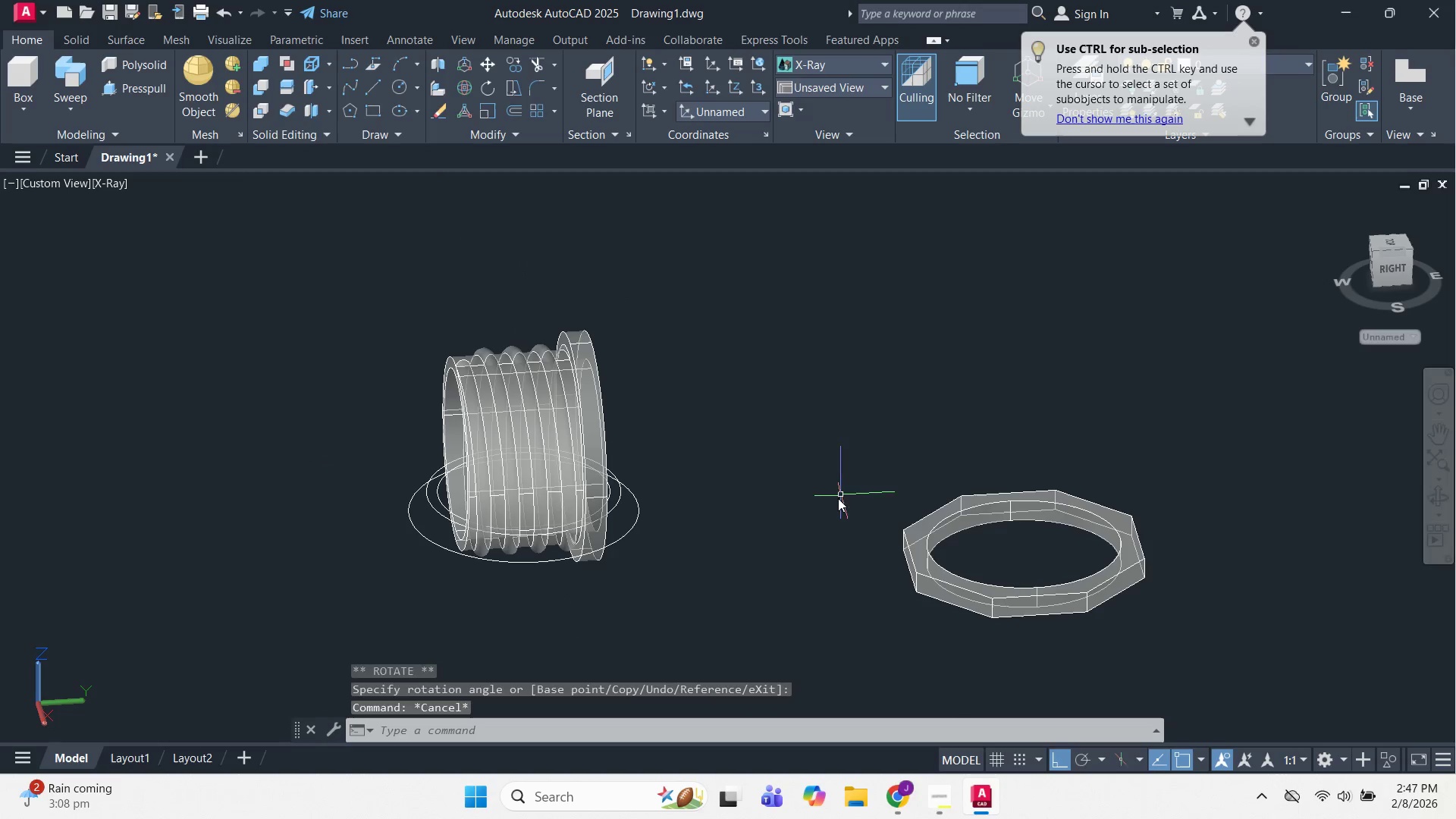 
key(Escape)
 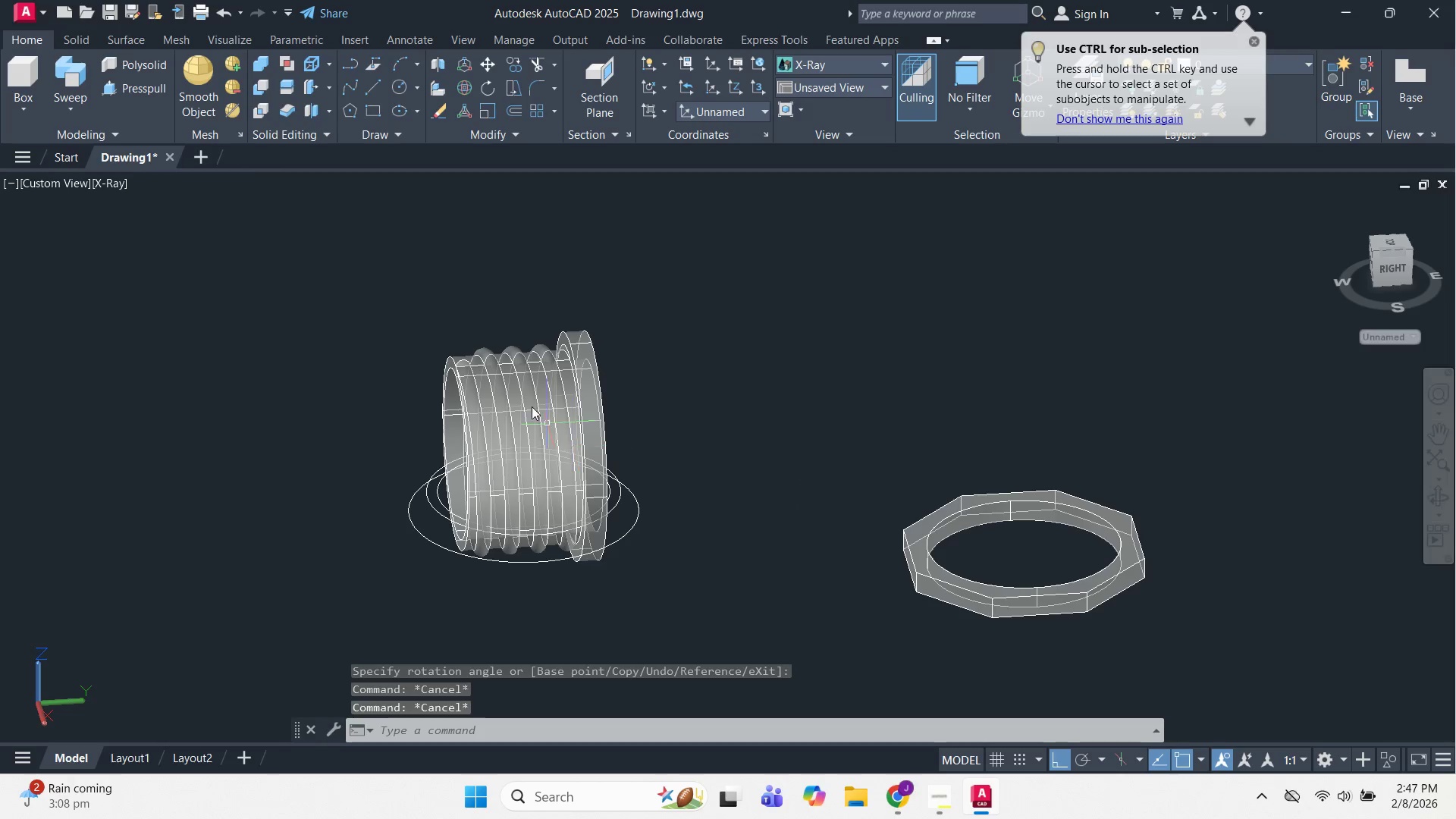 
left_click([516, 390])
 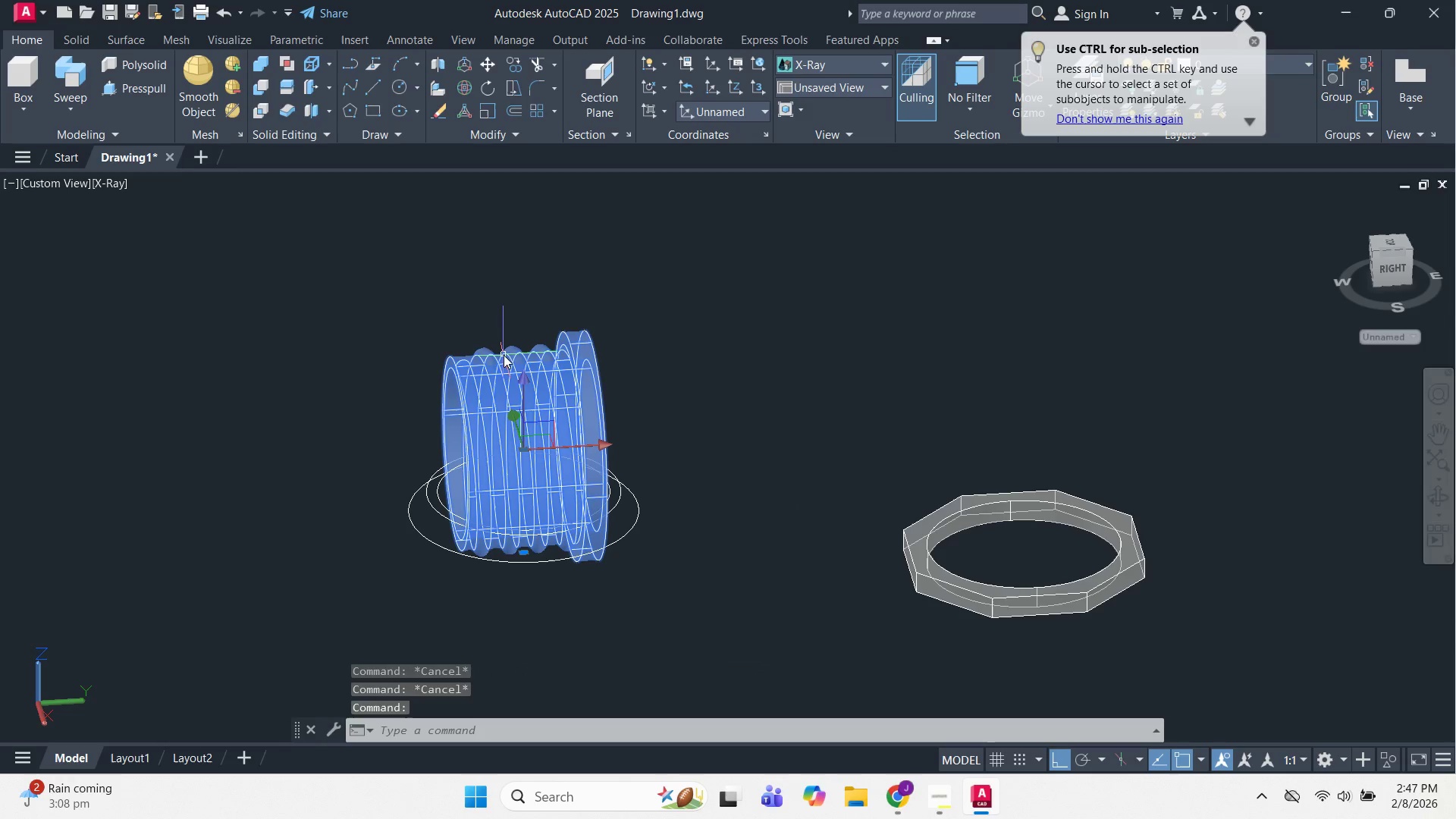 
key(M)
 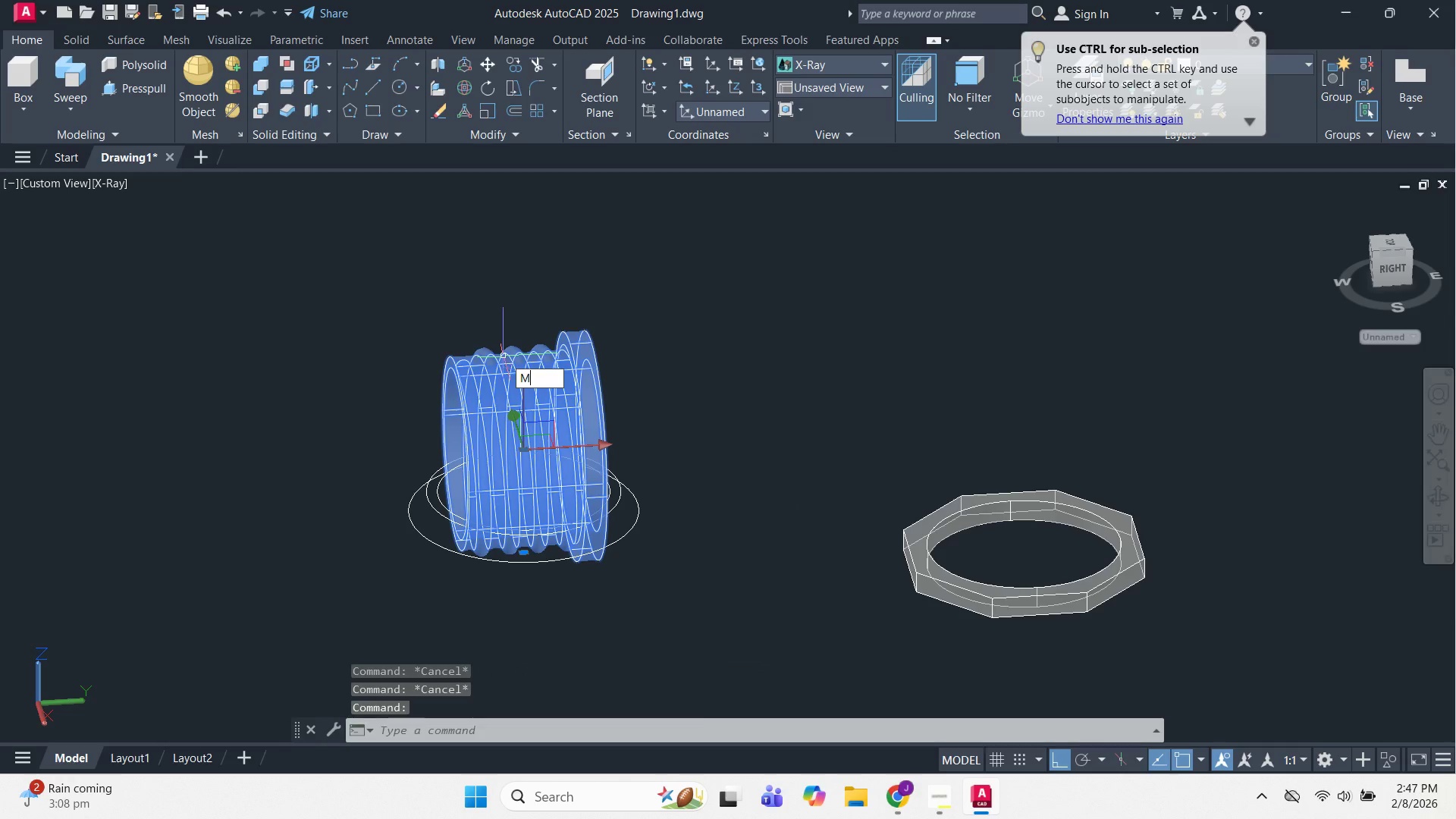 
key(Space)
 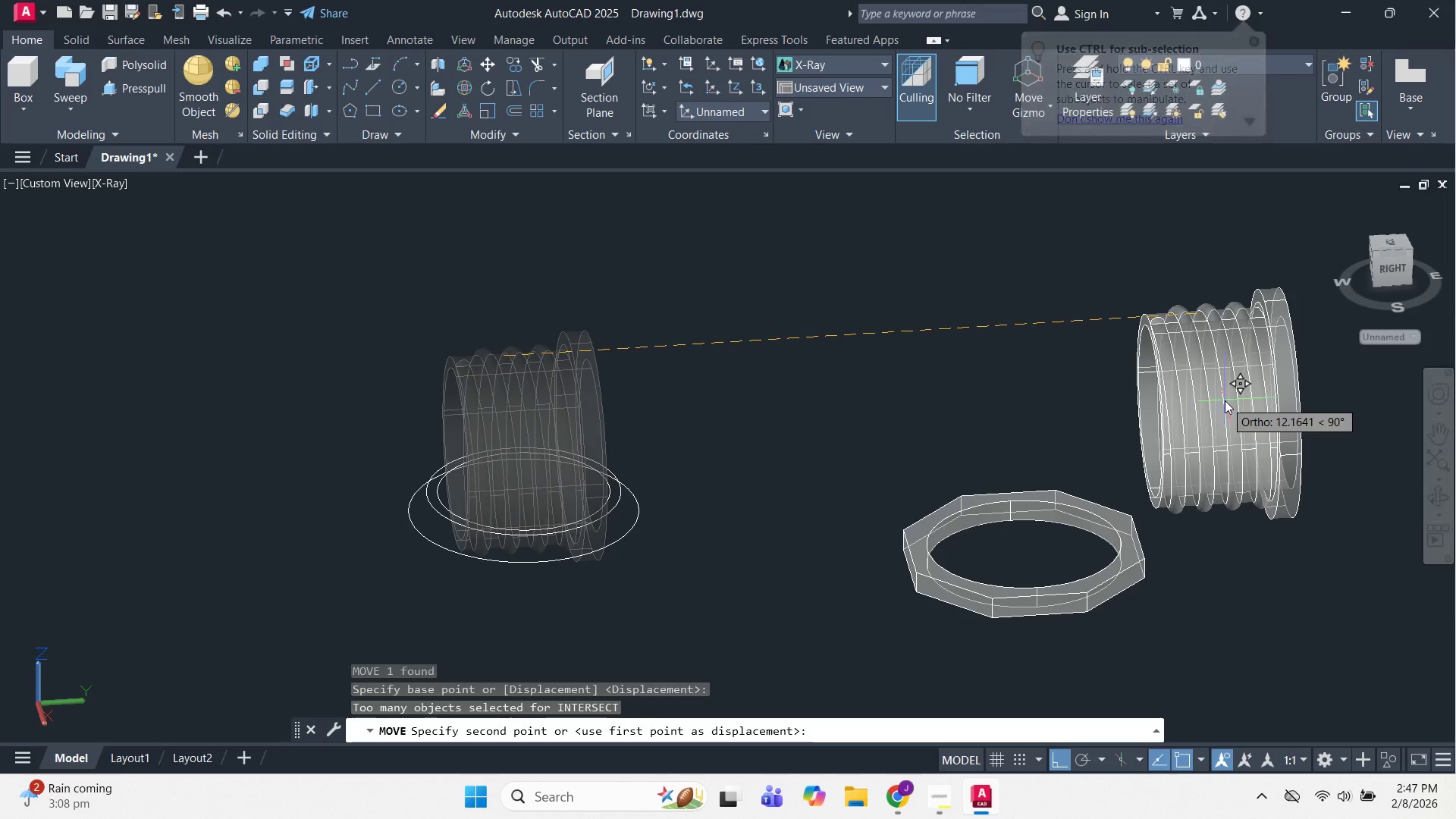 
key(Escape)
 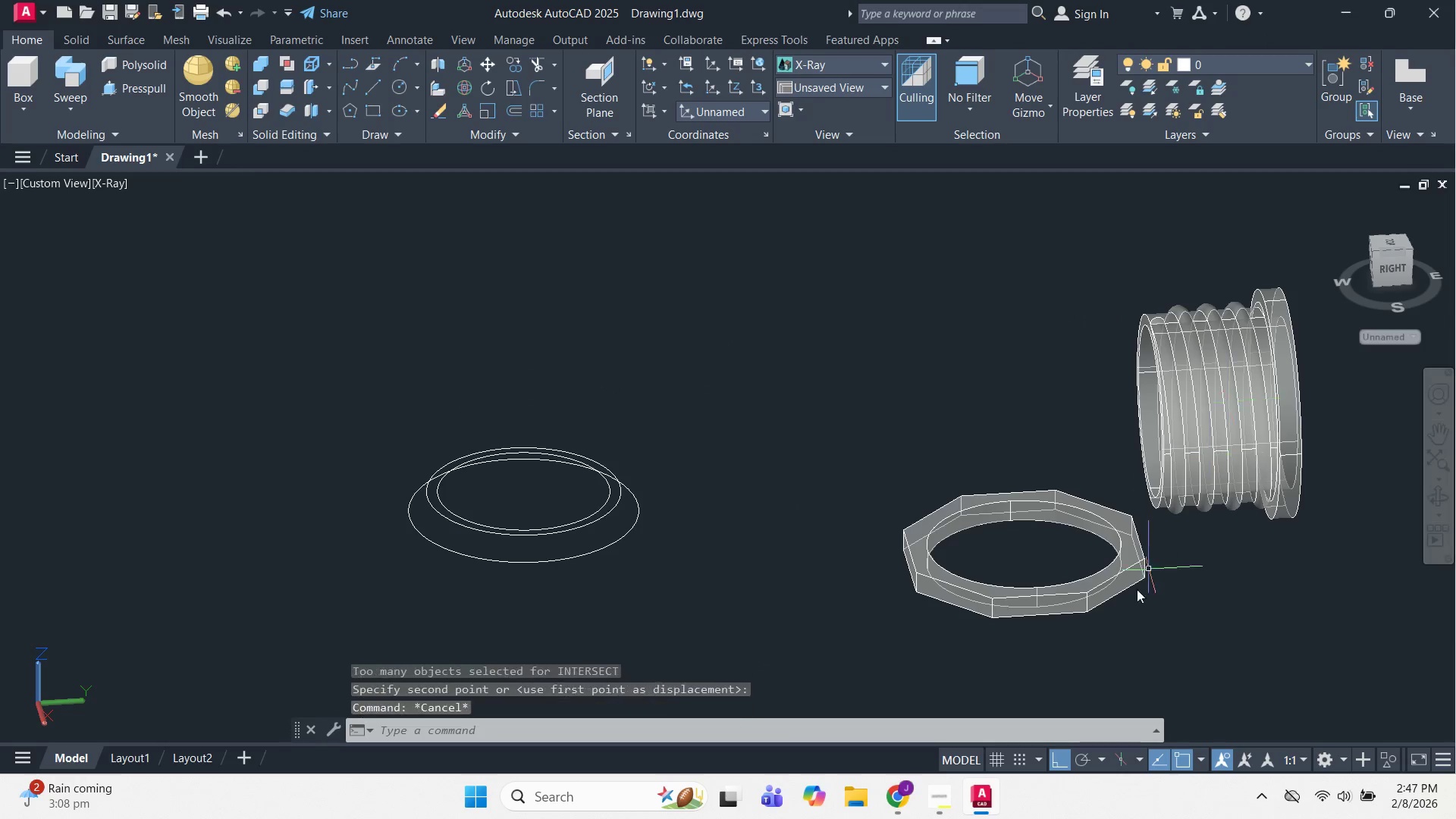 
key(Escape)
 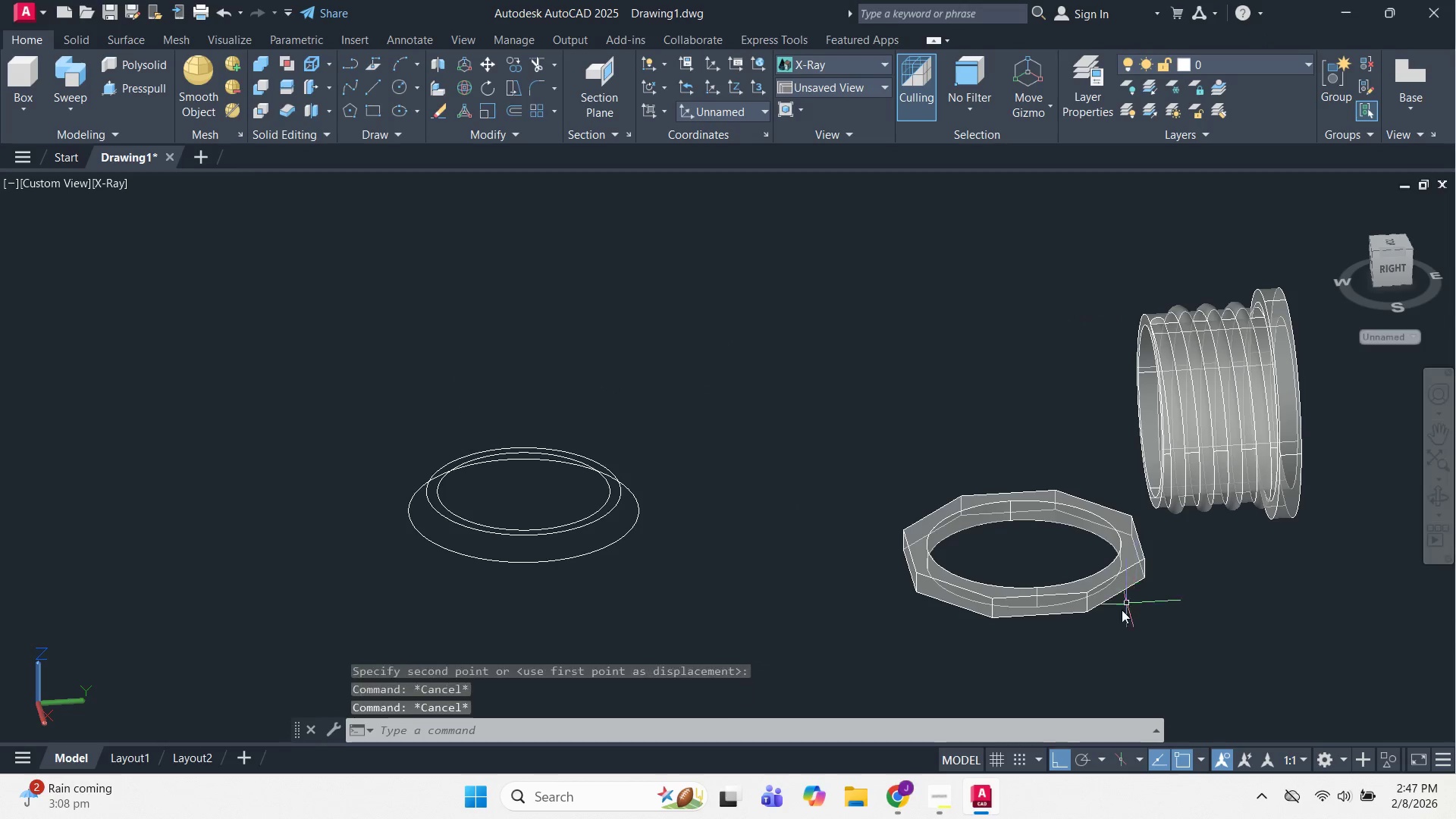 
double_click([1116, 613])
 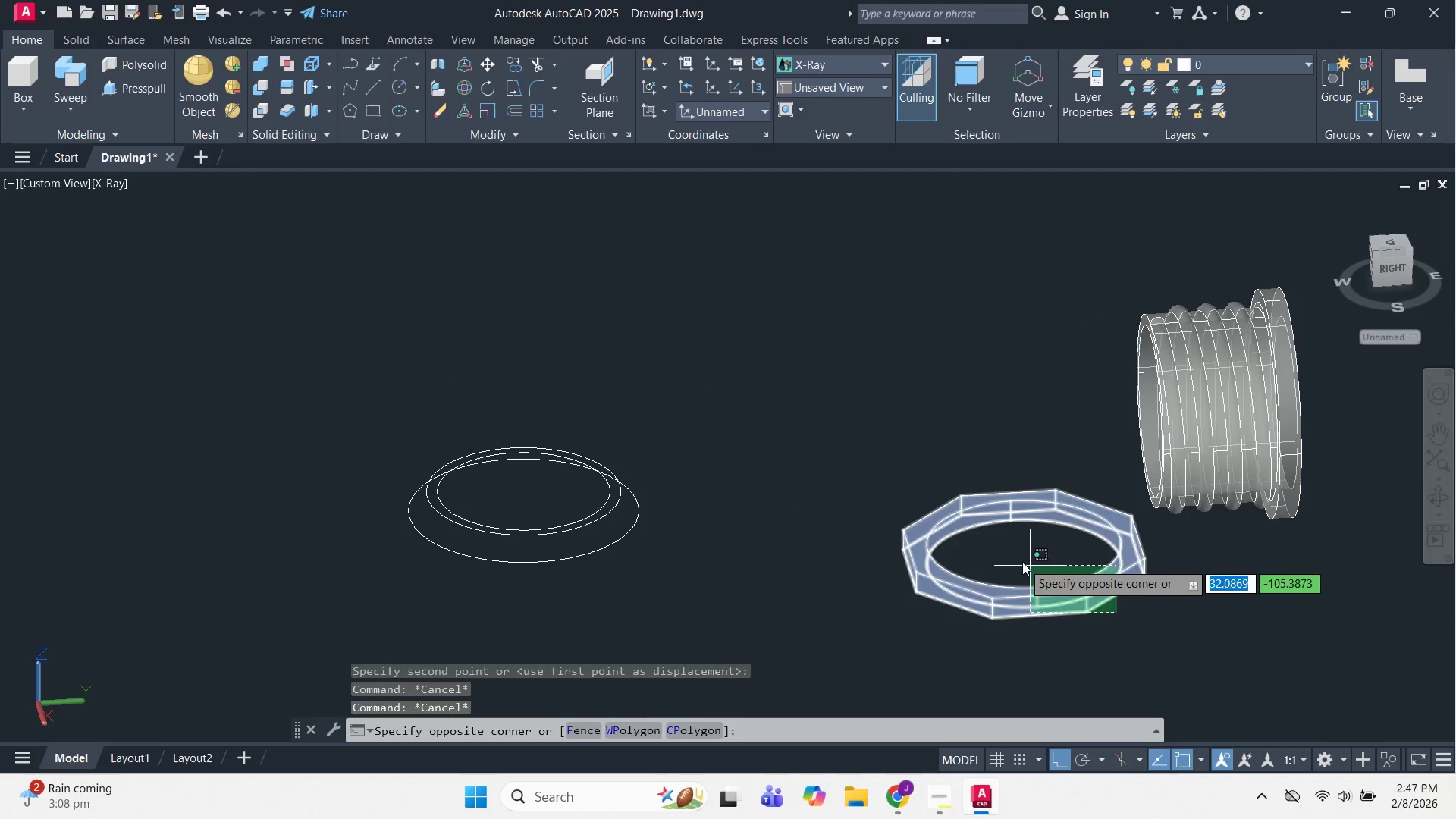 
triple_click([1021, 562])
 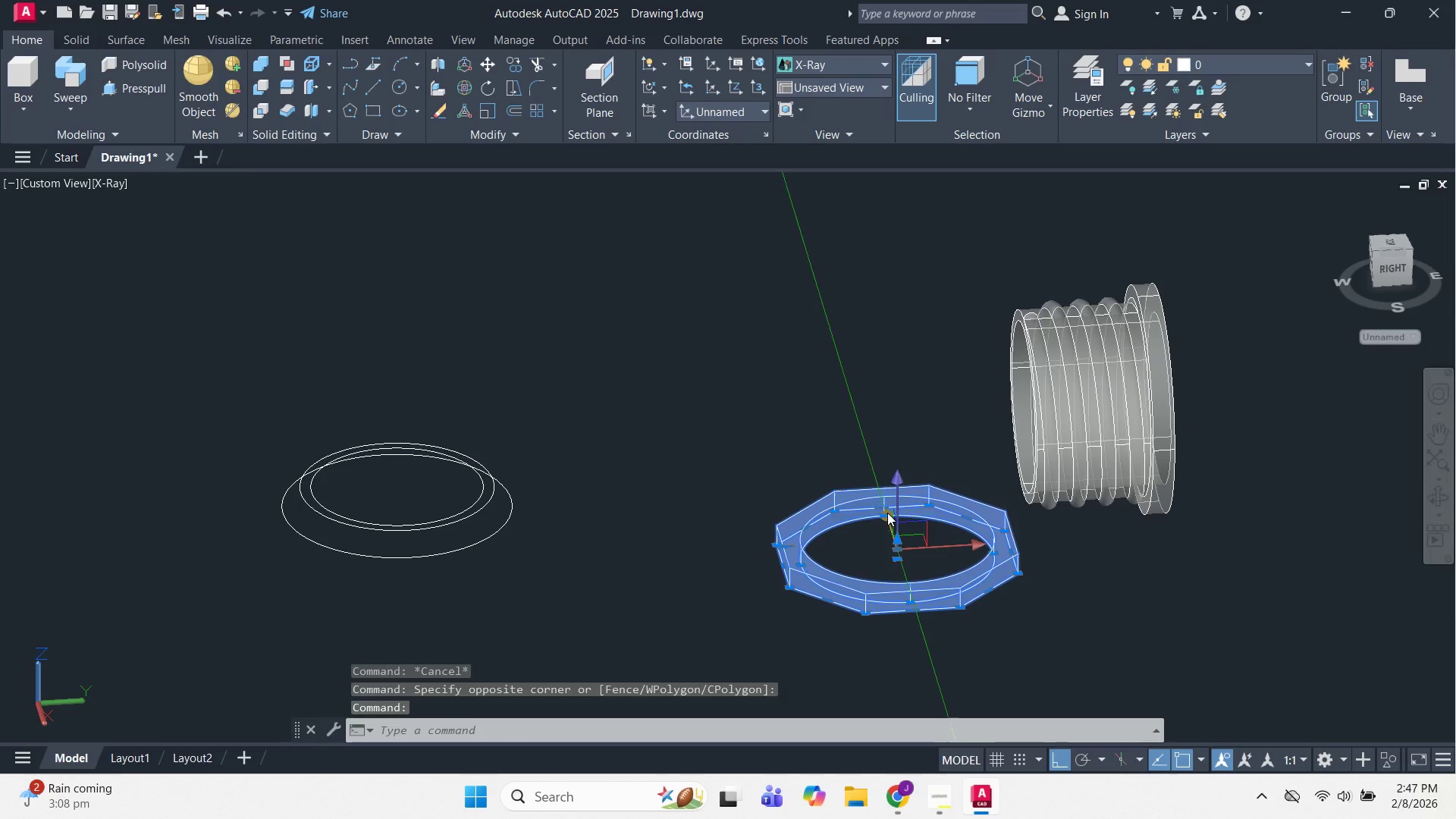 
type(3D )
 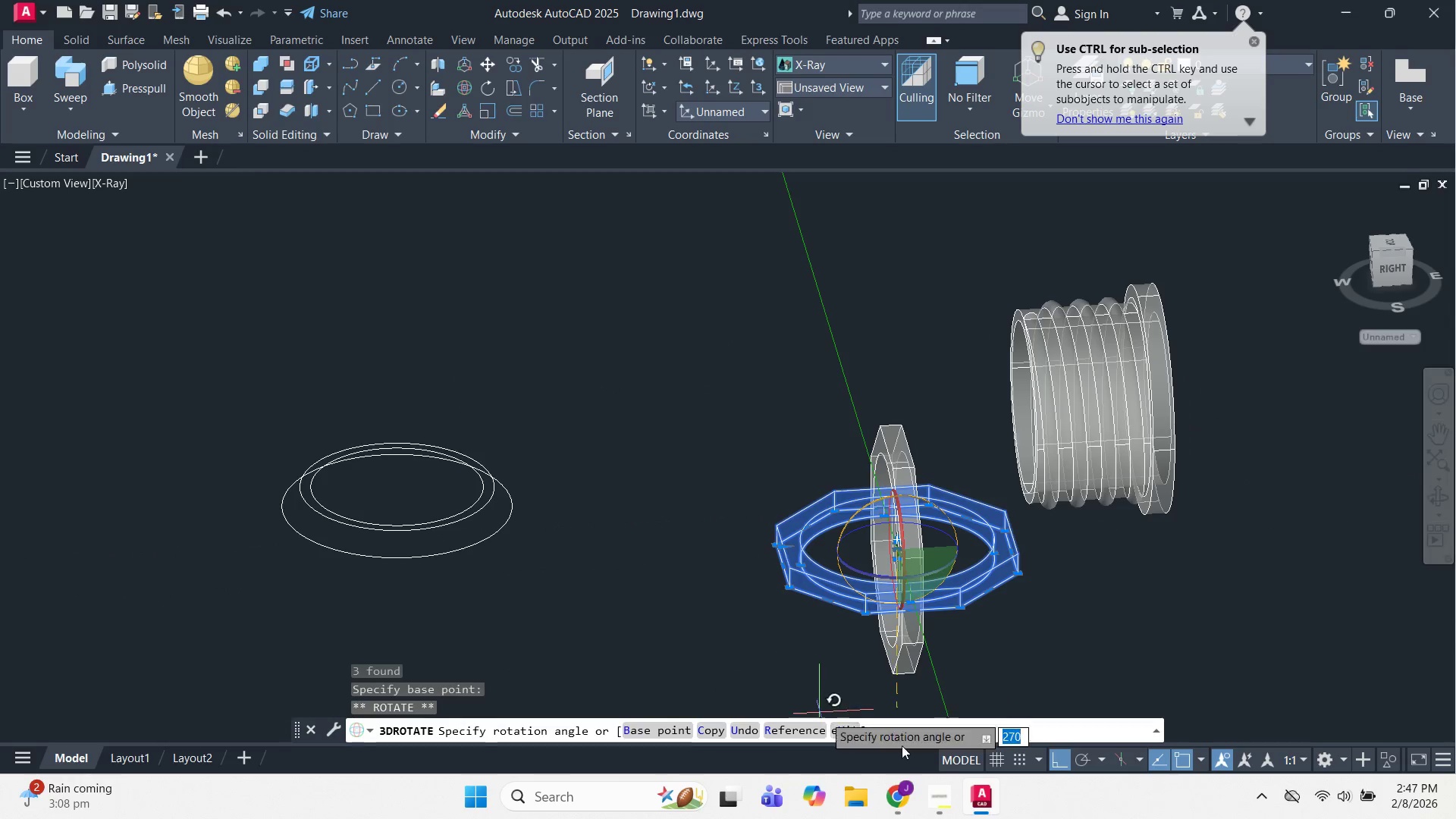 
left_click_drag(start_coordinate=[971, 679], to_coordinate=[976, 681])
 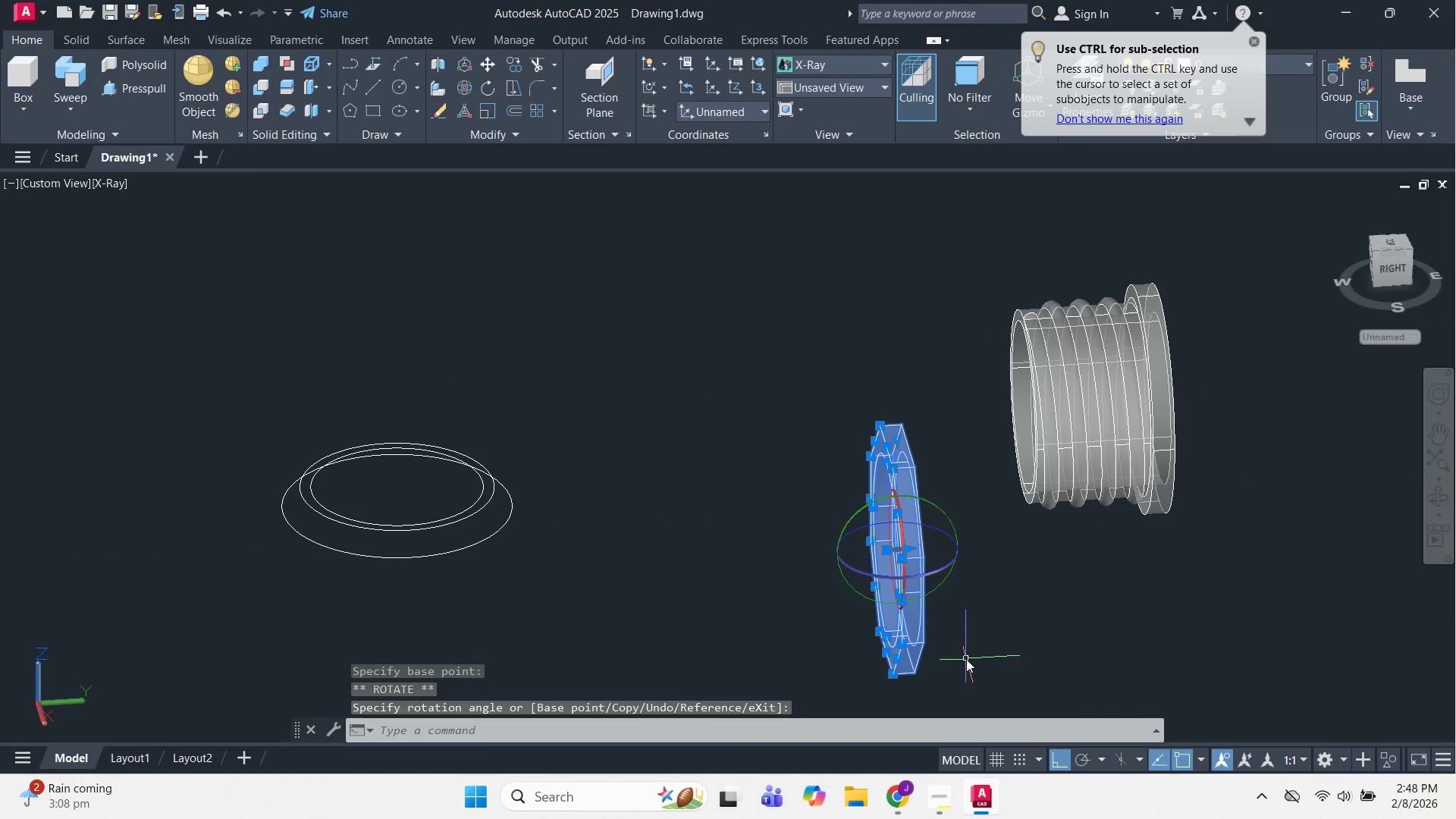 
key(Escape)
 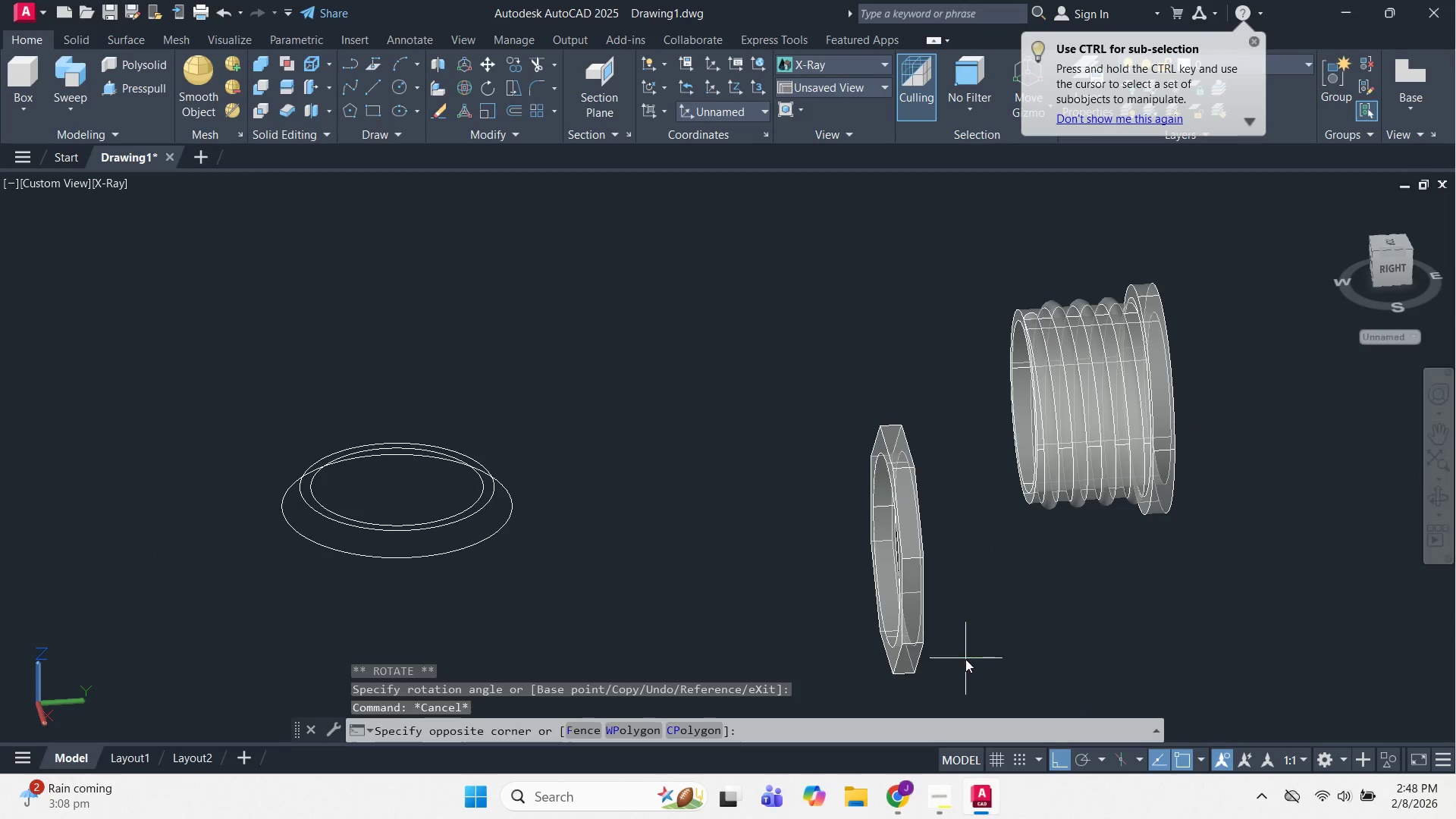 
double_click([836, 600])
 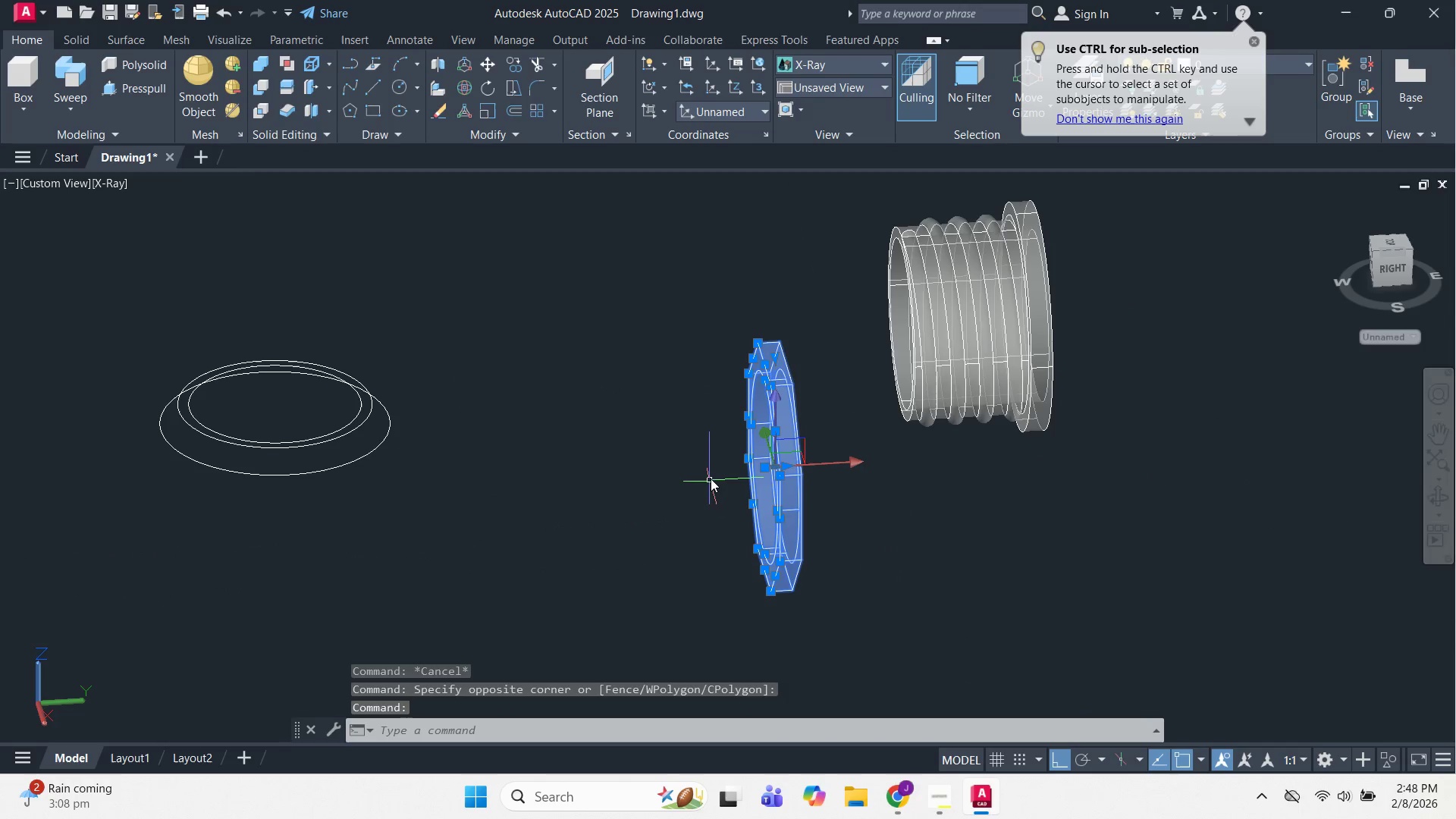 
key(M)
 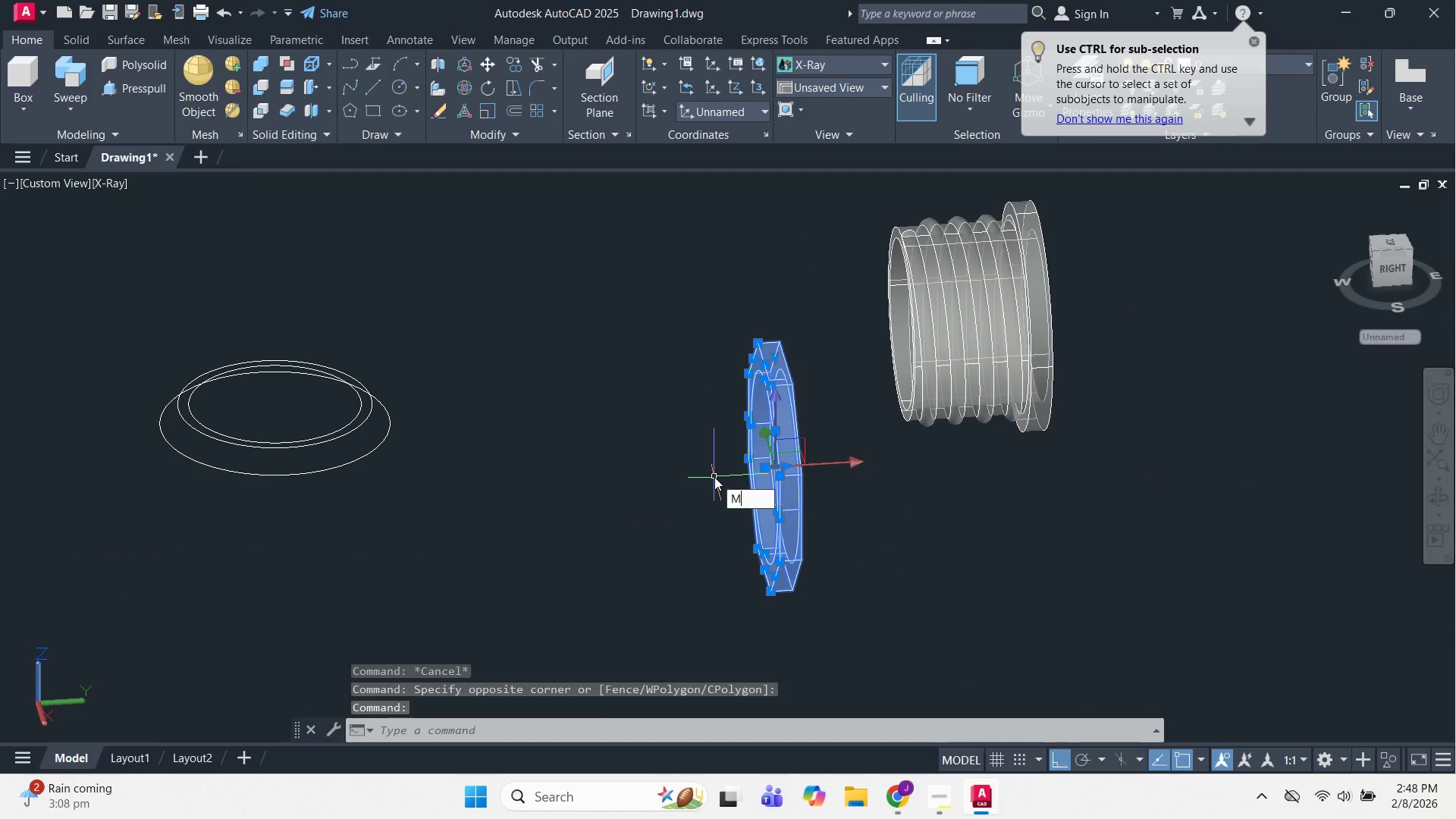 
key(Space)
 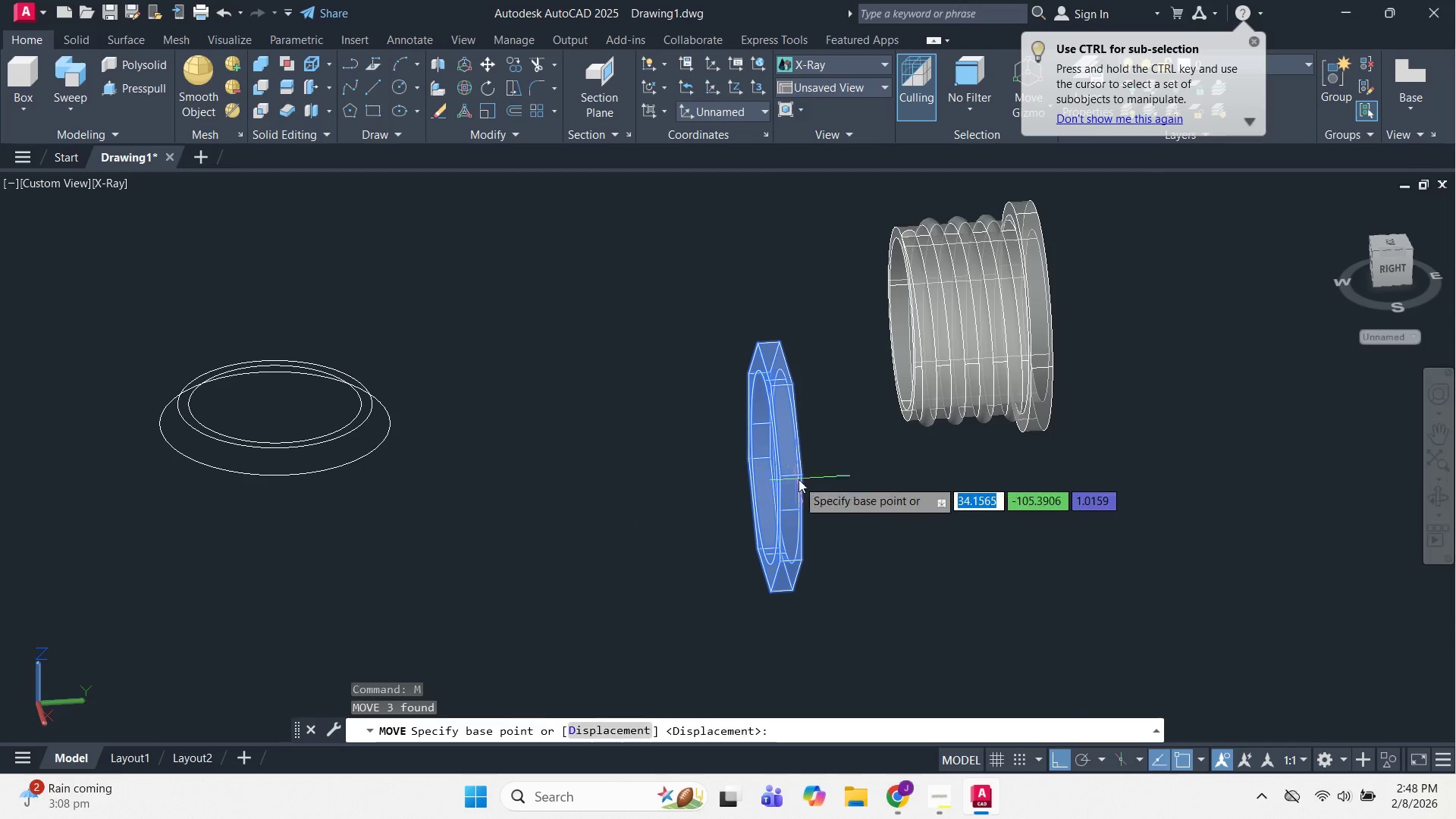 
scroll: coordinate [801, 478], scroll_direction: up, amount: 2.0
 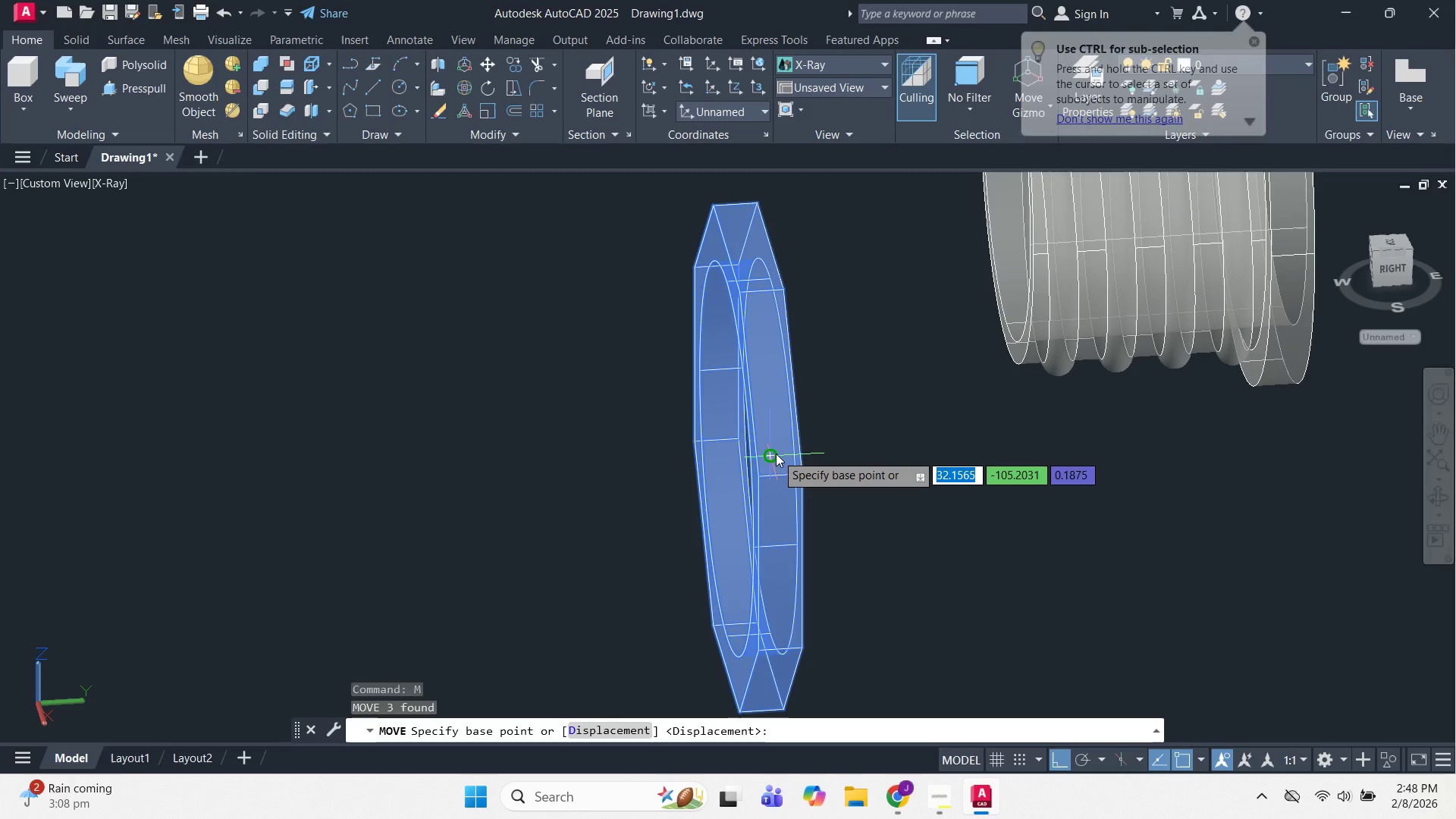 
left_click([776, 453])
 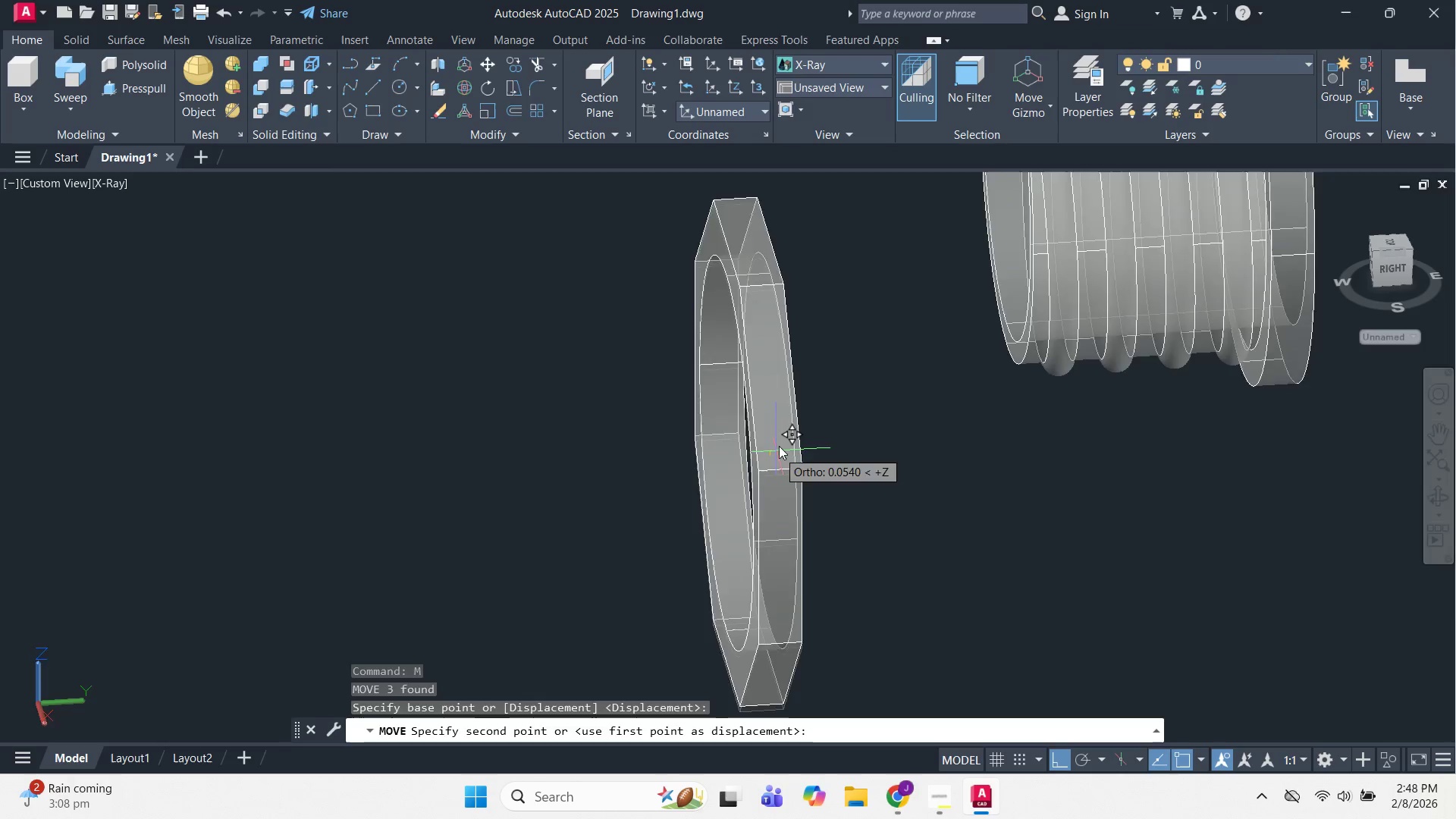 
scroll: coordinate [903, 368], scroll_direction: up, amount: 1.0
 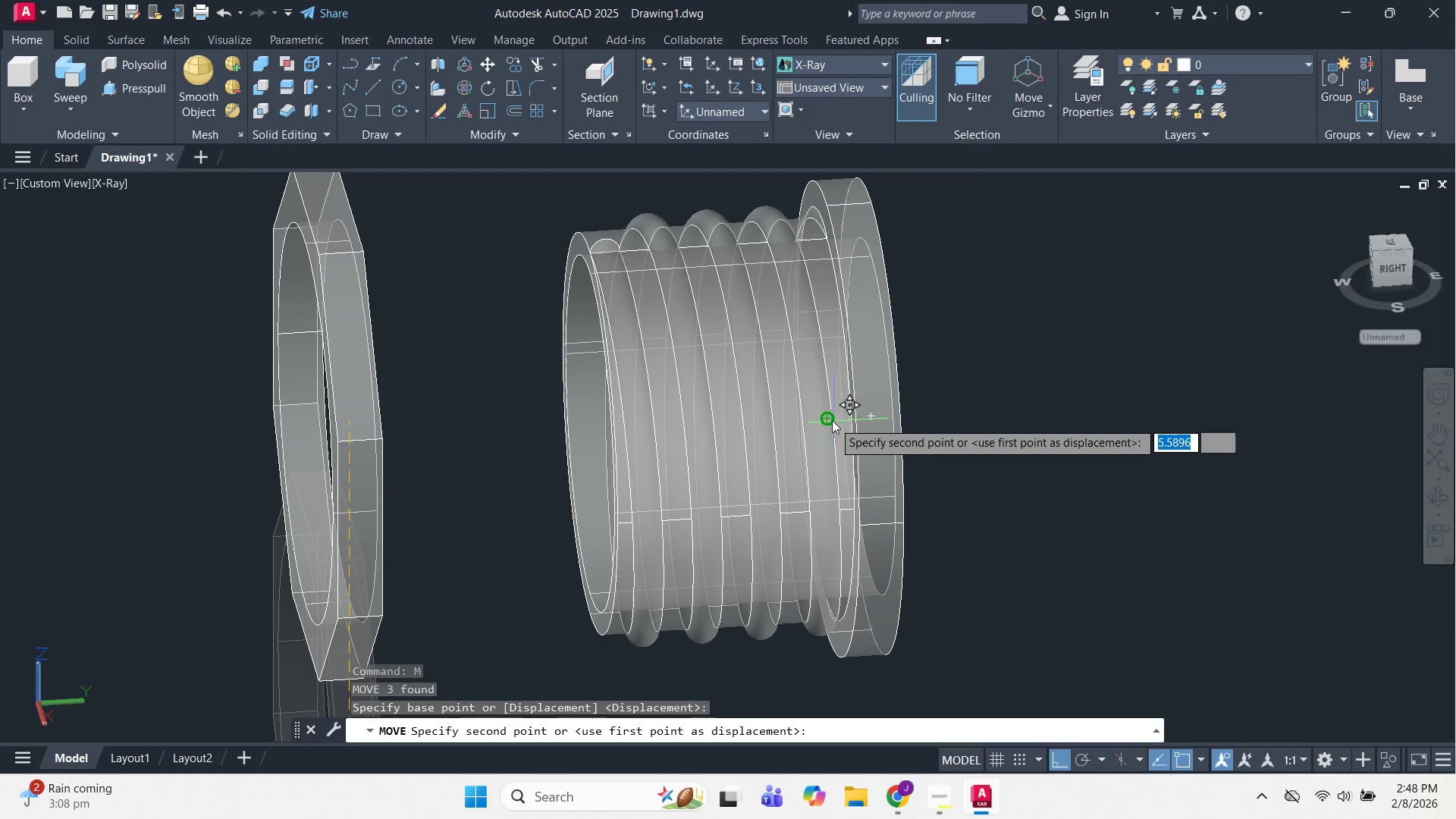 
left_click([830, 419])
 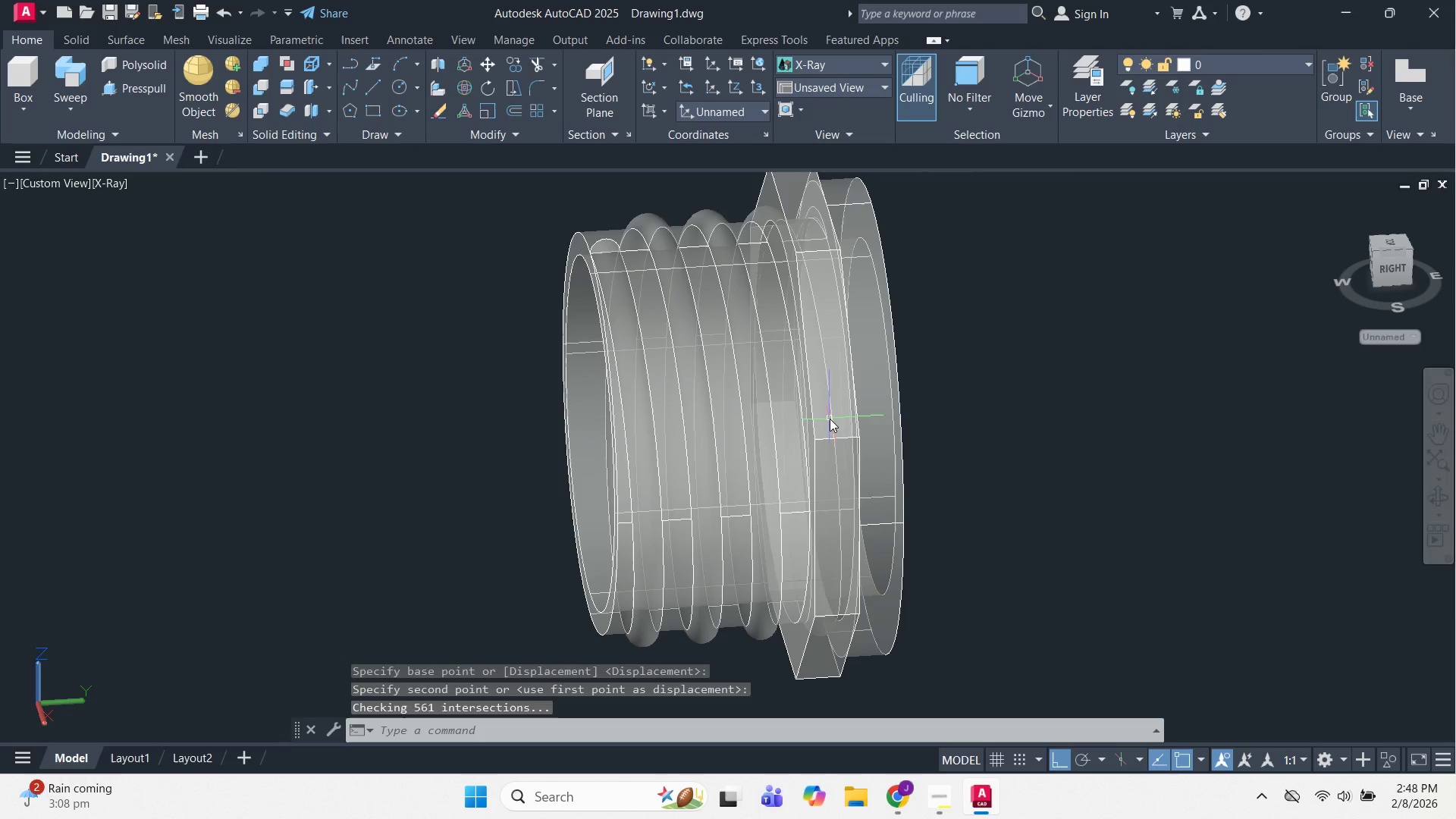 
key(Escape)
 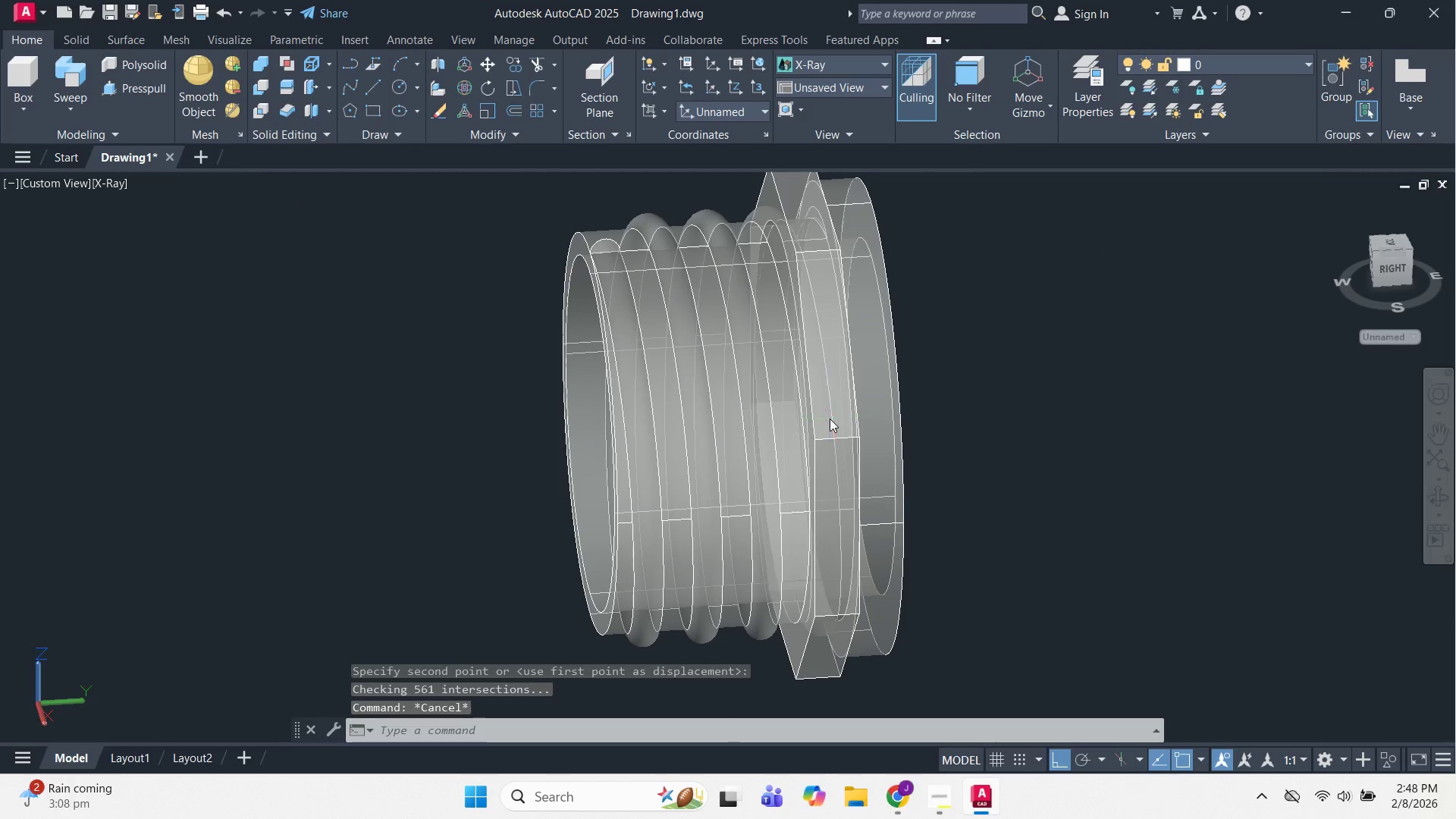 
key(Escape)
 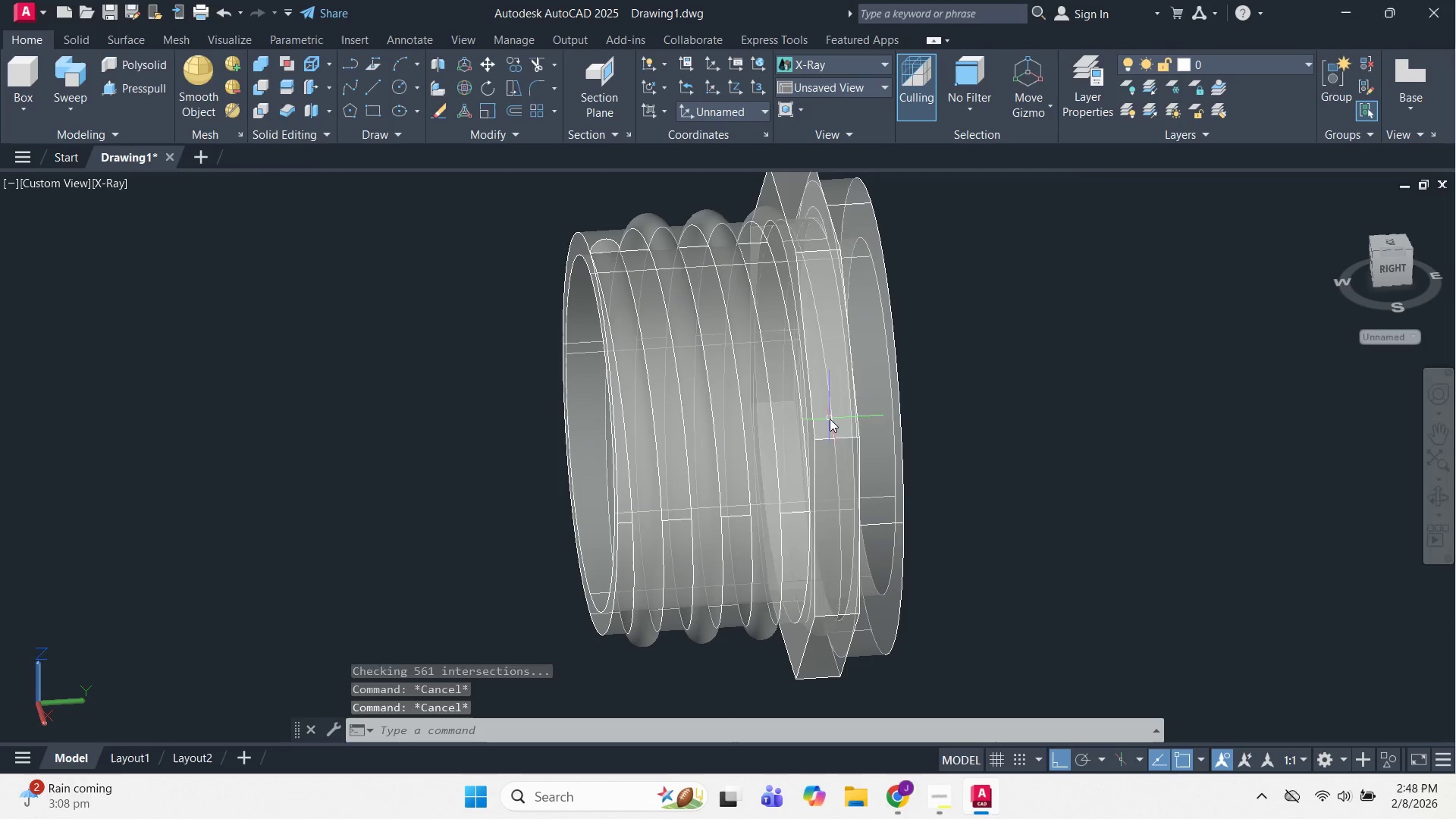 
left_click([830, 419])
 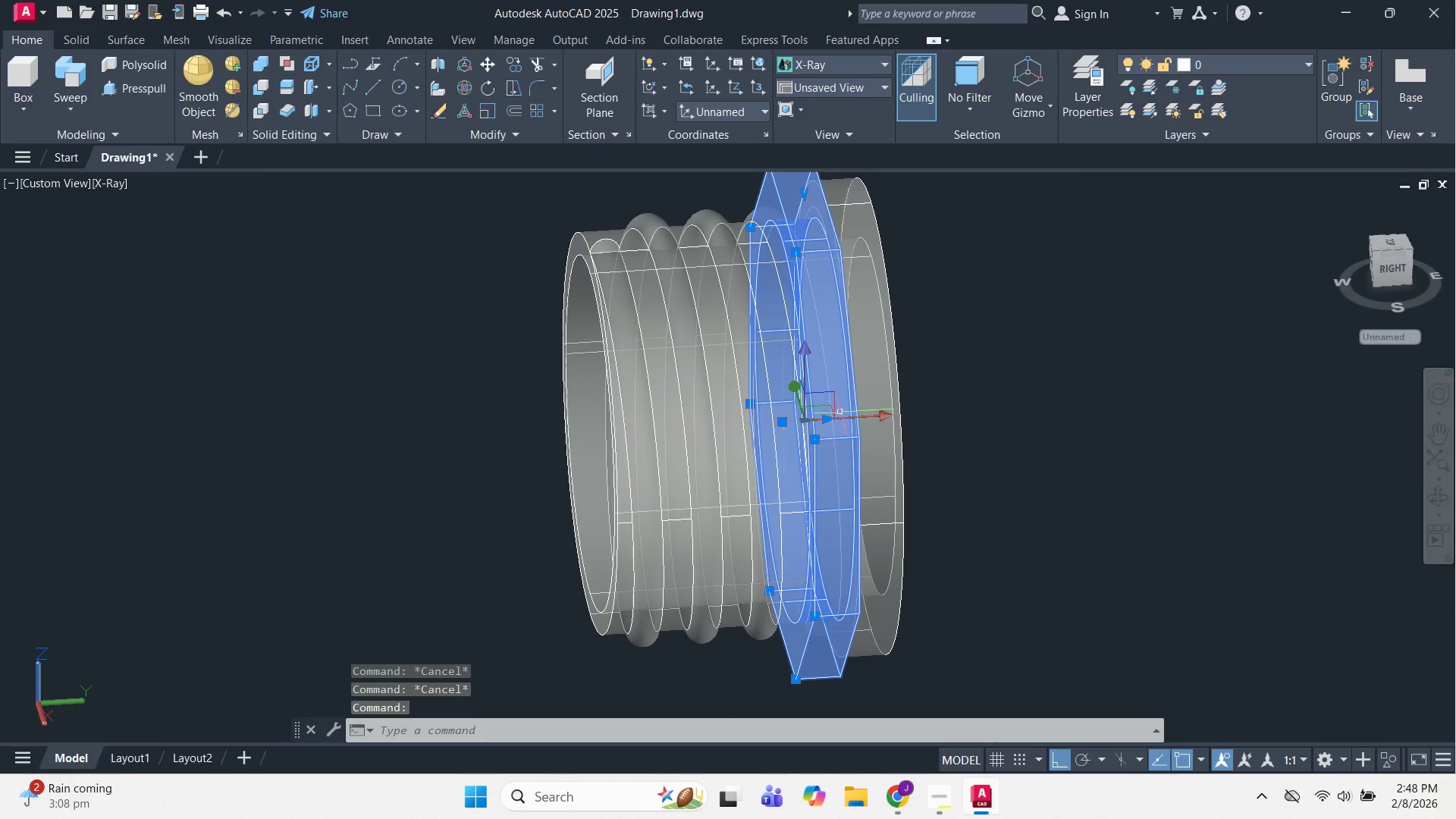 
scroll: coordinate [840, 413], scroll_direction: down, amount: 1.0
 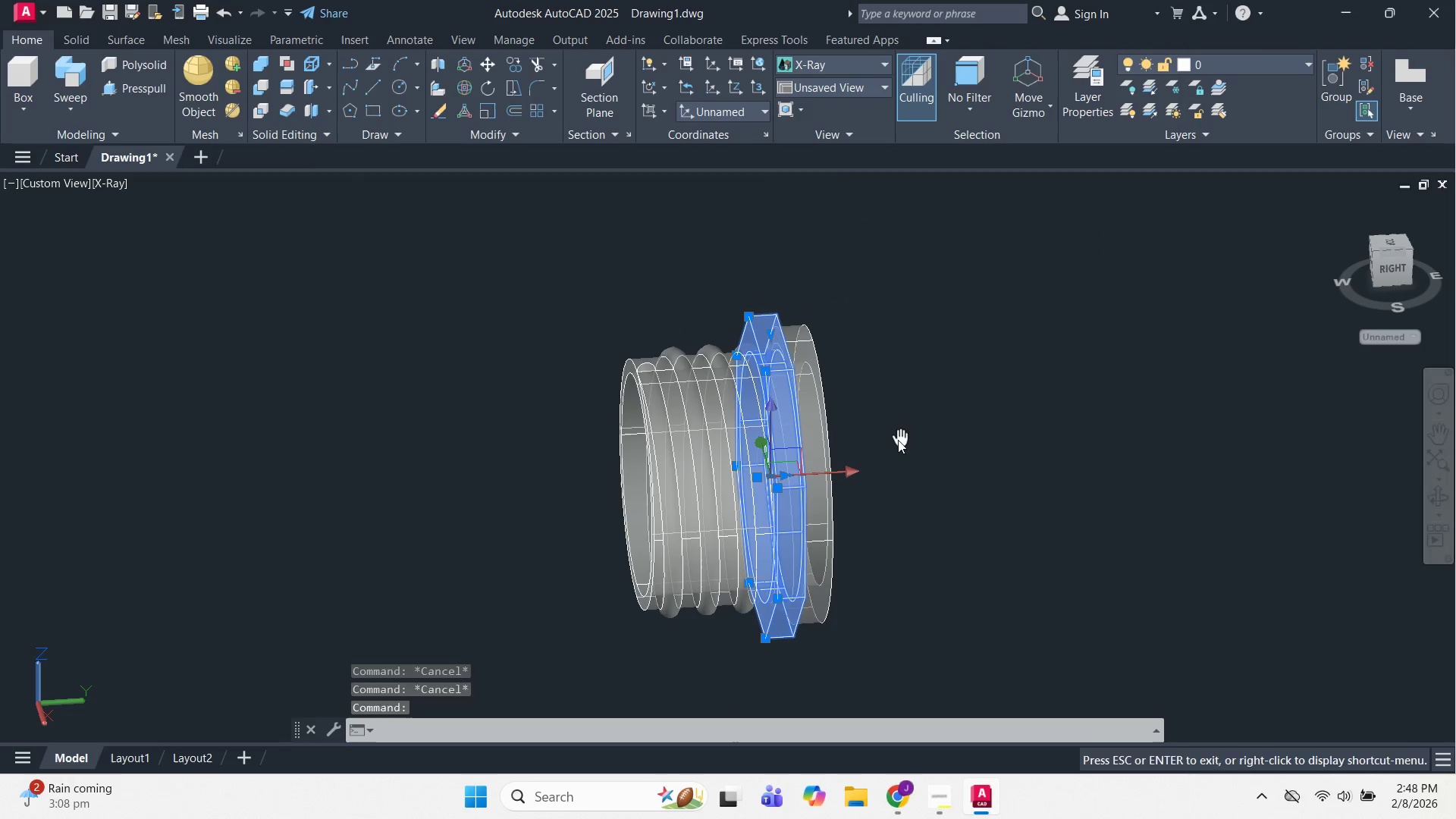 
key(M)
 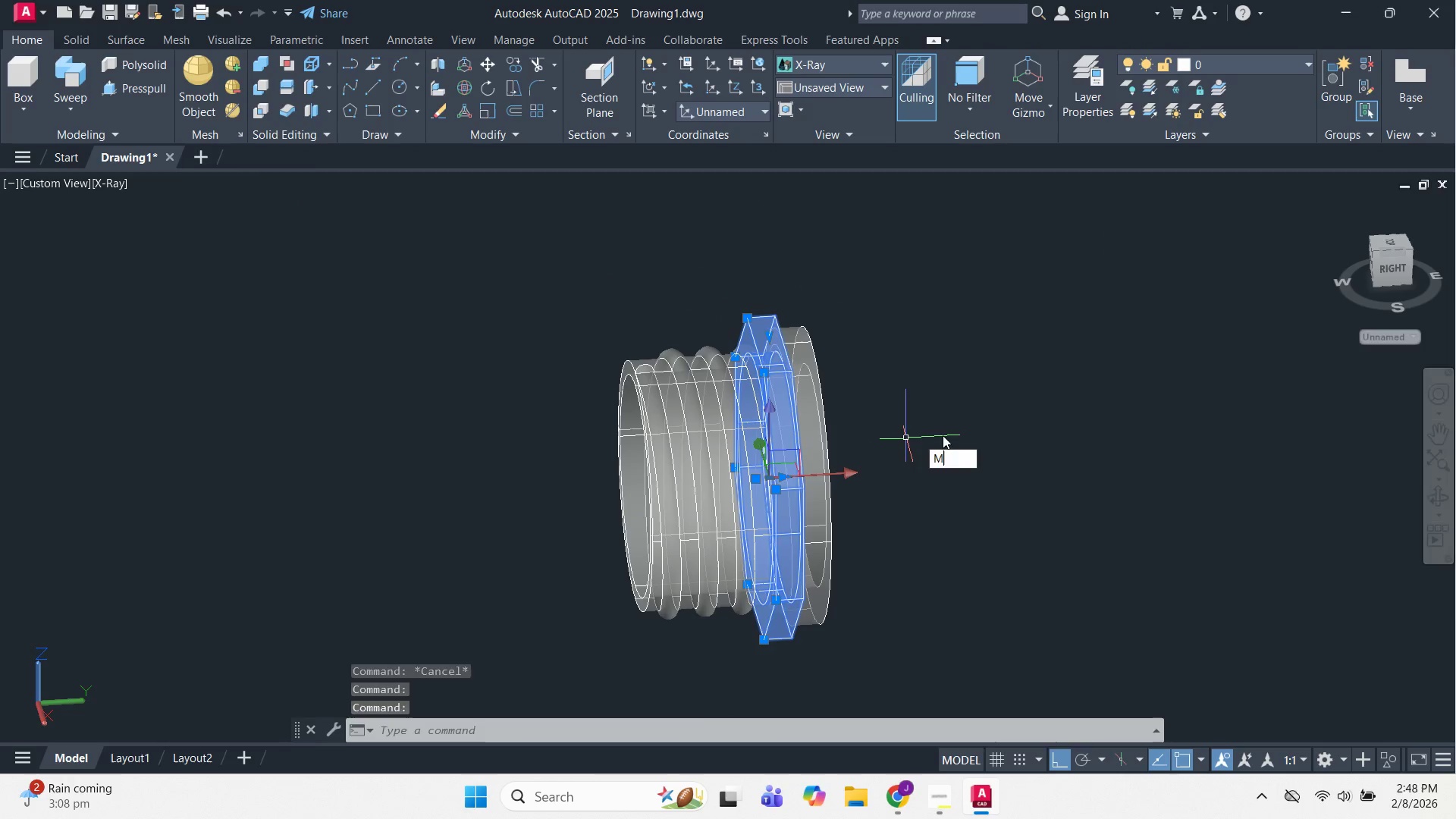 
key(Space)
 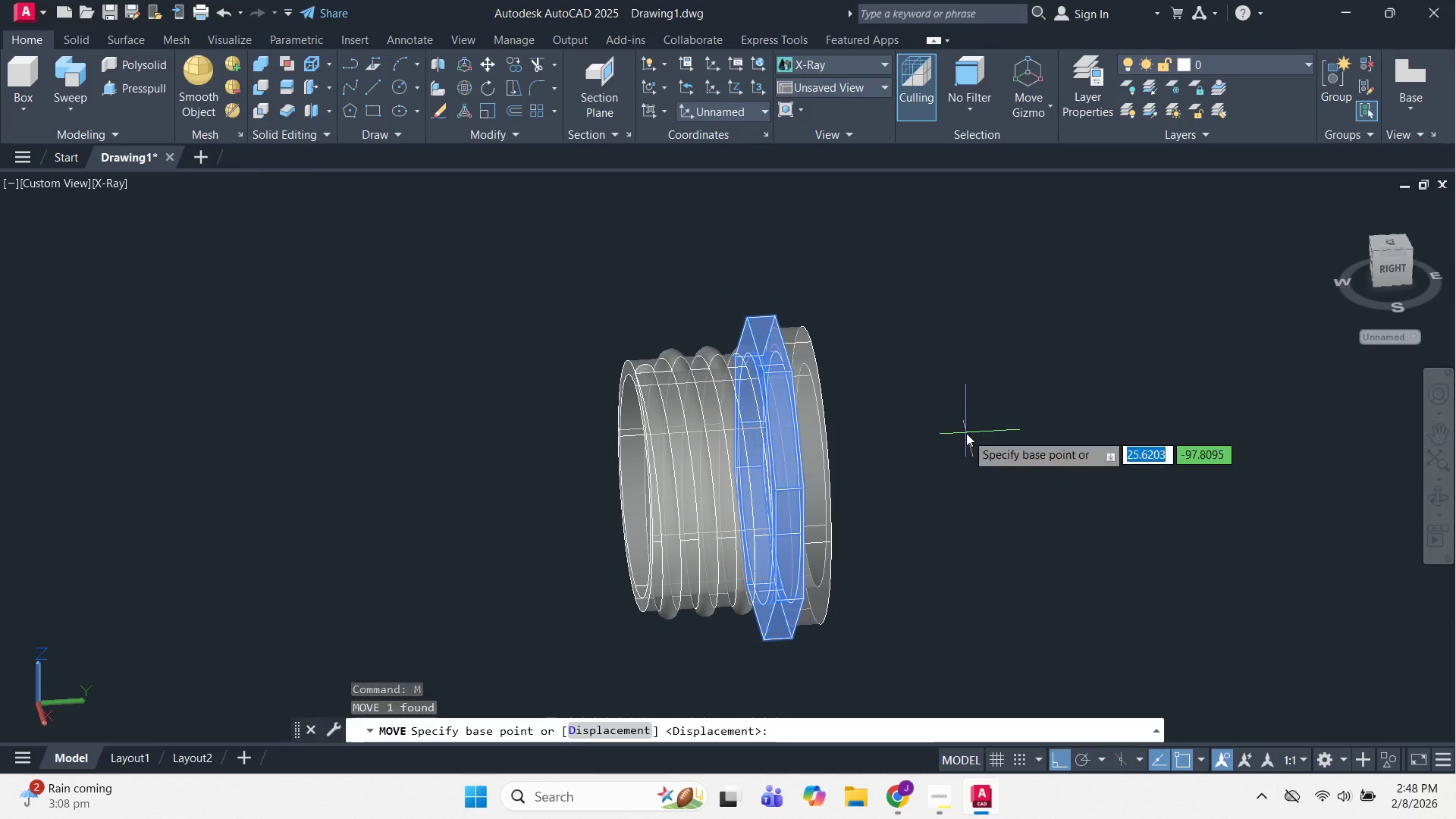 
left_click([966, 433])
 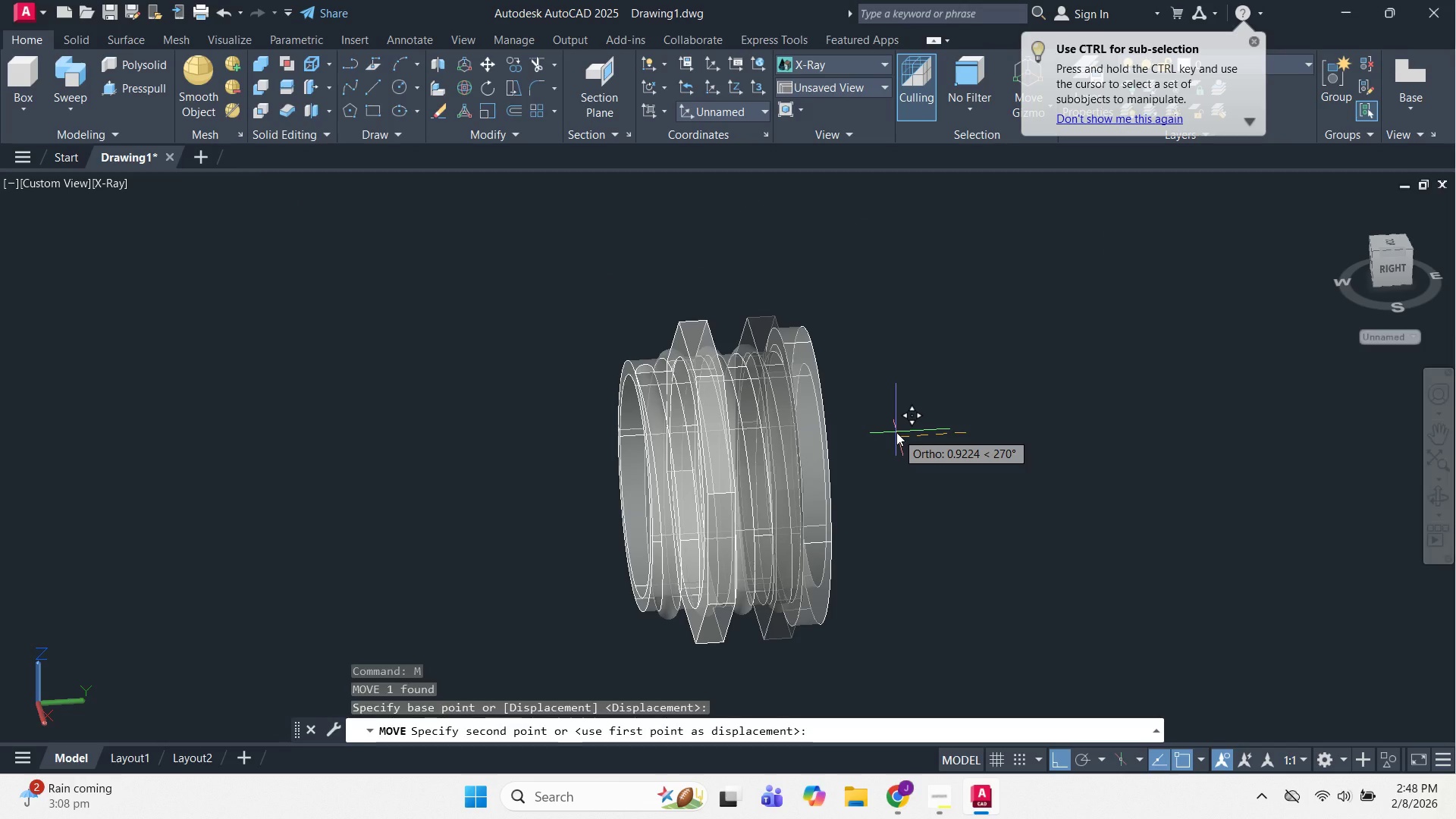 
key(Numpad1)
 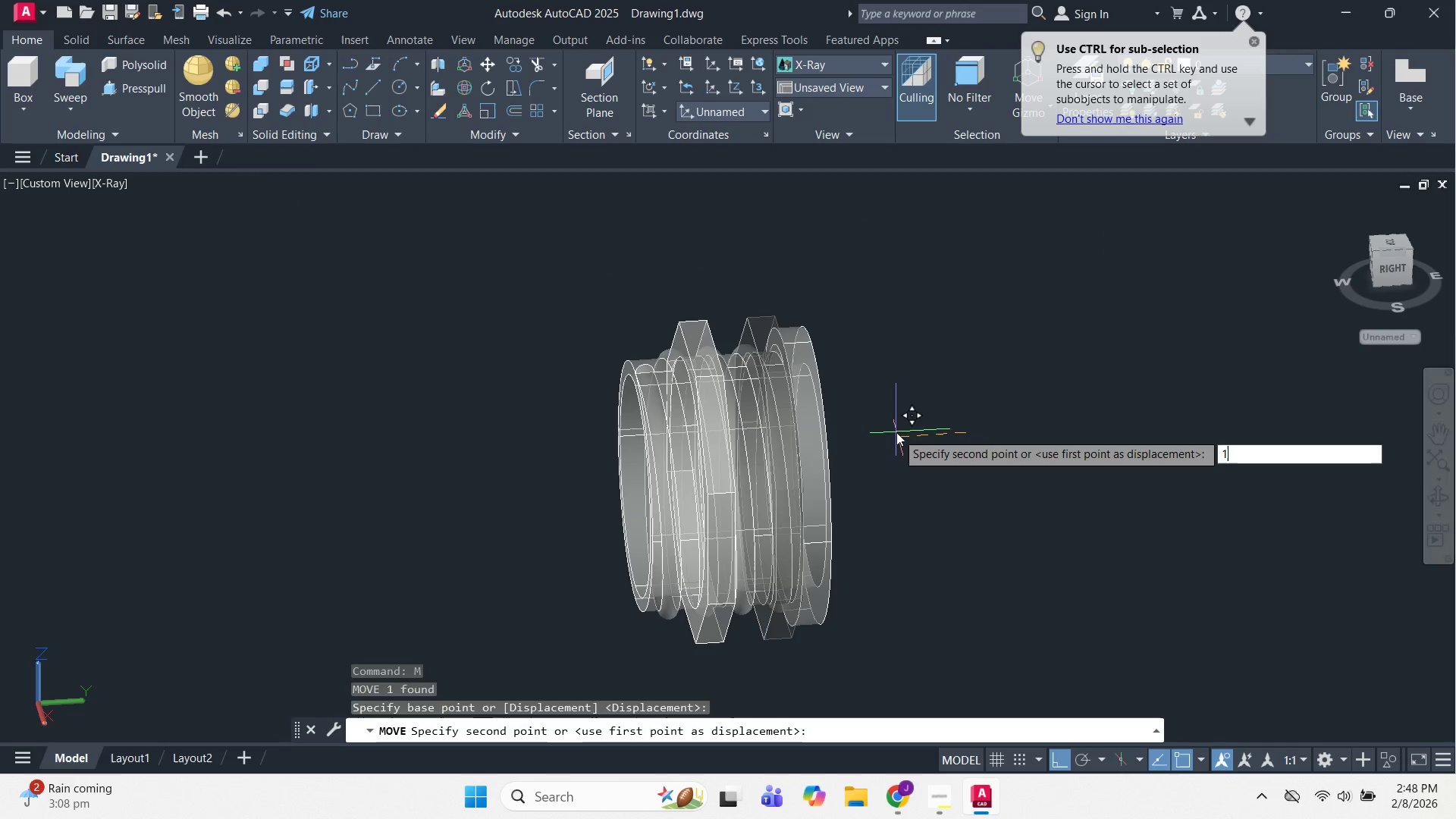 
key(NumpadDecimal)
 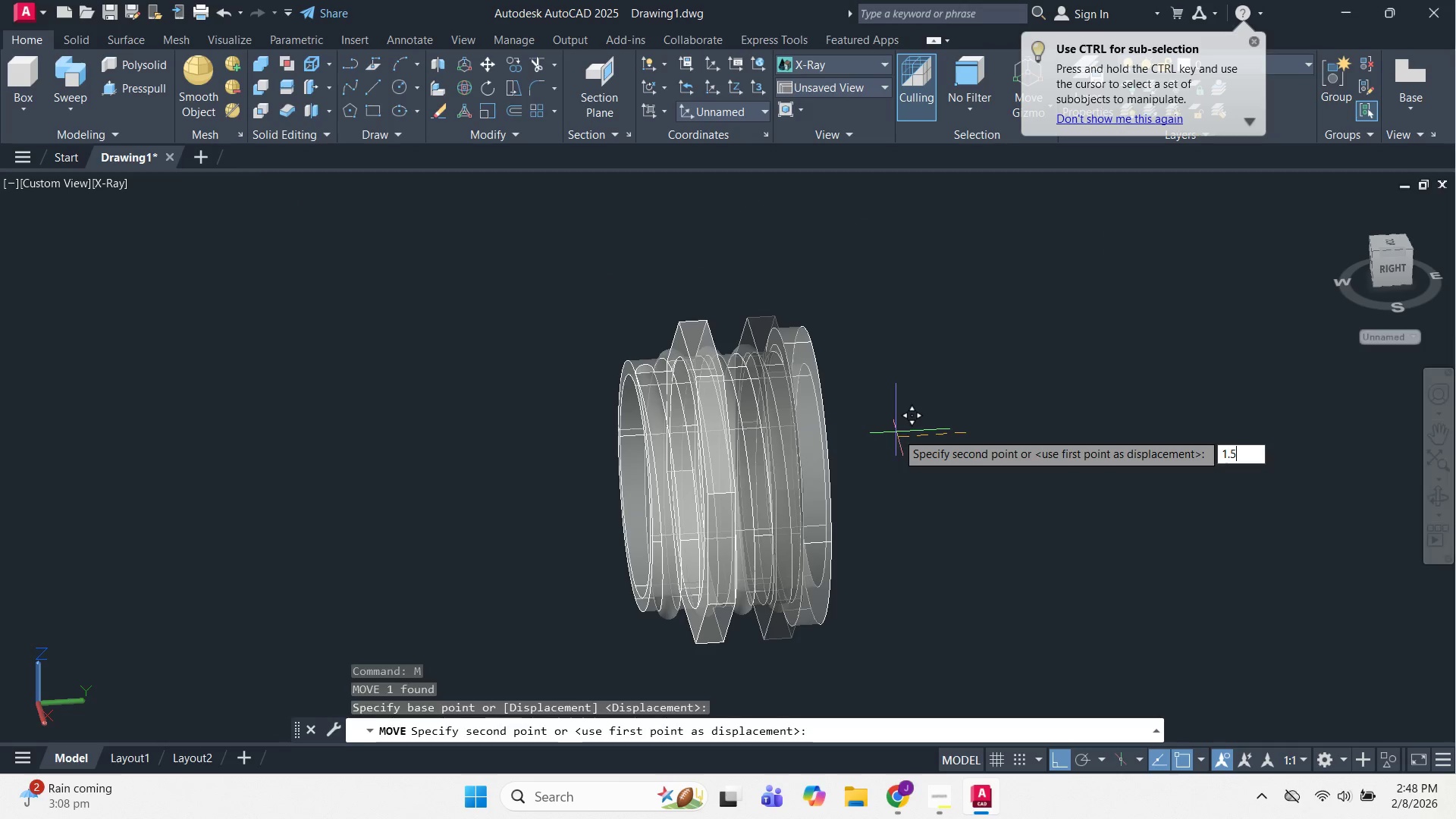 
key(Numpad5)
 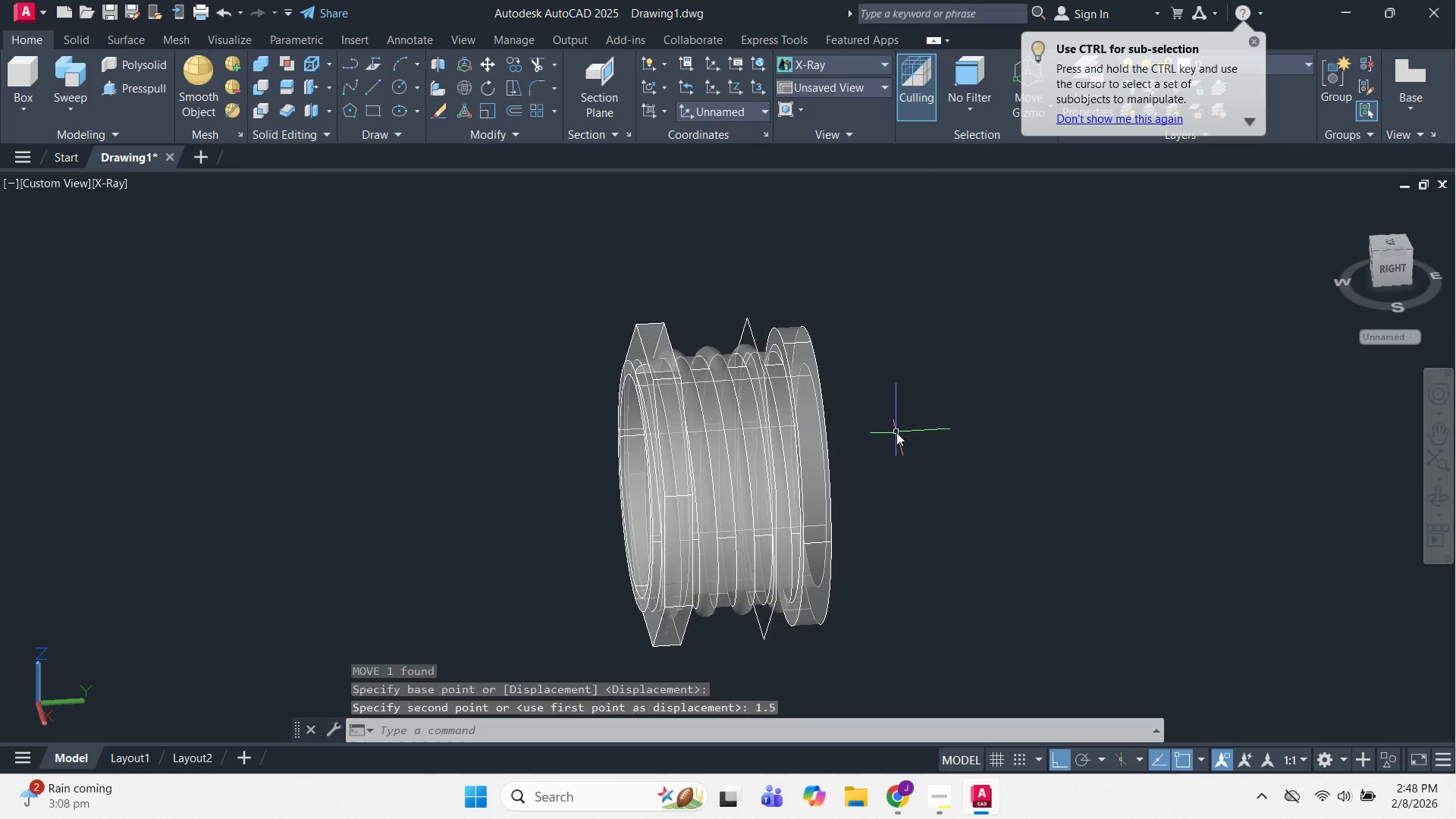 
key(NumpadEnter)
 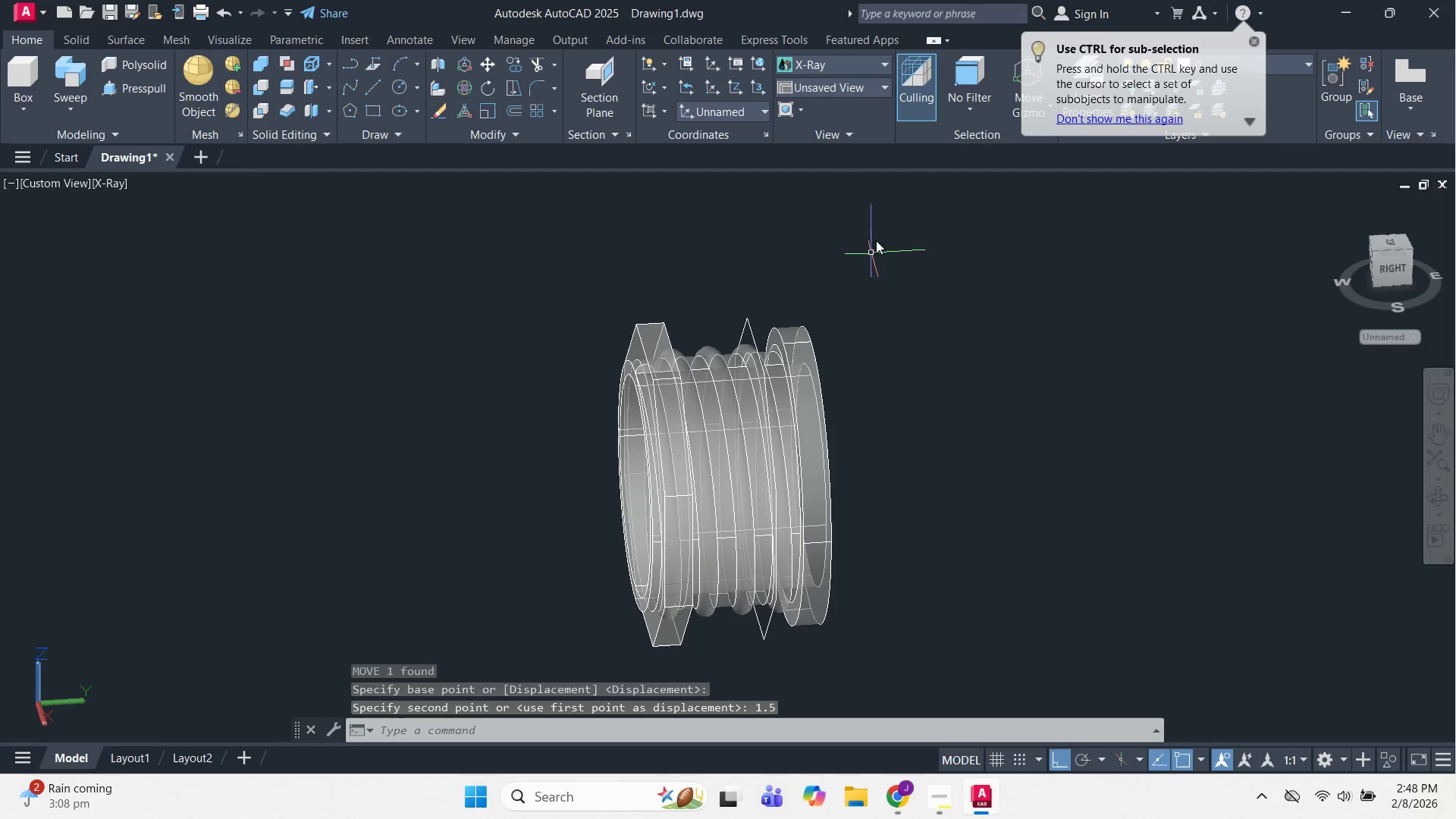 
key(Escape)
 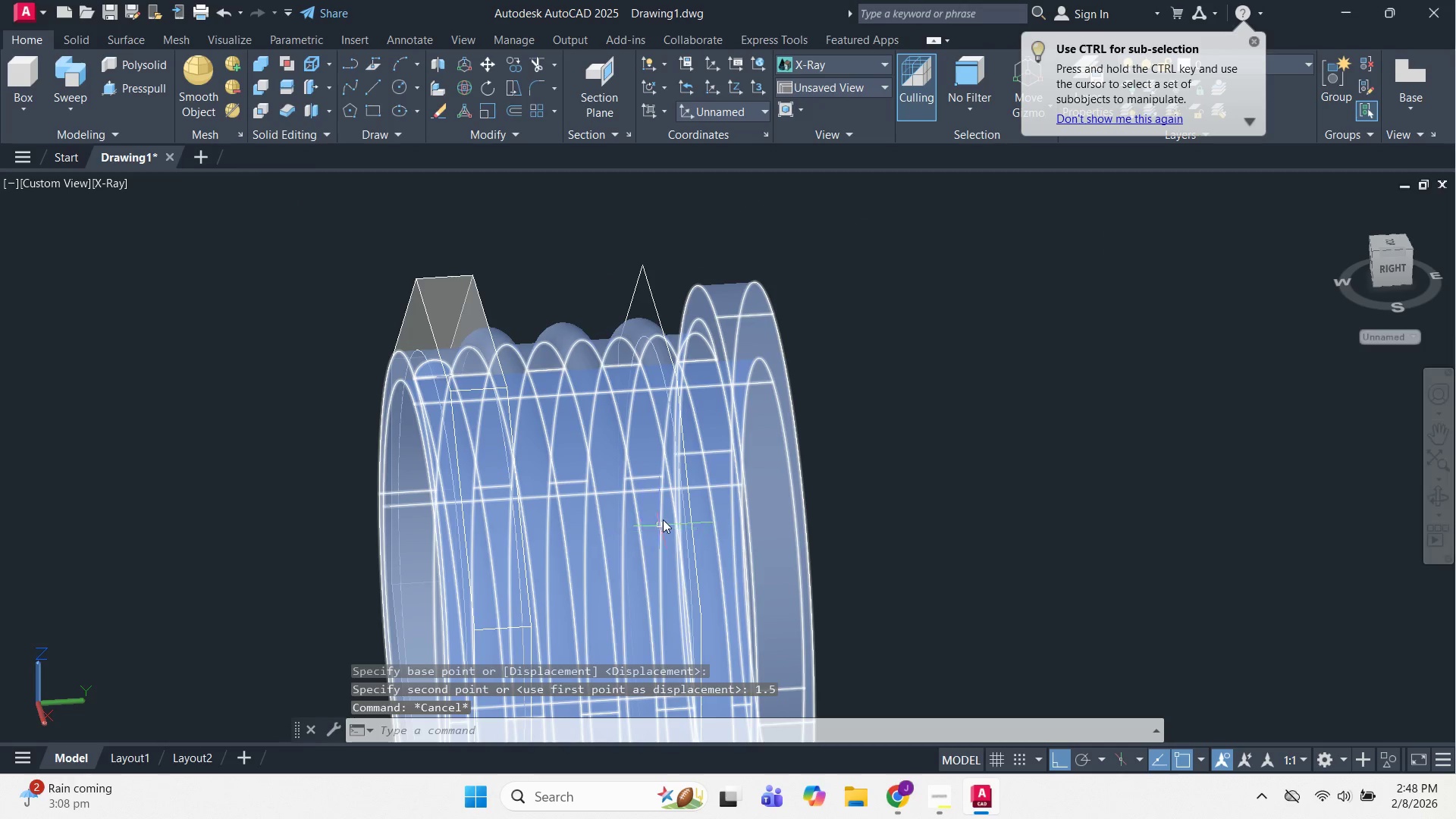 
scroll: coordinate [833, 397], scroll_direction: up, amount: 2.0
 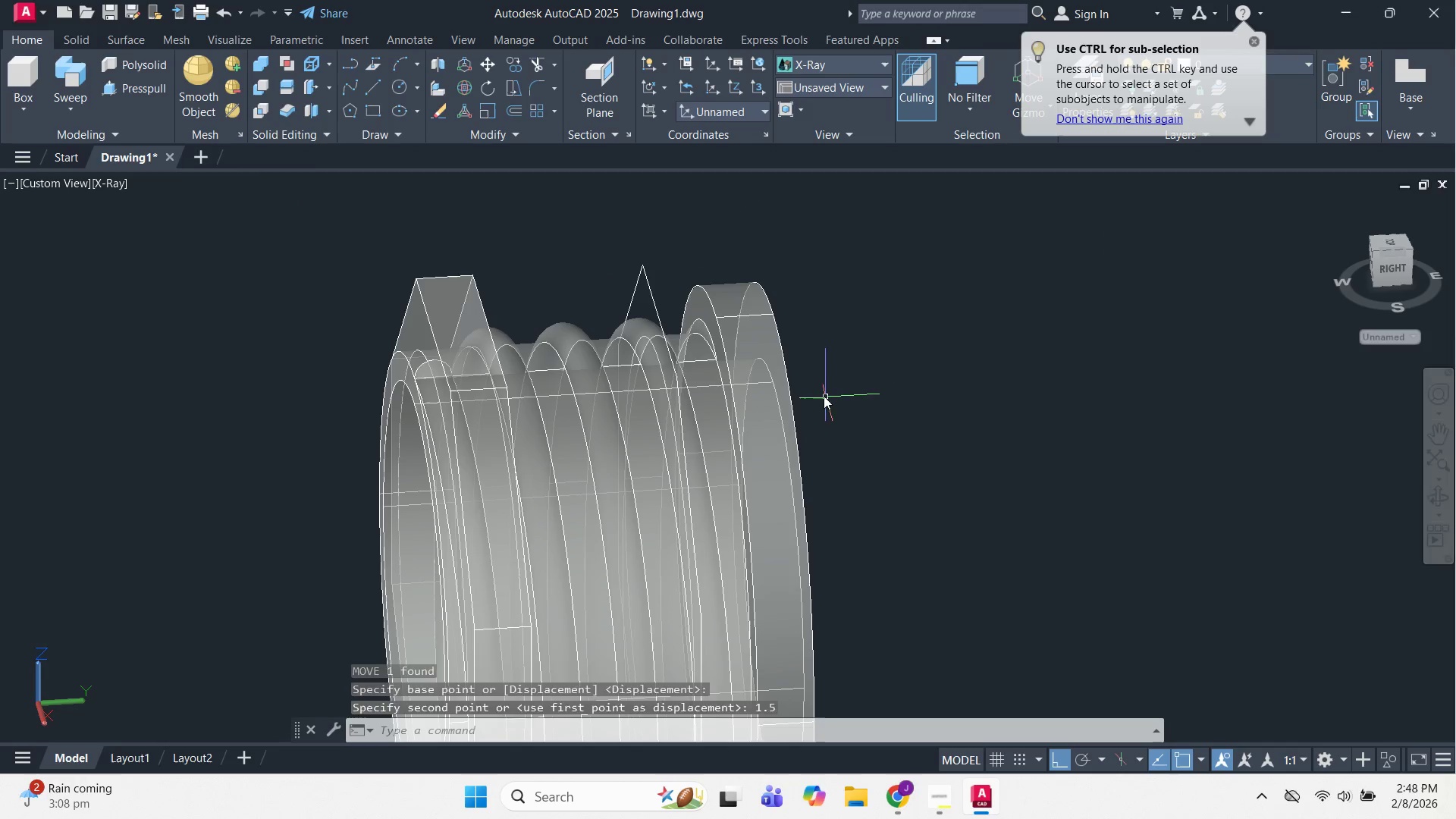 
hold_key(key=ShiftLeft, duration=1.52)
 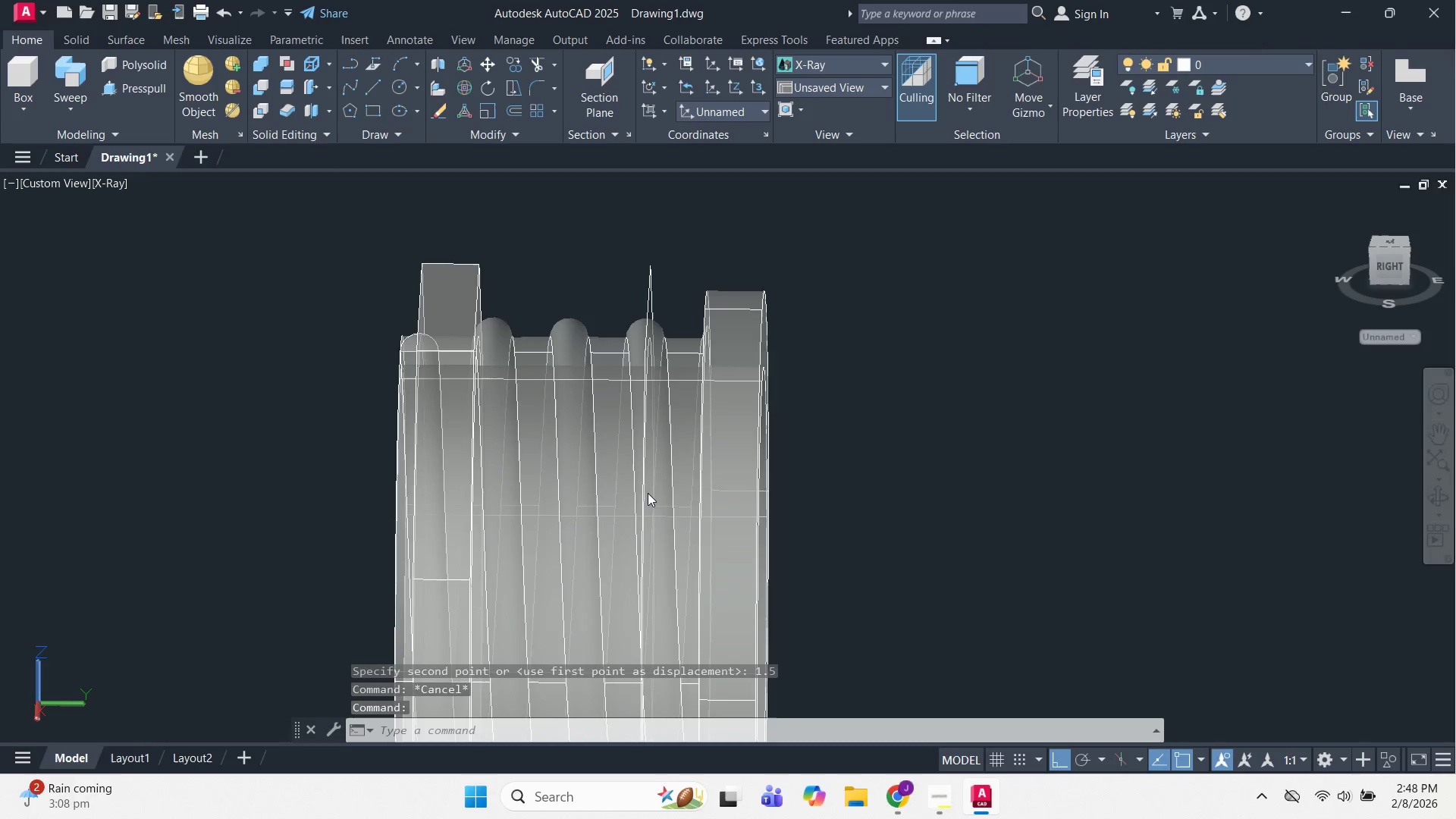 
hold_key(key=ShiftLeft, duration=0.45)
 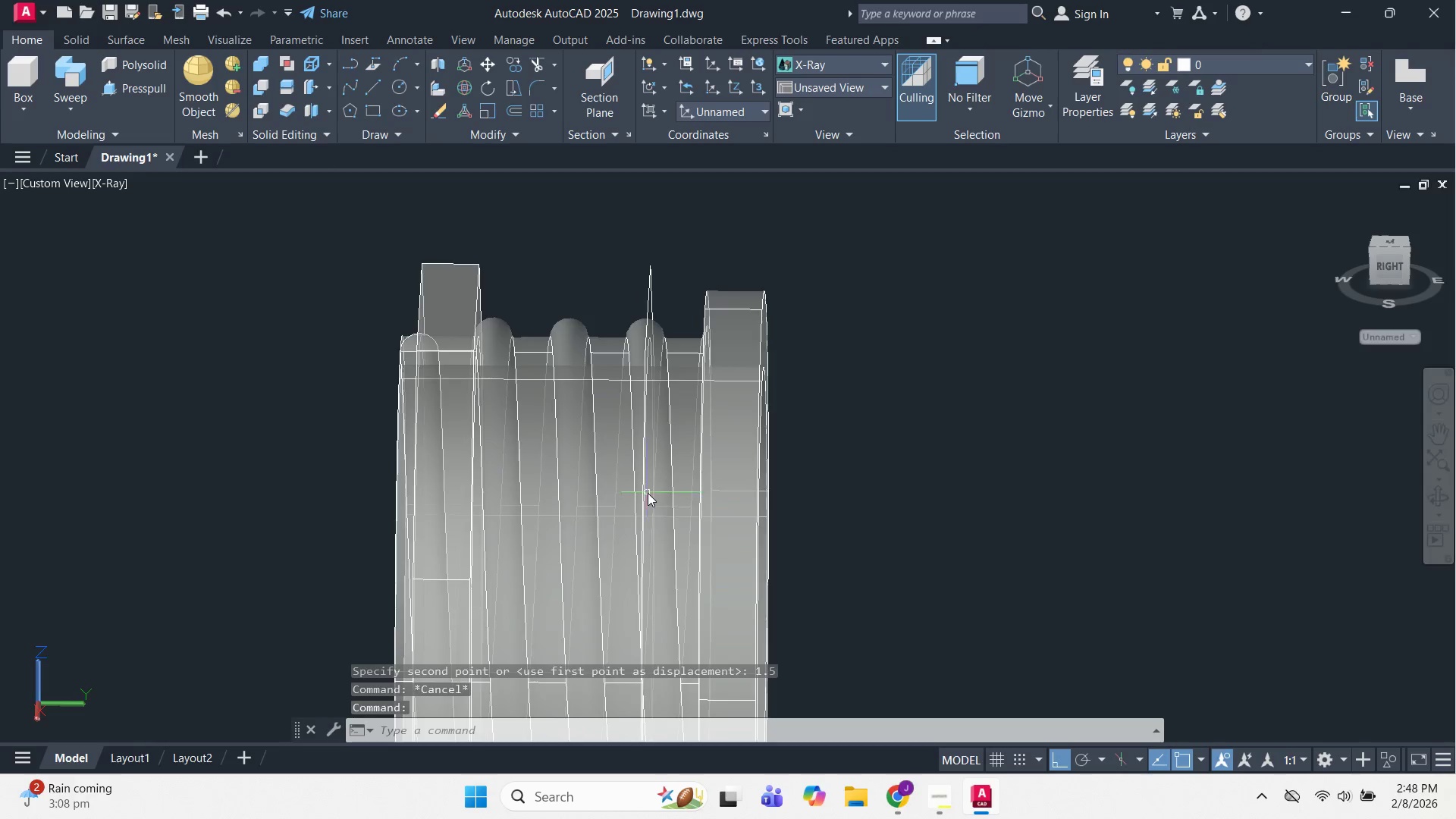 
key(Escape)
 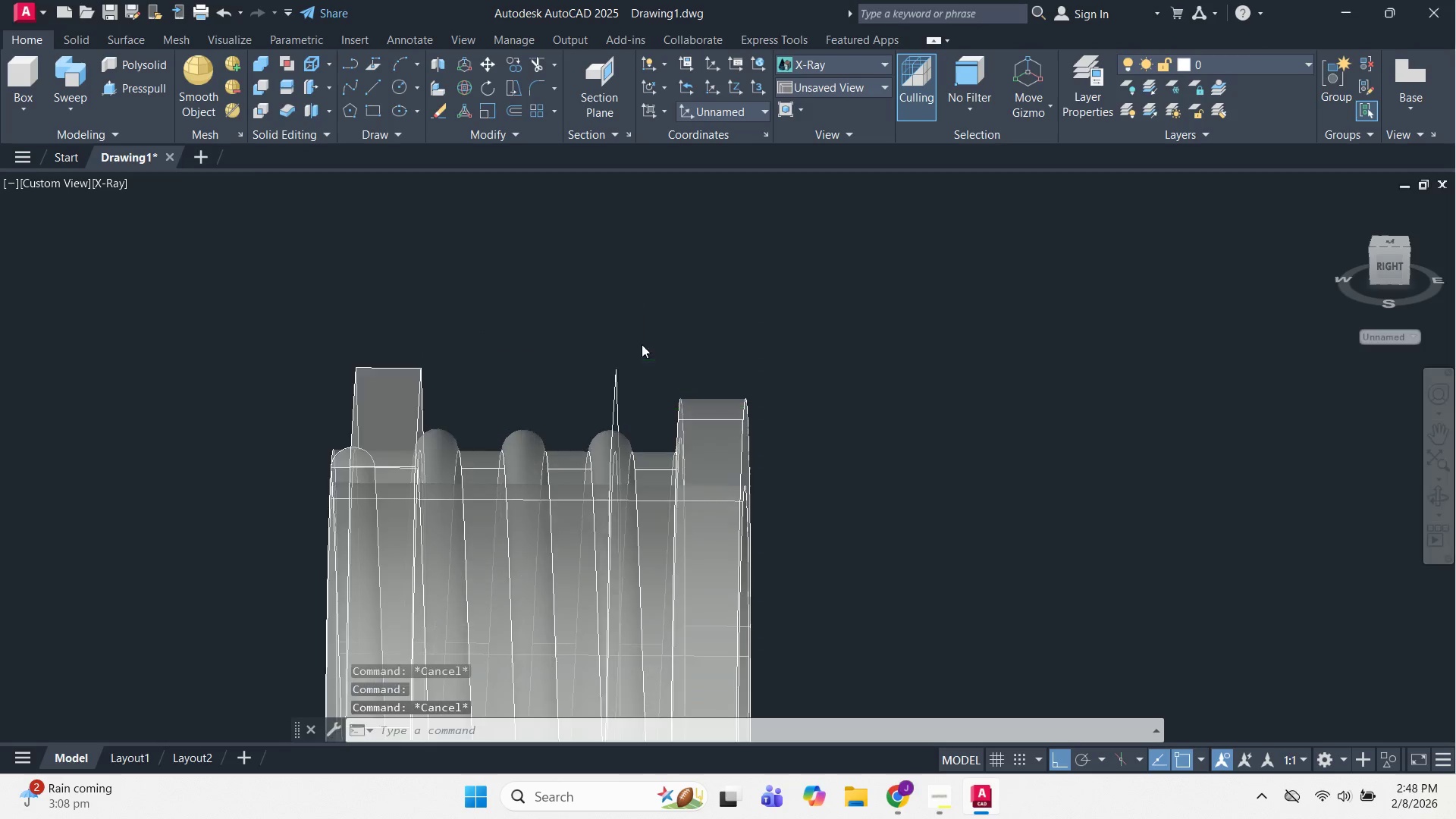 
key(Escape)
 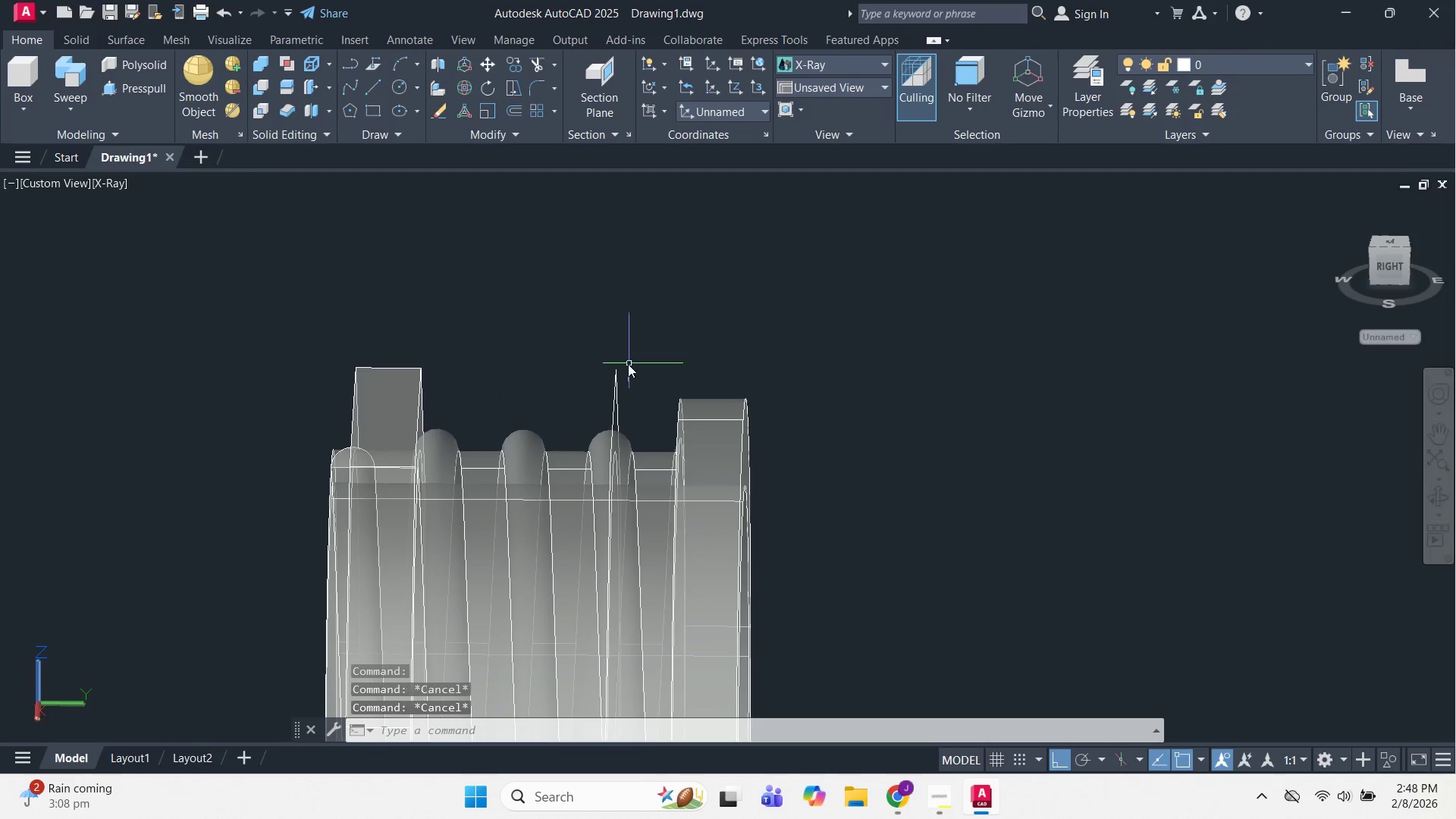 
left_click([628, 364])
 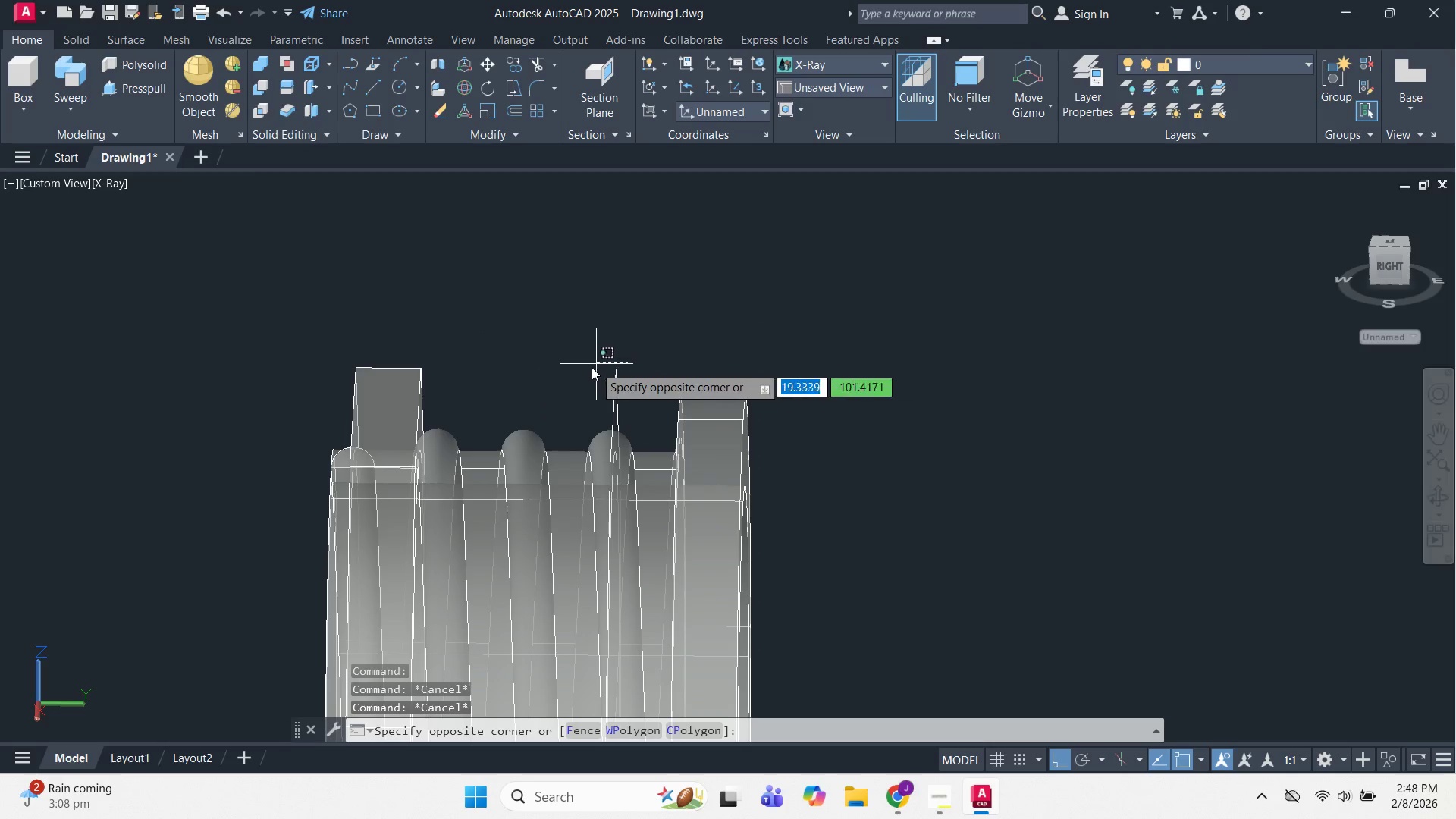 
scroll: coordinate [642, 344], scroll_direction: up, amount: 1.0
 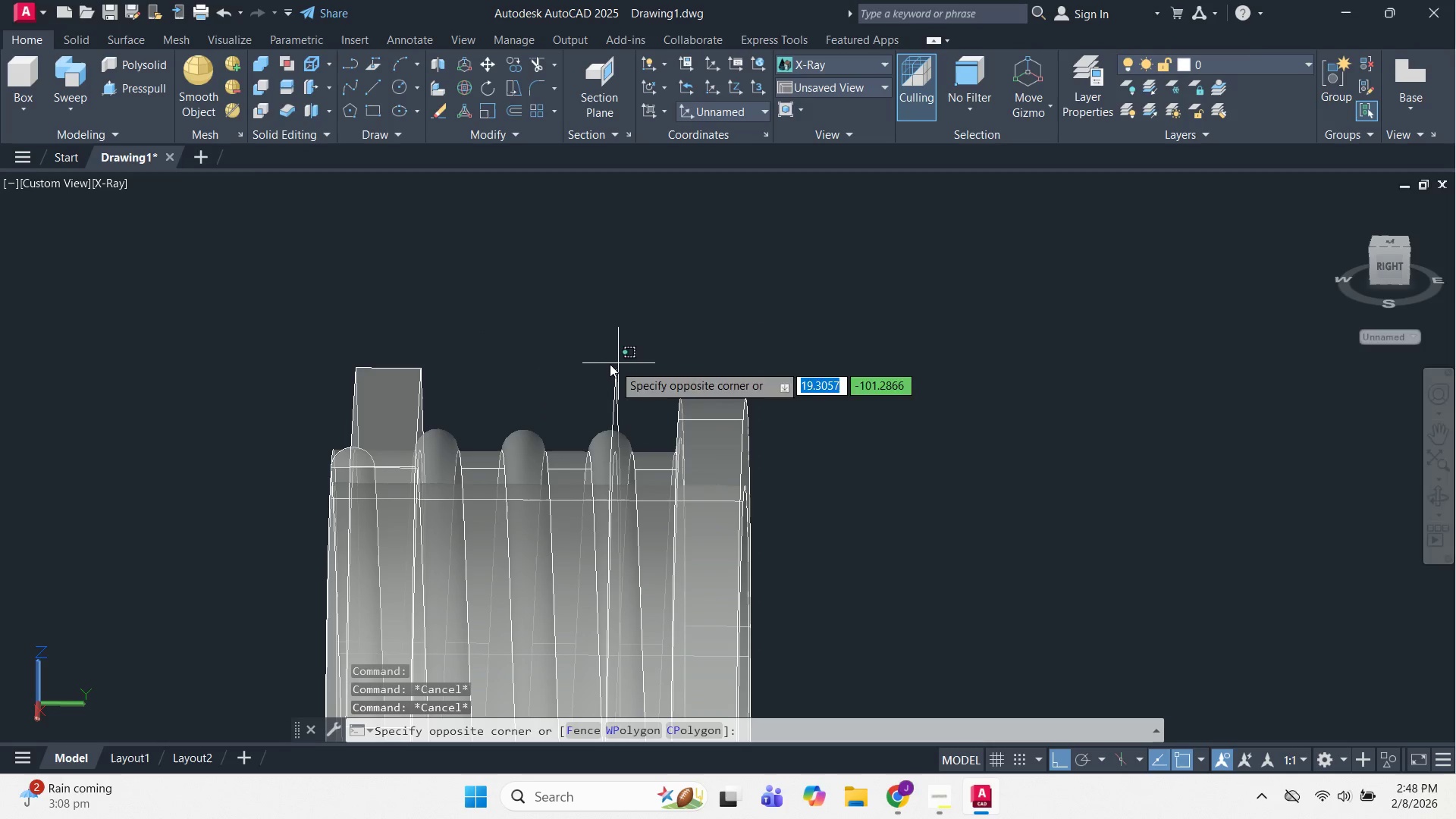 
double_click([588, 369])
 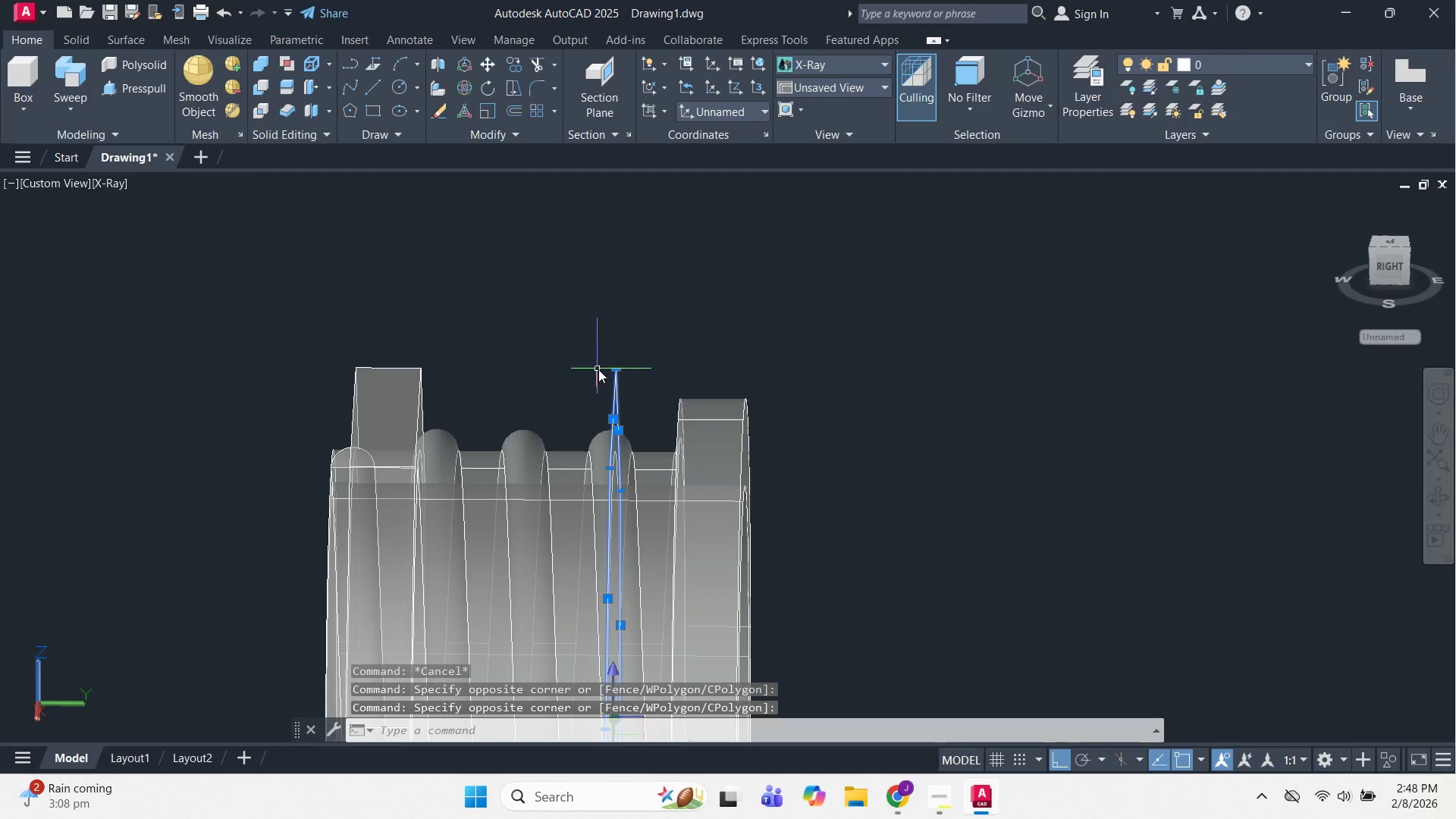 
key(E)
 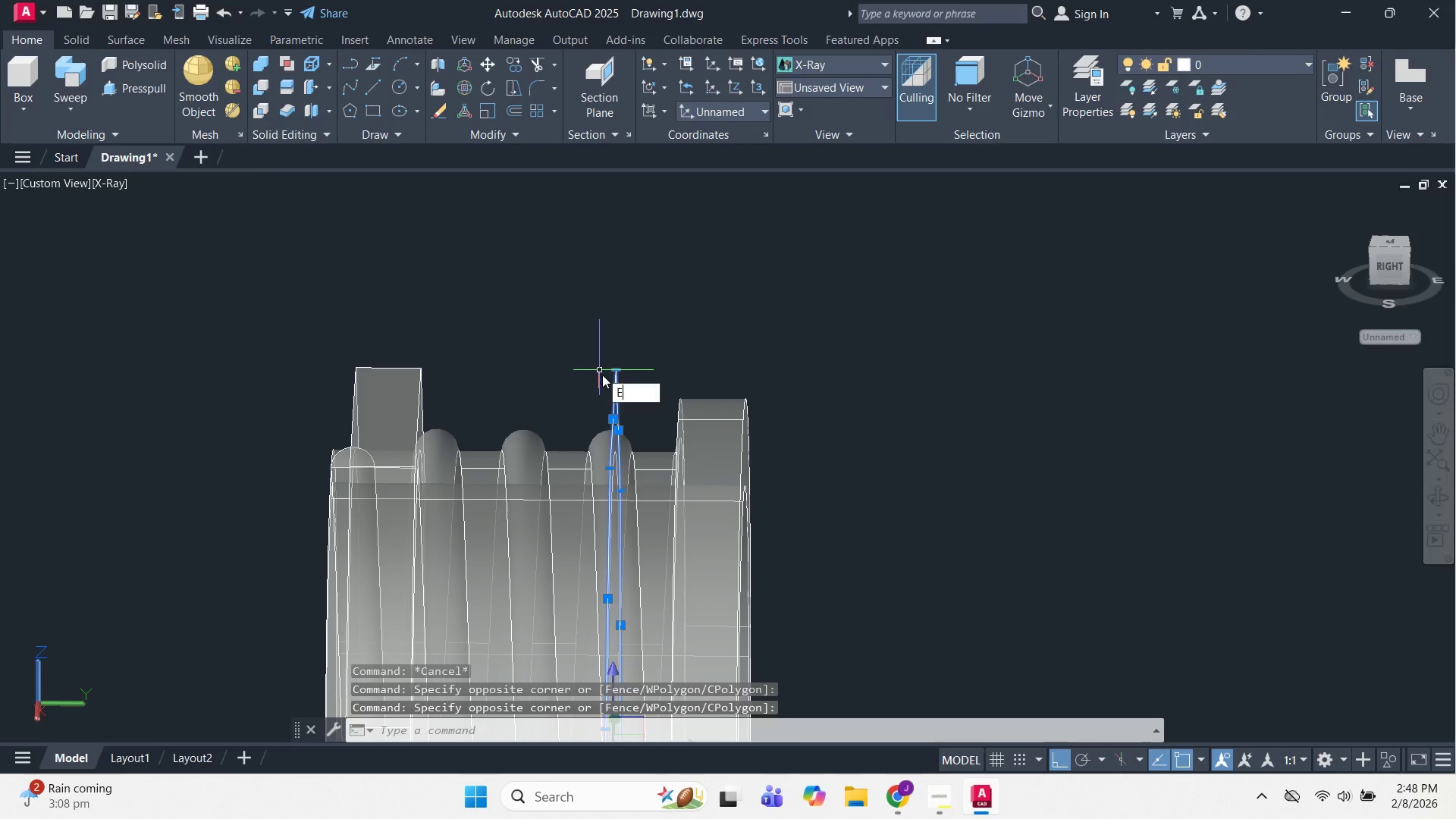 
key(Space)
 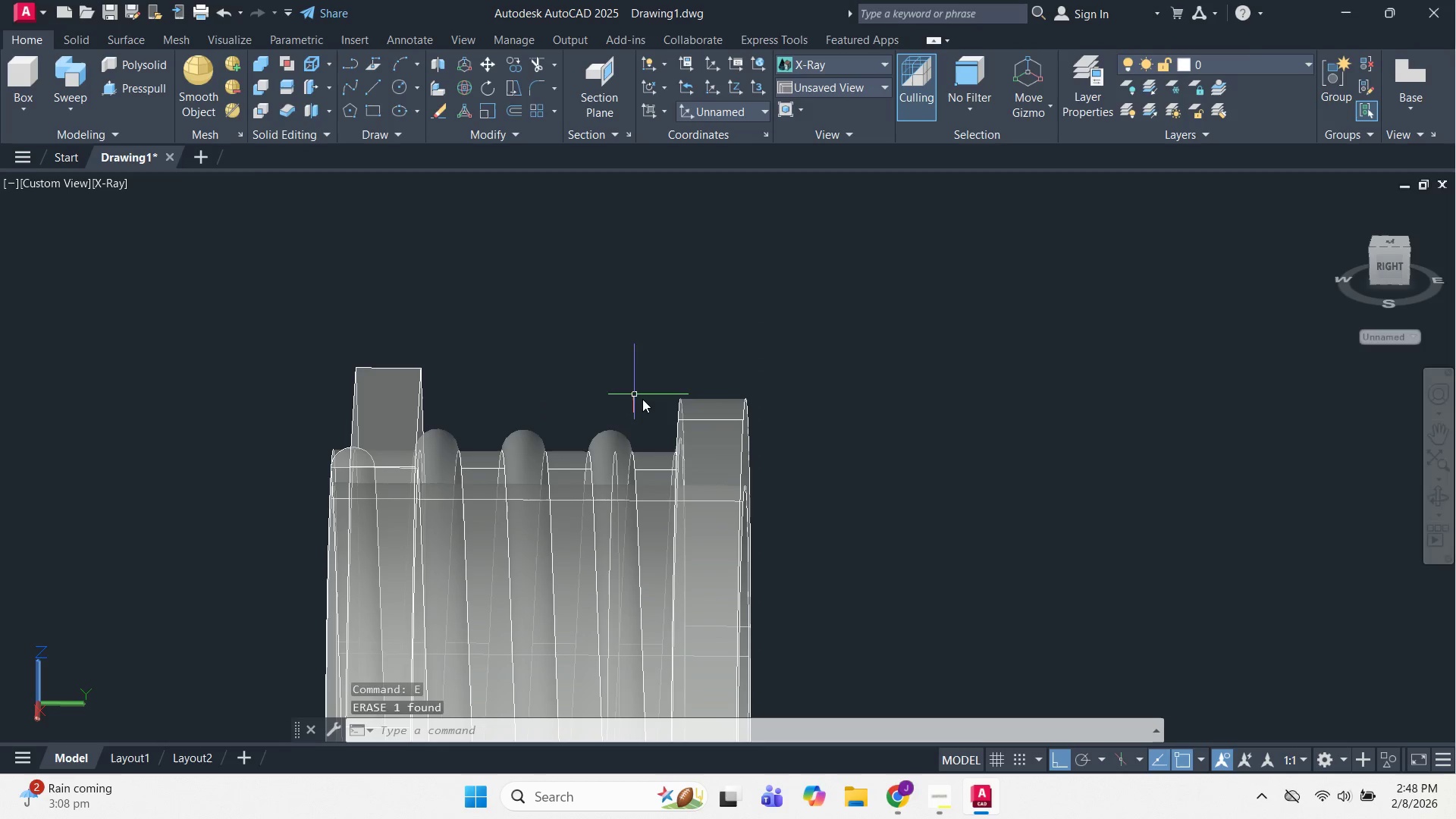 
key(Escape)
 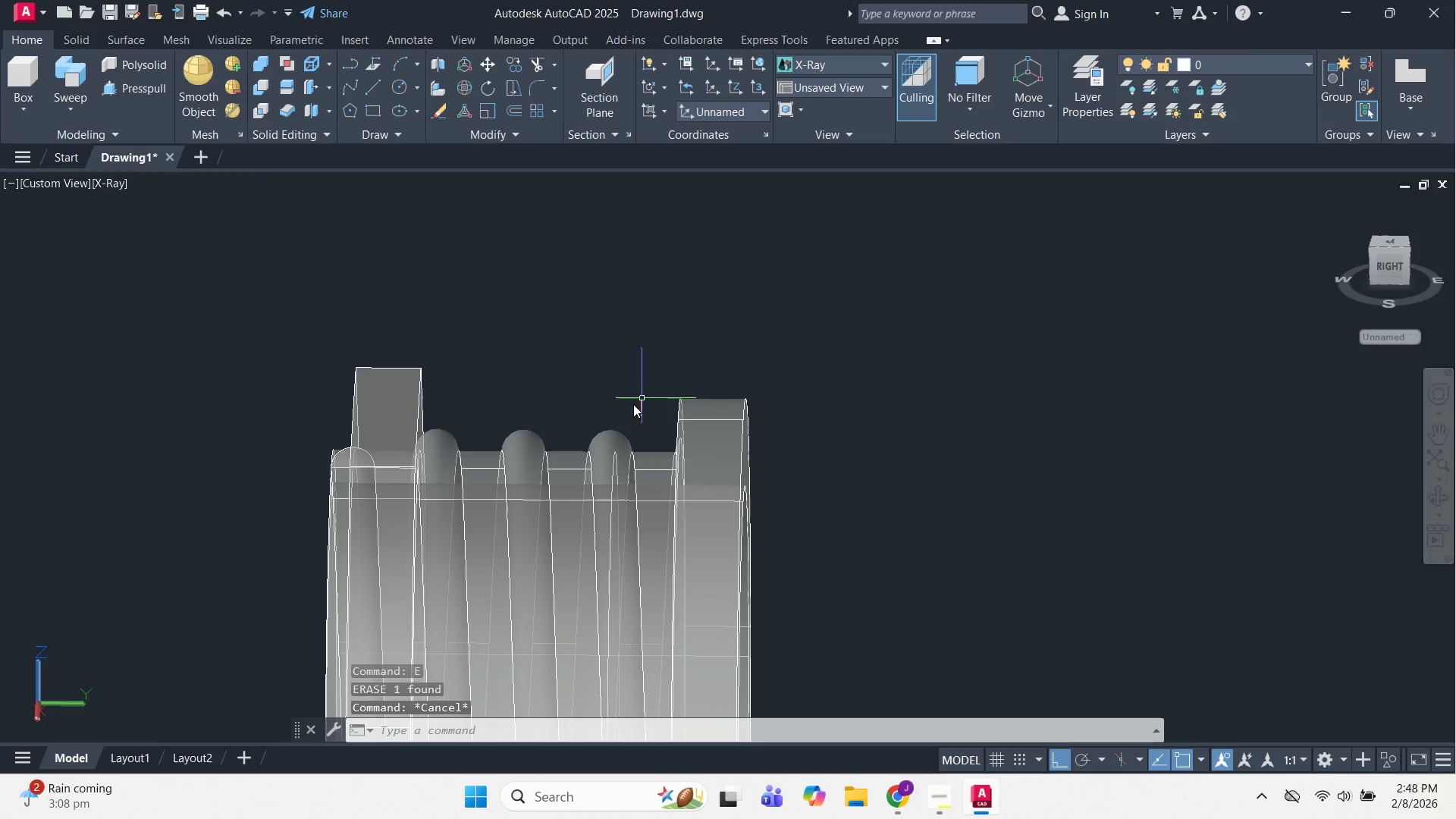 
key(Escape)
 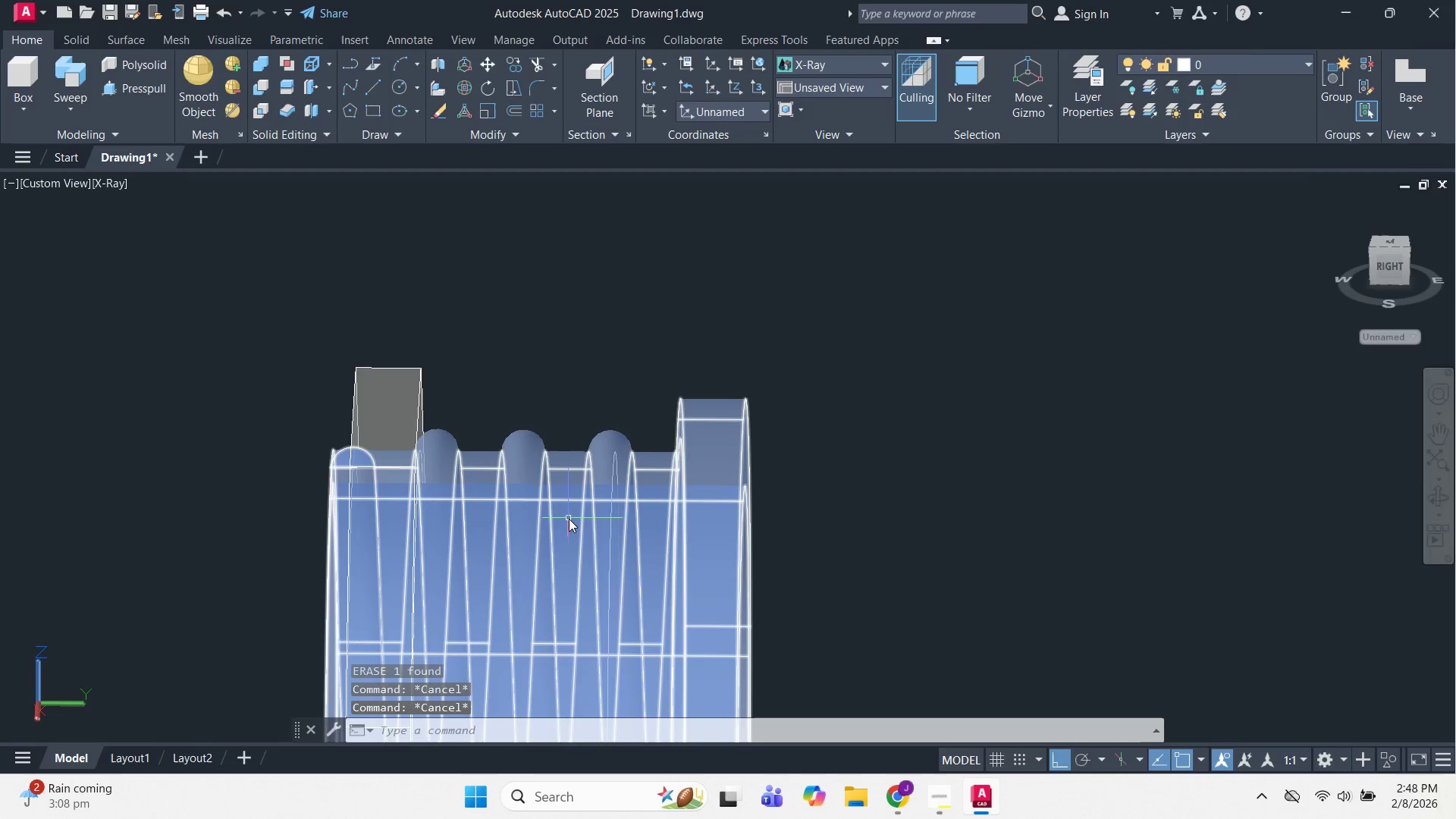 
hold_key(key=ShiftLeft, duration=0.58)
 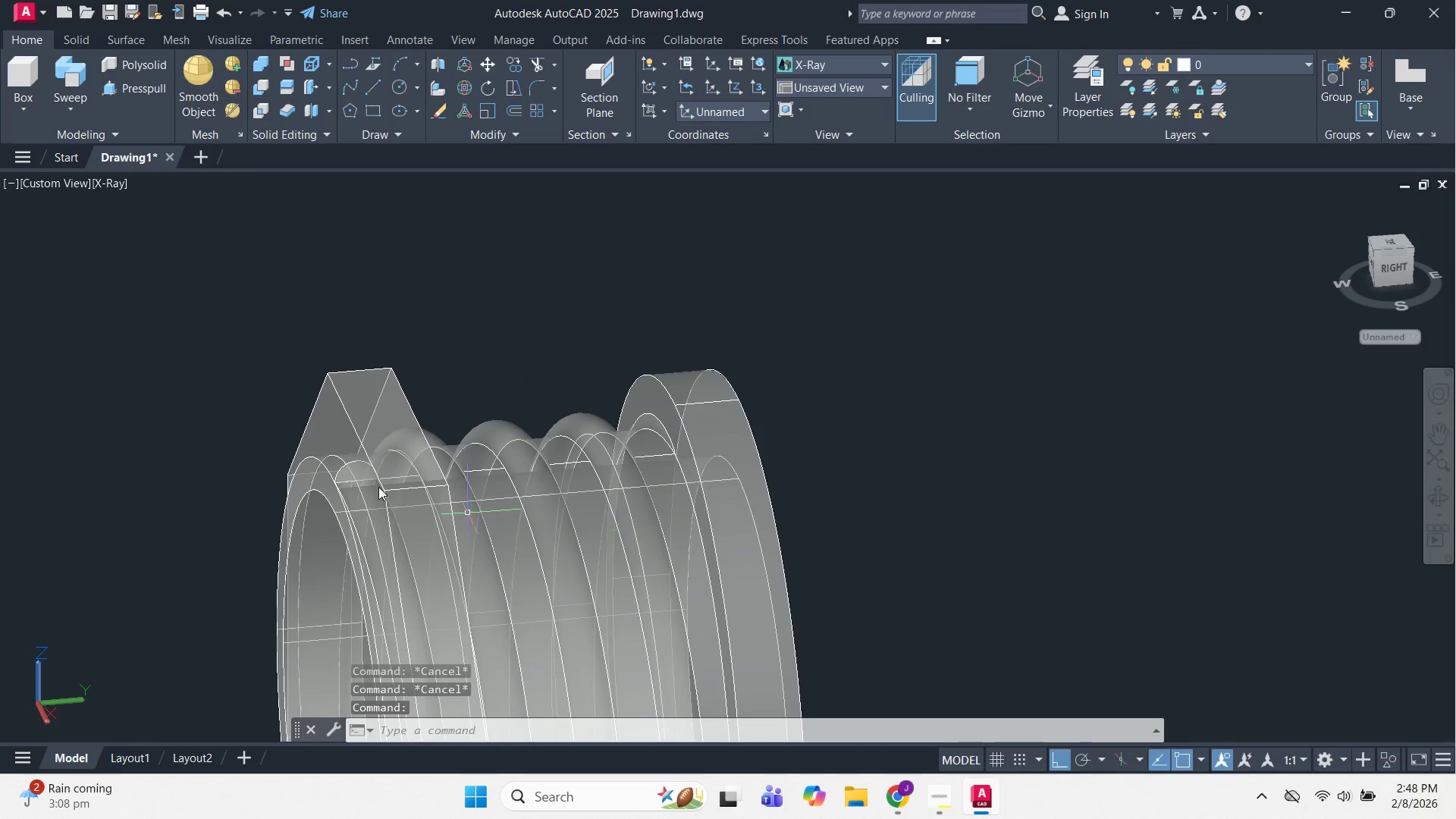 
key(Escape)
 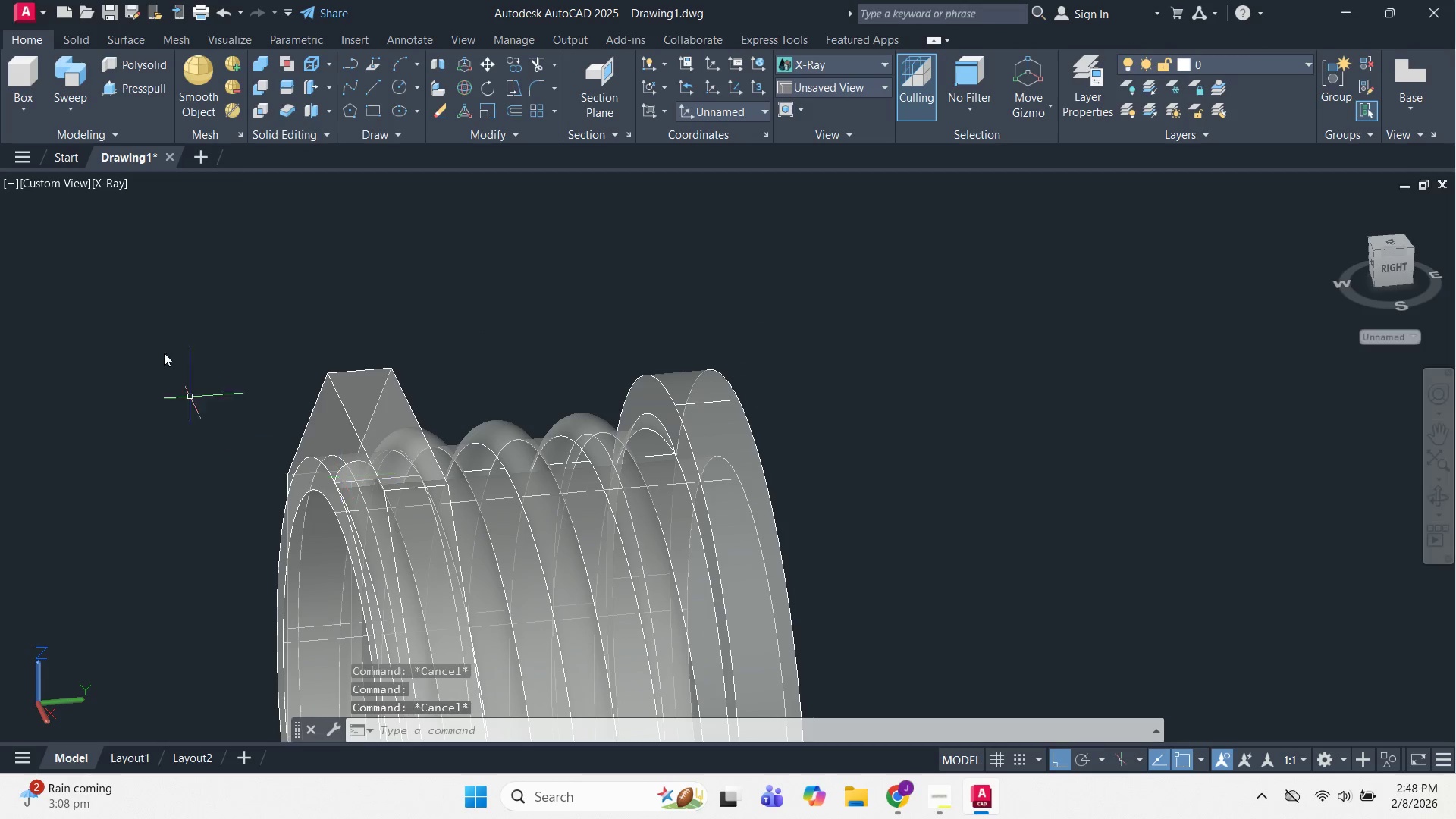 
key(Escape)
 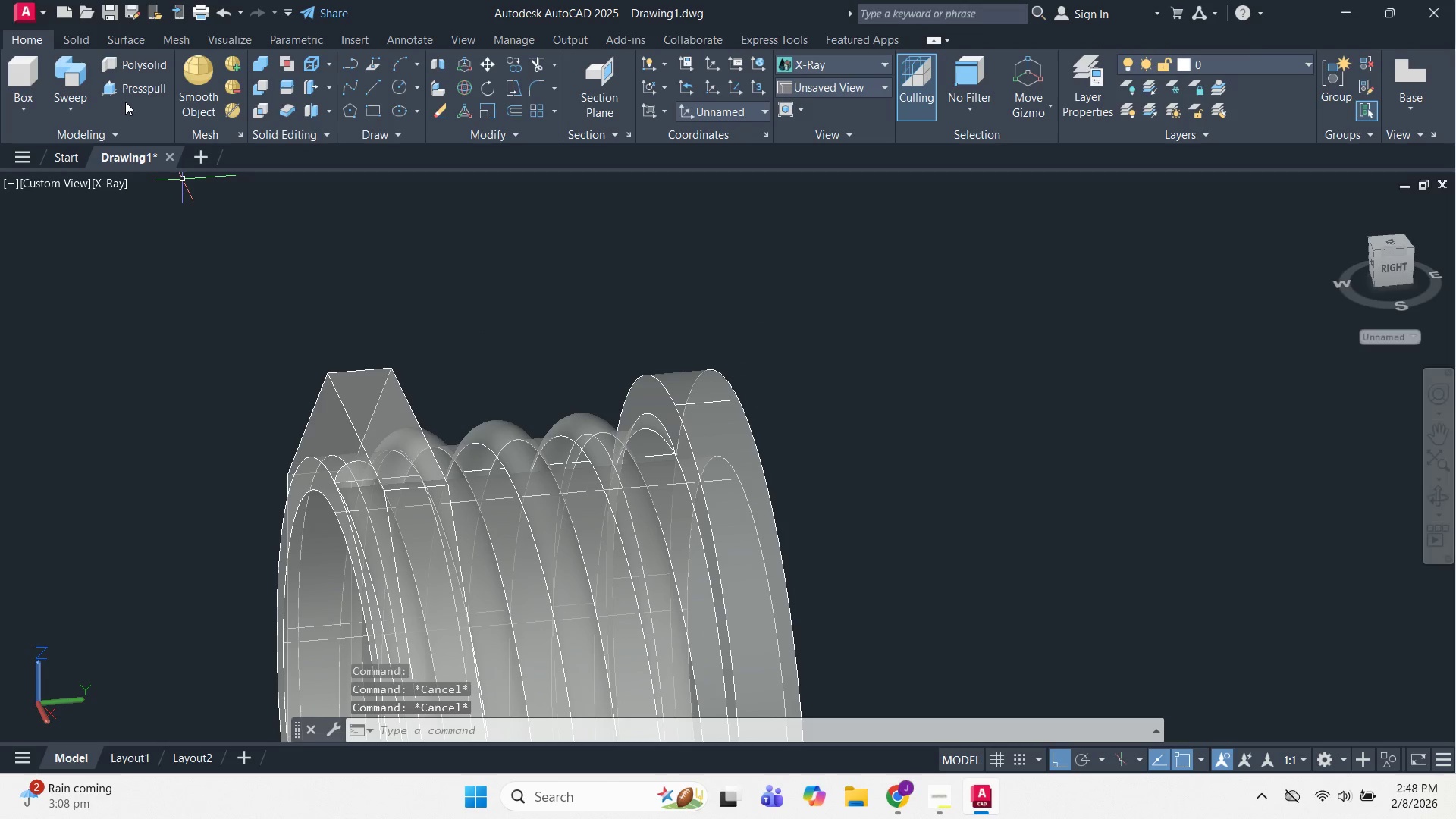 
left_click([125, 89])
 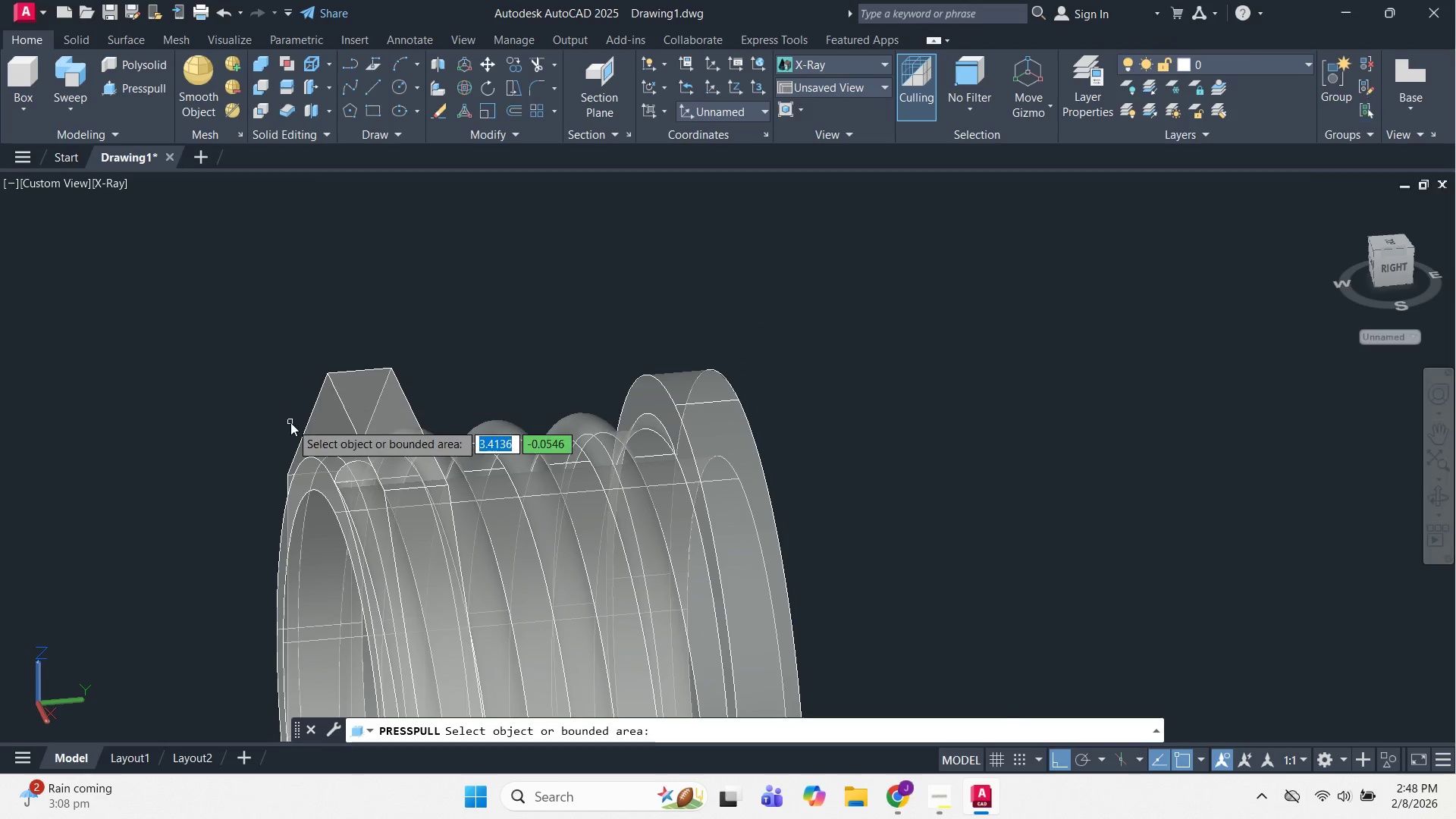 
scroll: coordinate [290, 422], scroll_direction: up, amount: 2.0
 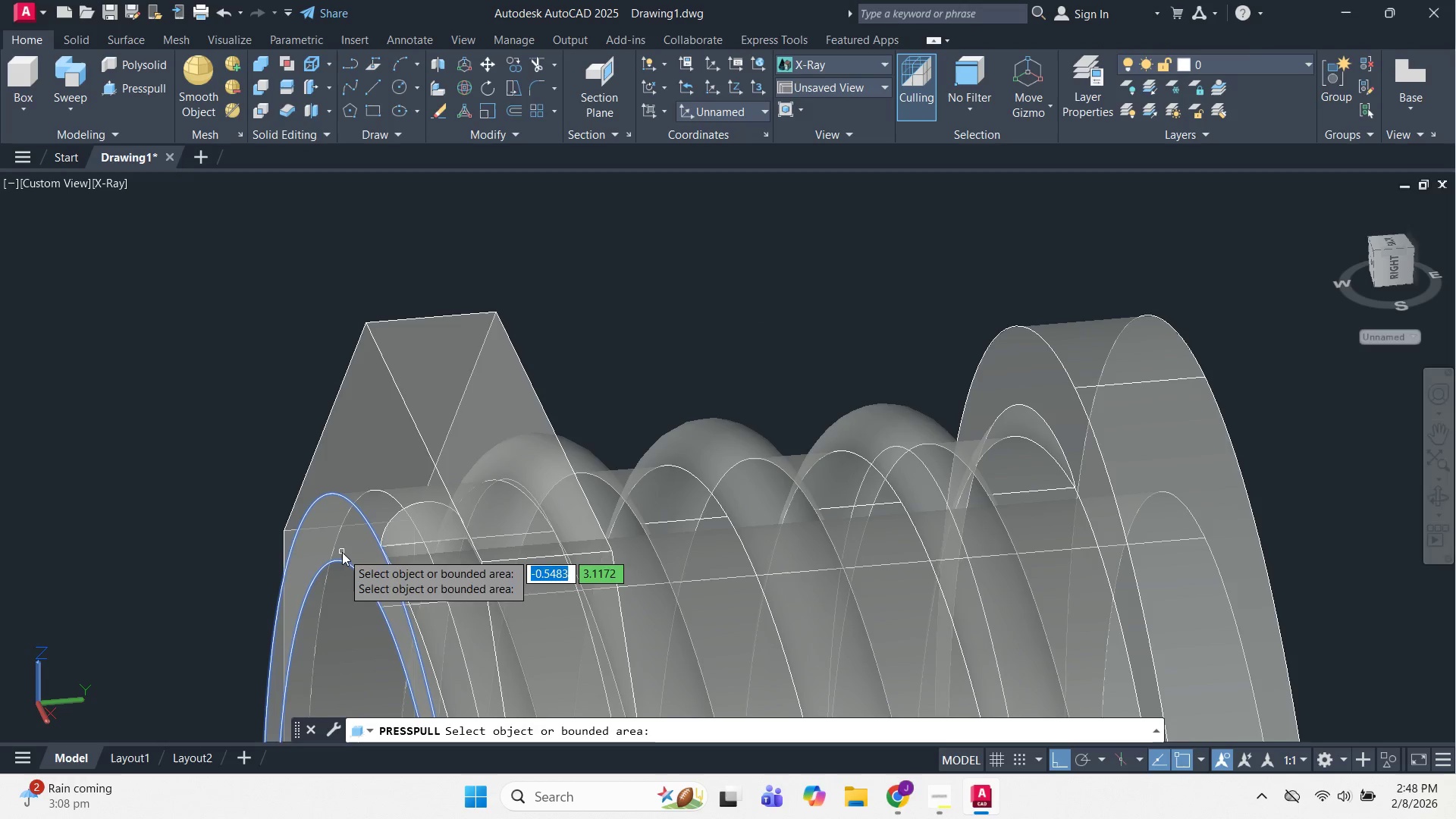 
left_click([342, 552])
 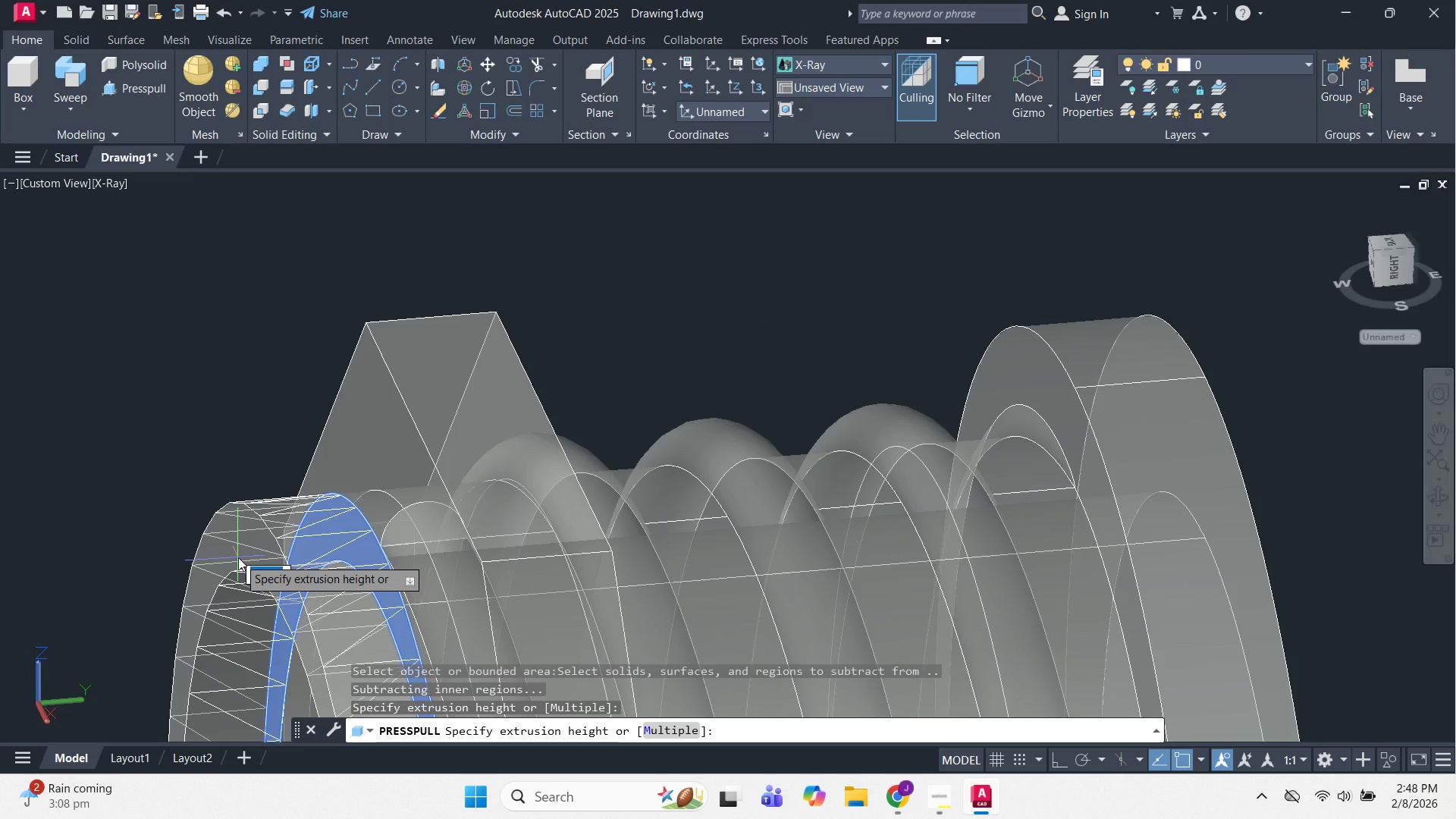 
key(Numpad1)
 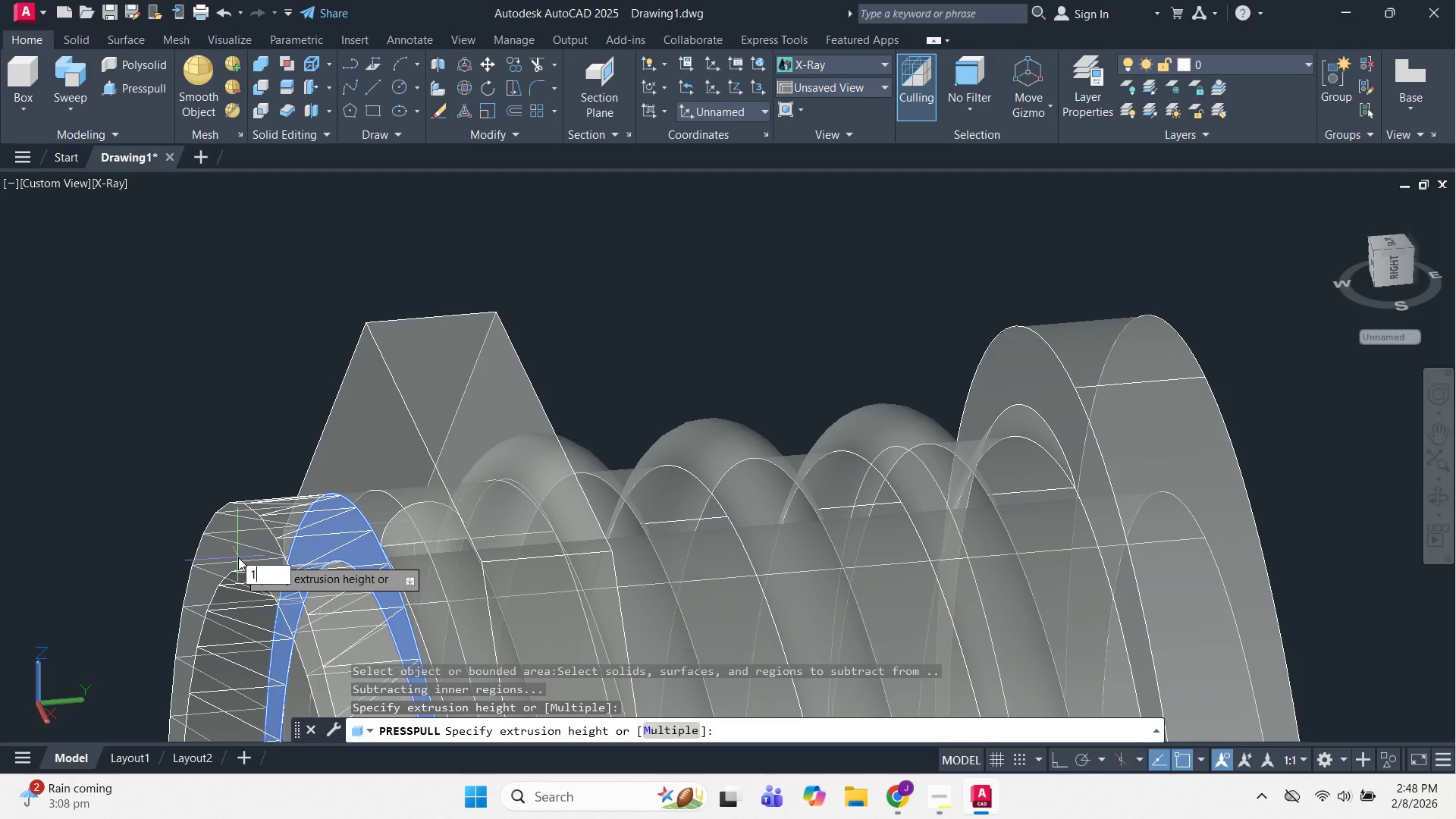 
key(Backspace)
 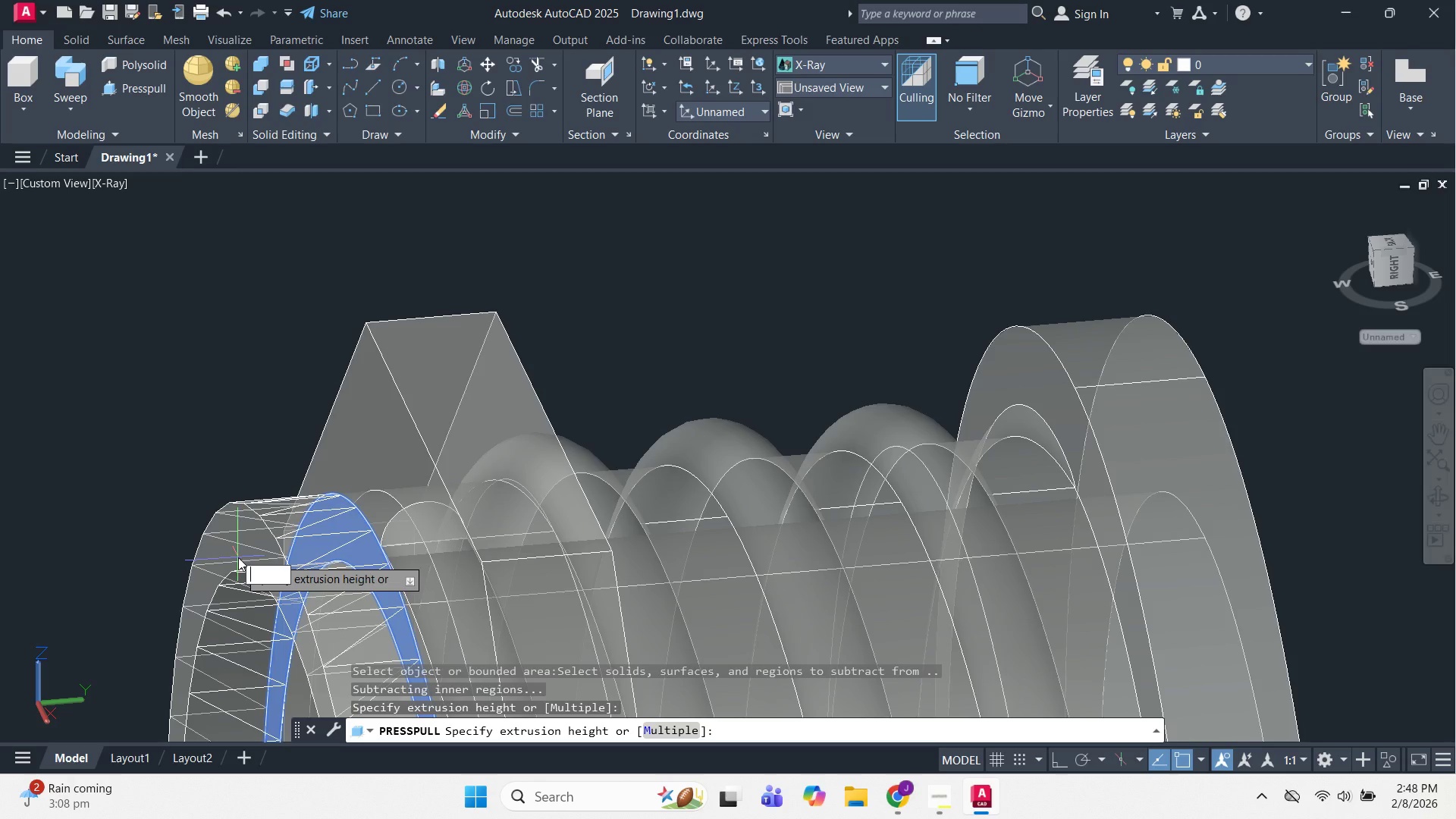 
key(NumpadDecimal)
 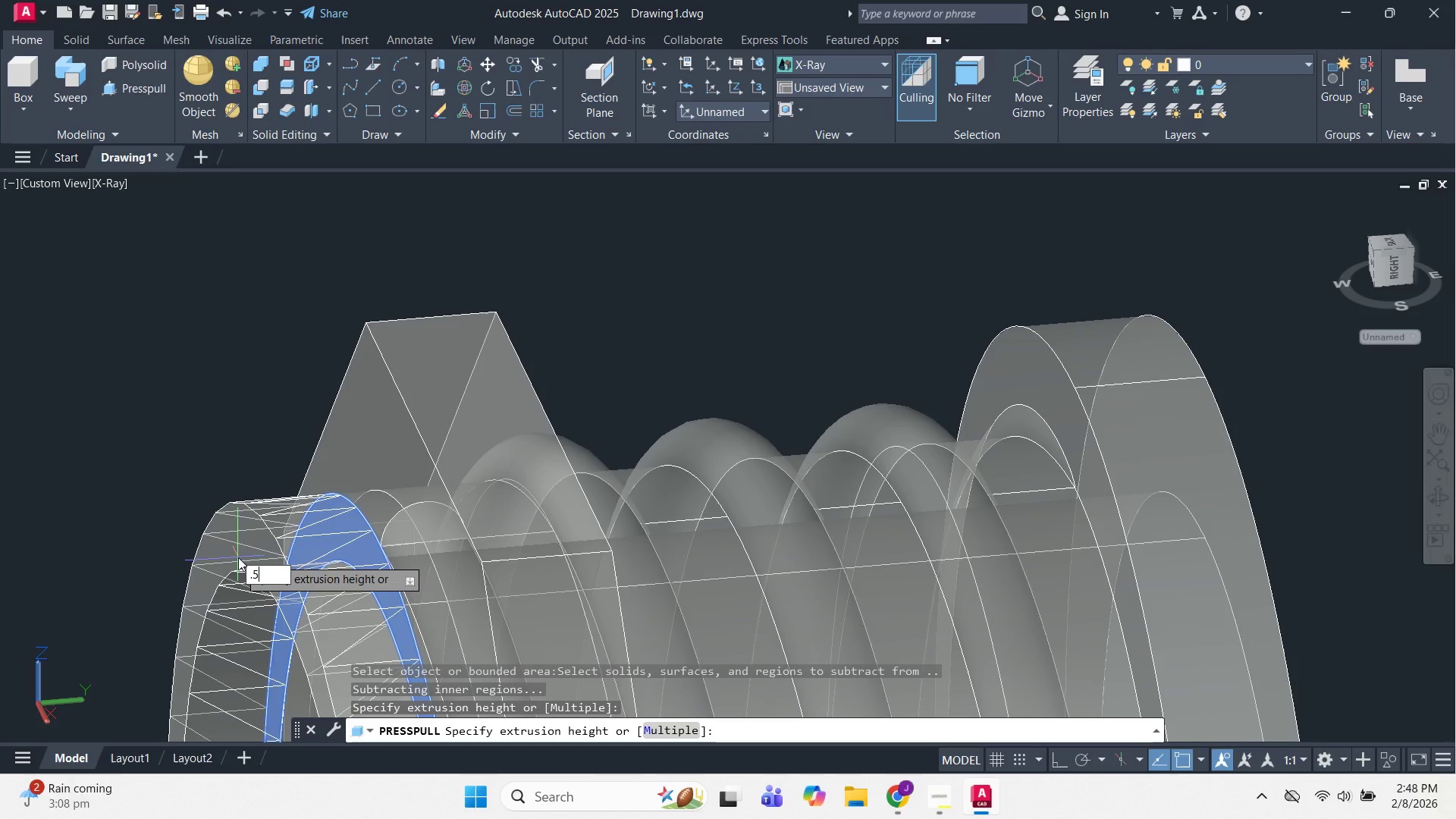 
key(Numpad5)
 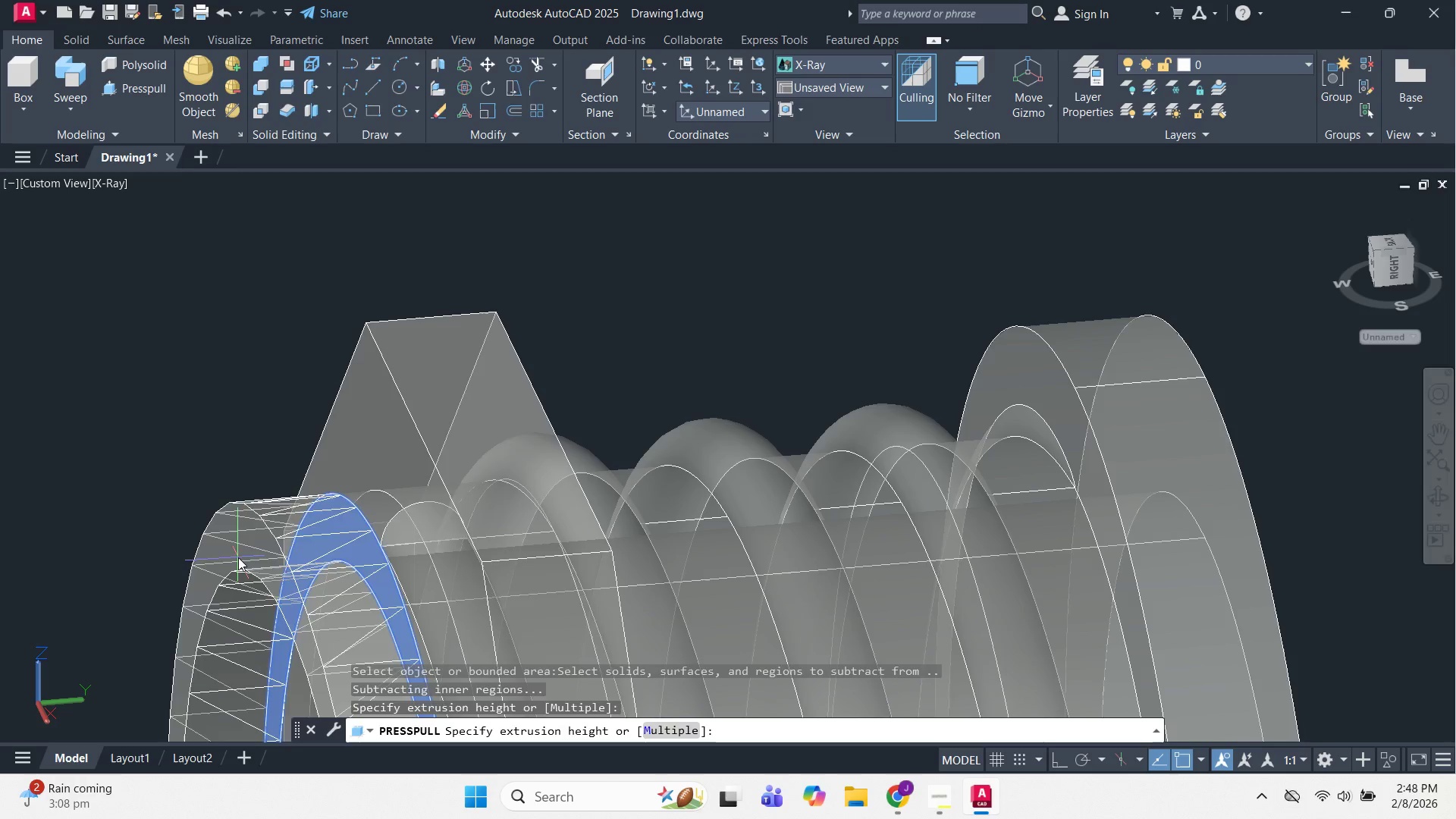 
key(NumpadEnter)
 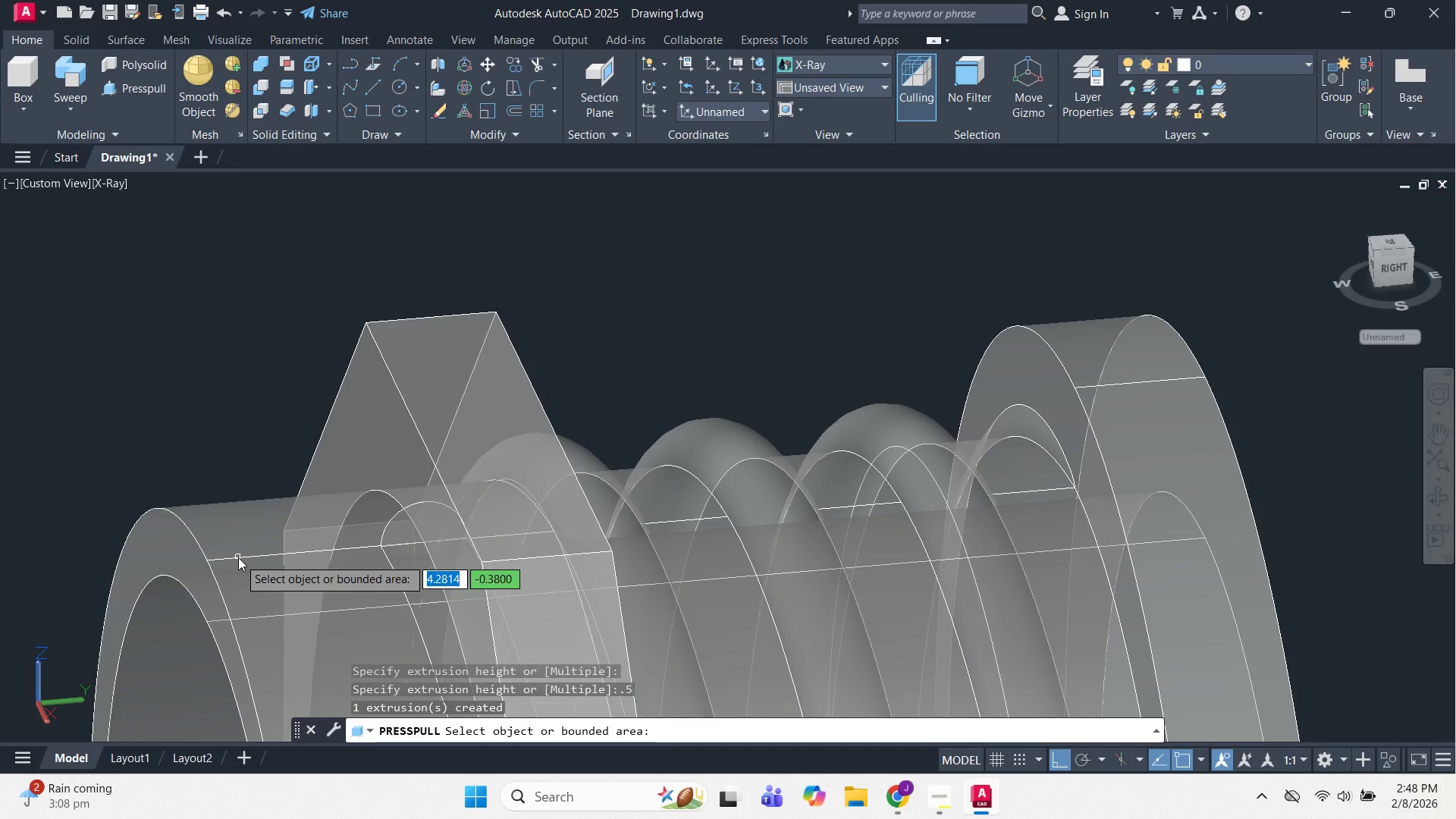 
key(Control+Z)
 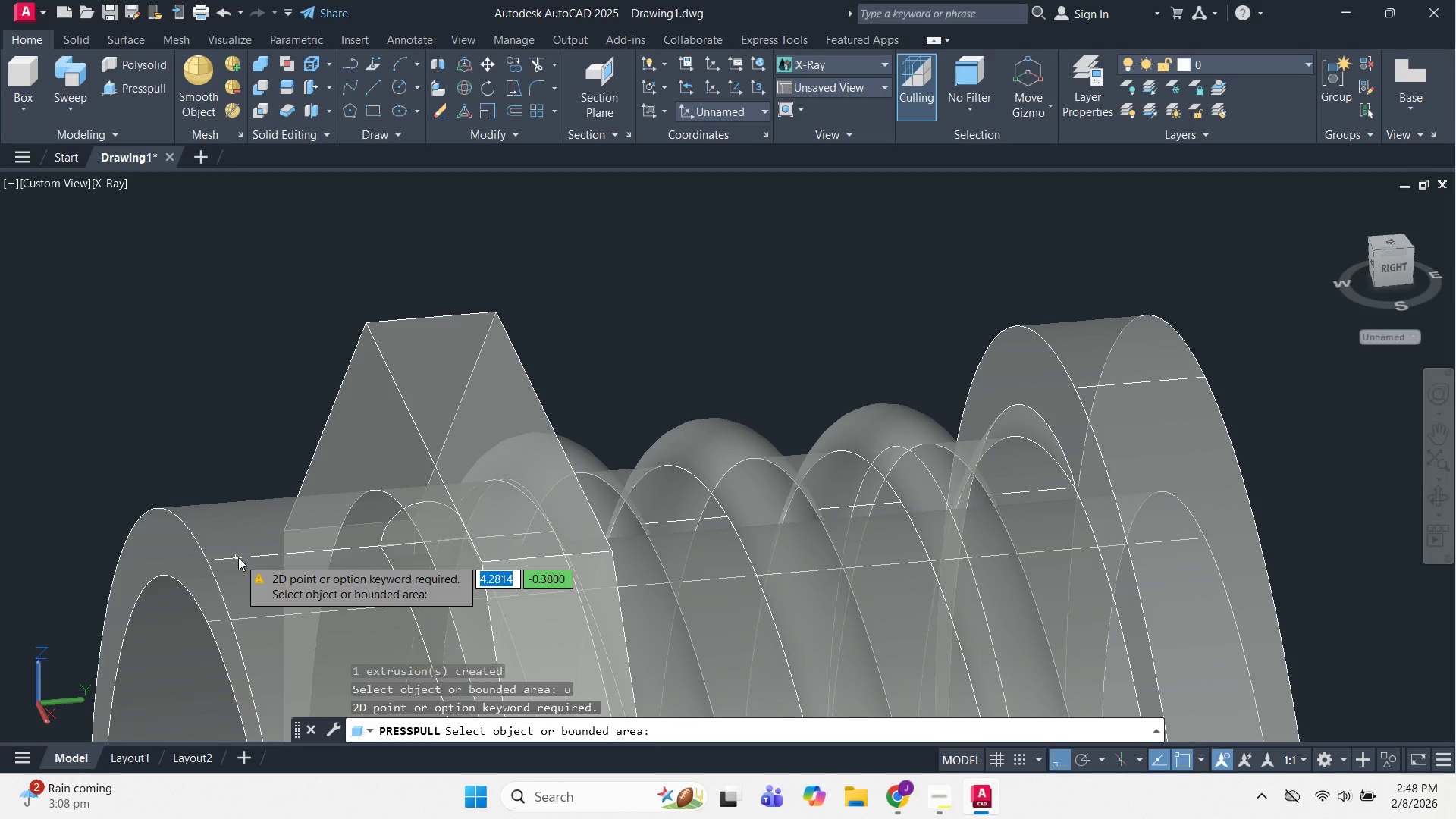 
key(Control+Z)
 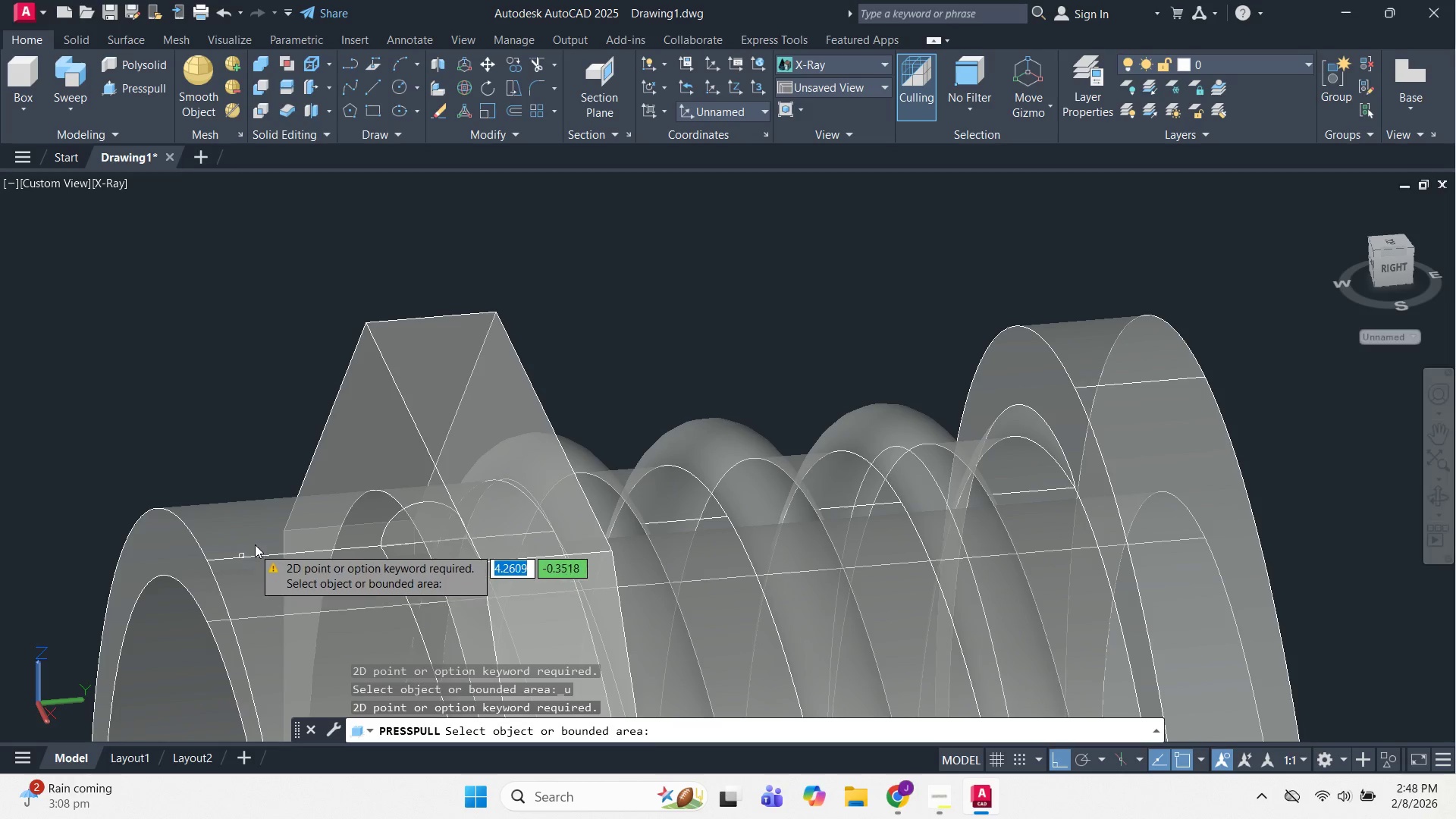 
key(Escape)
 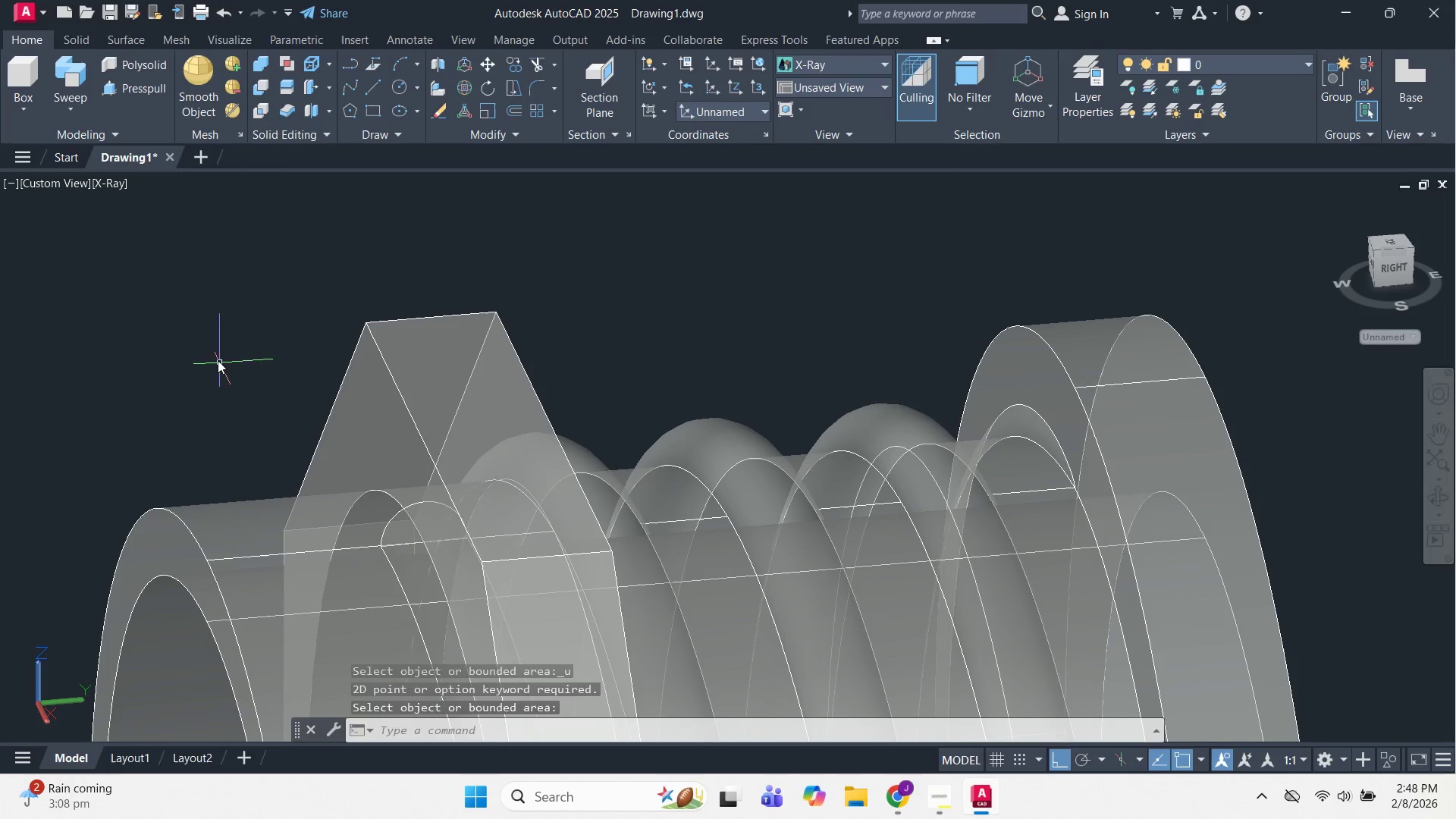 
key(Escape)
 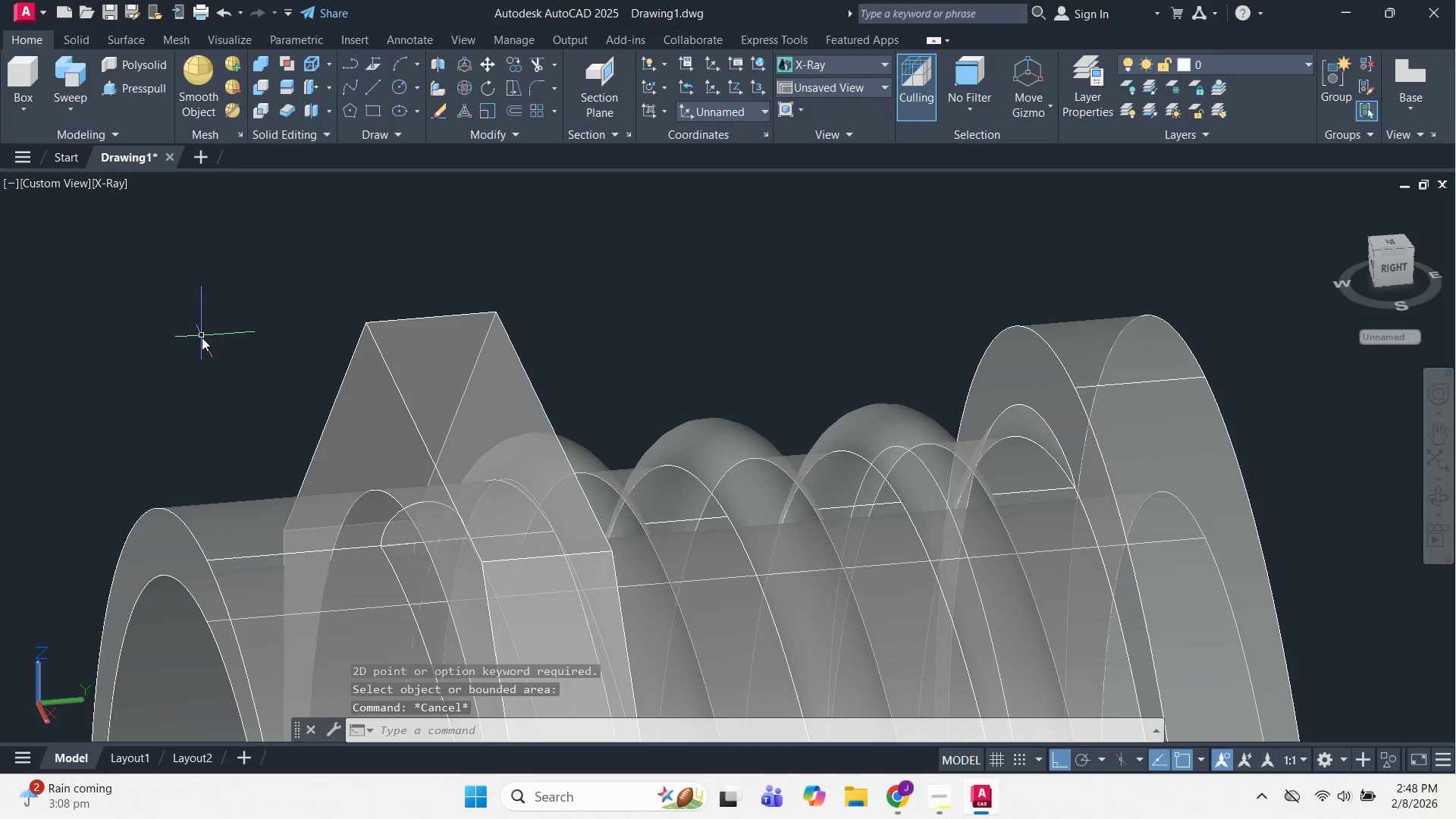 
key(Control+Z)
 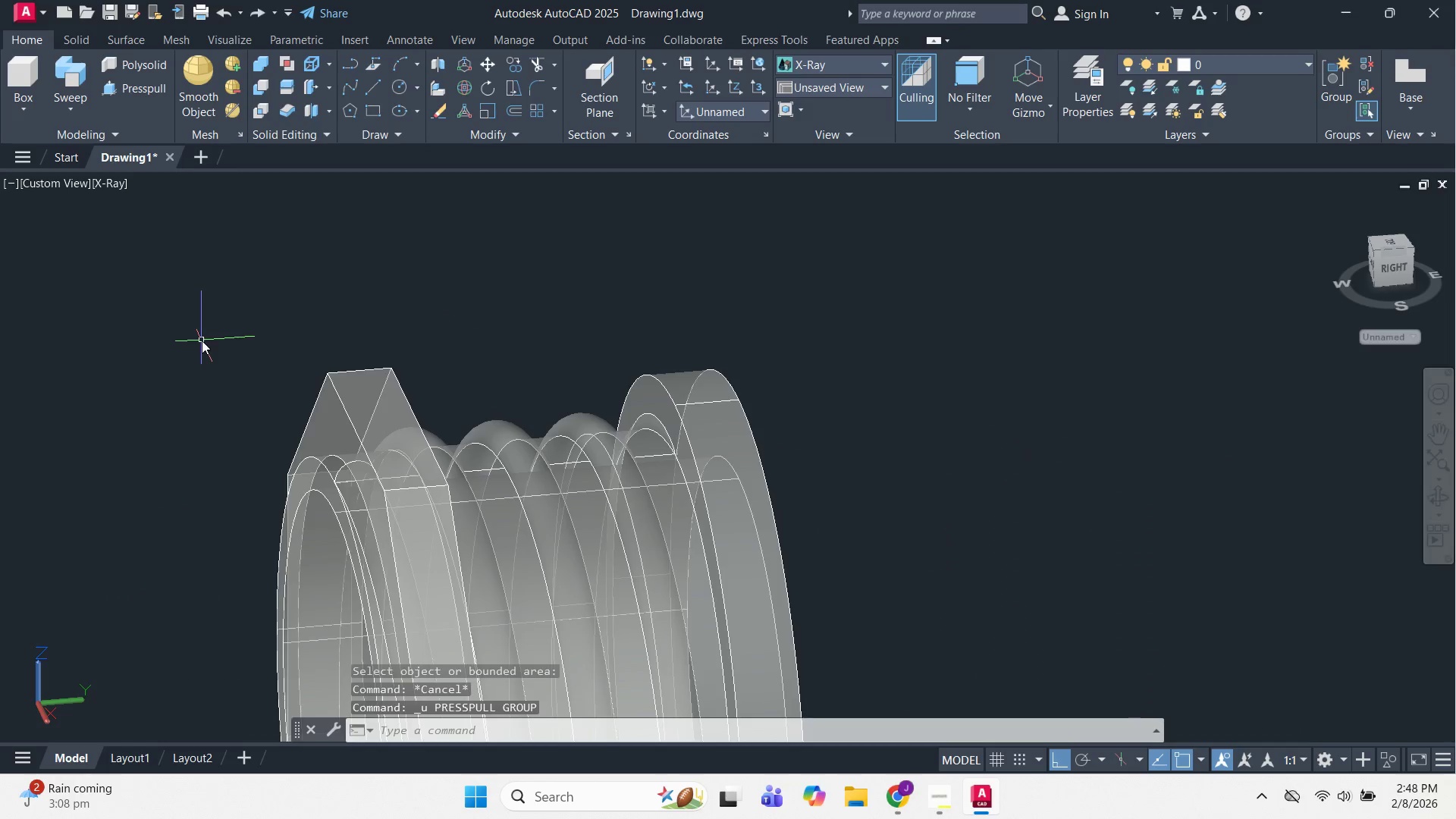 
key(Control+Z)
 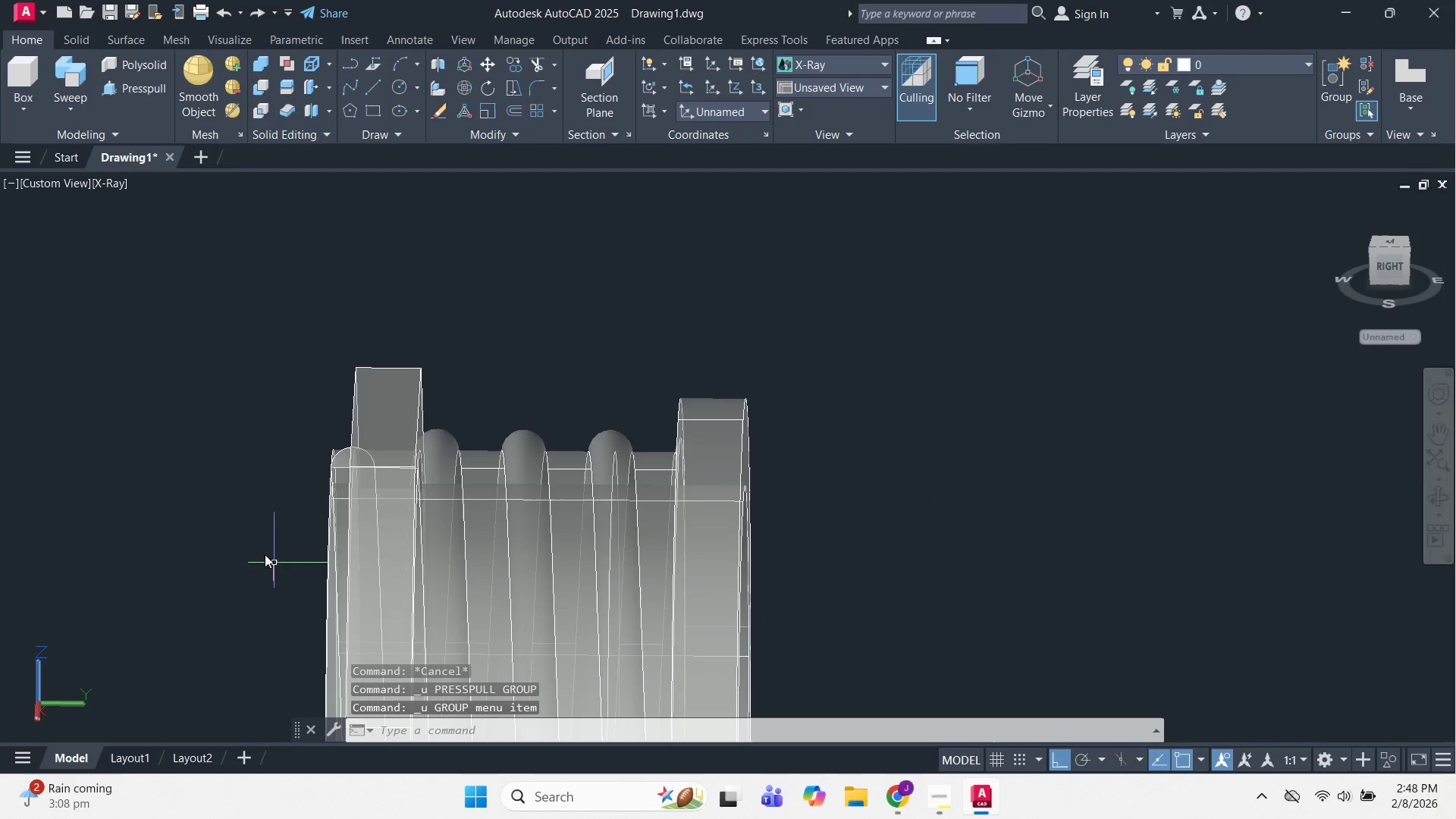 
key(Escape)
 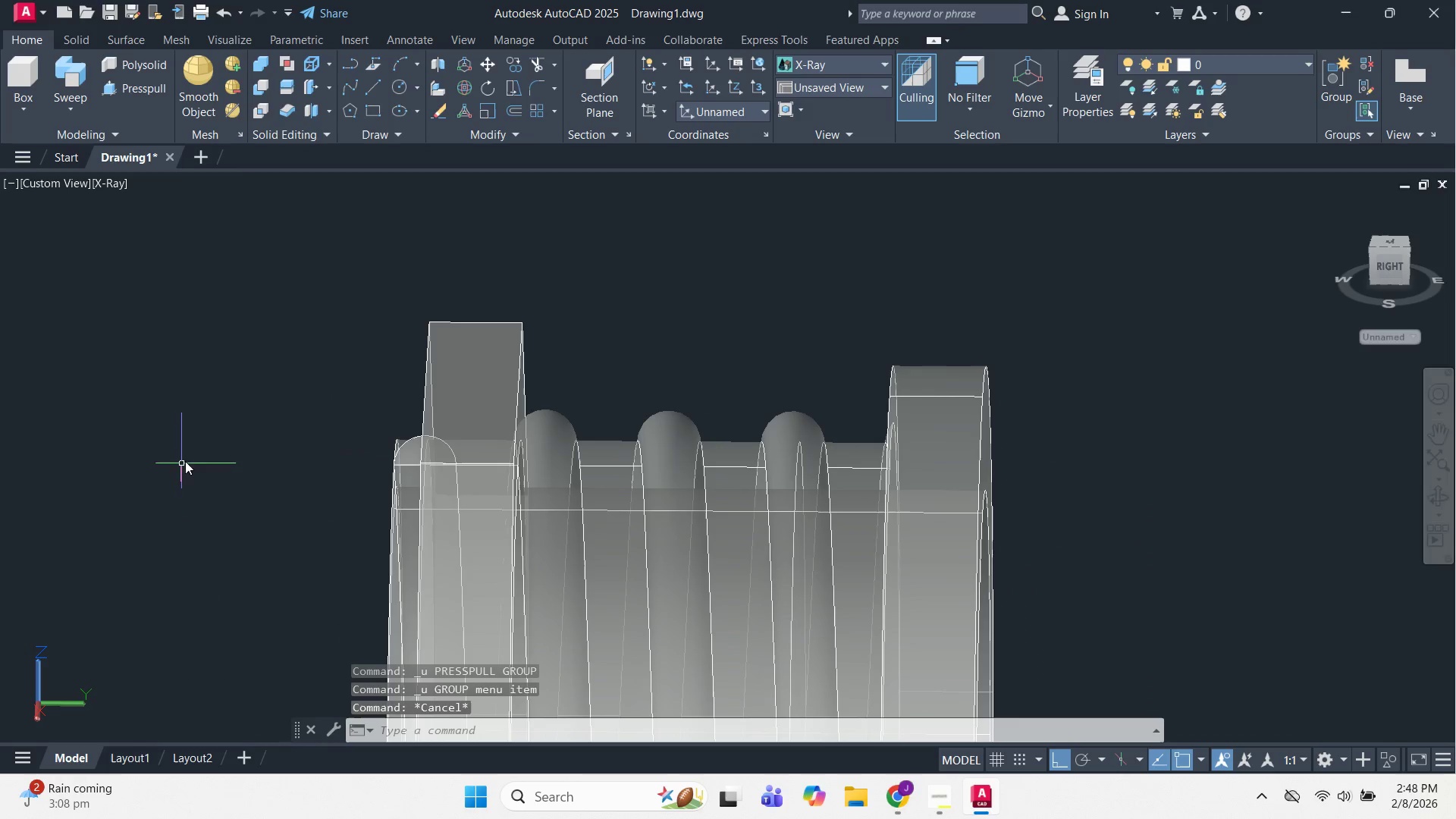 
key(Escape)
 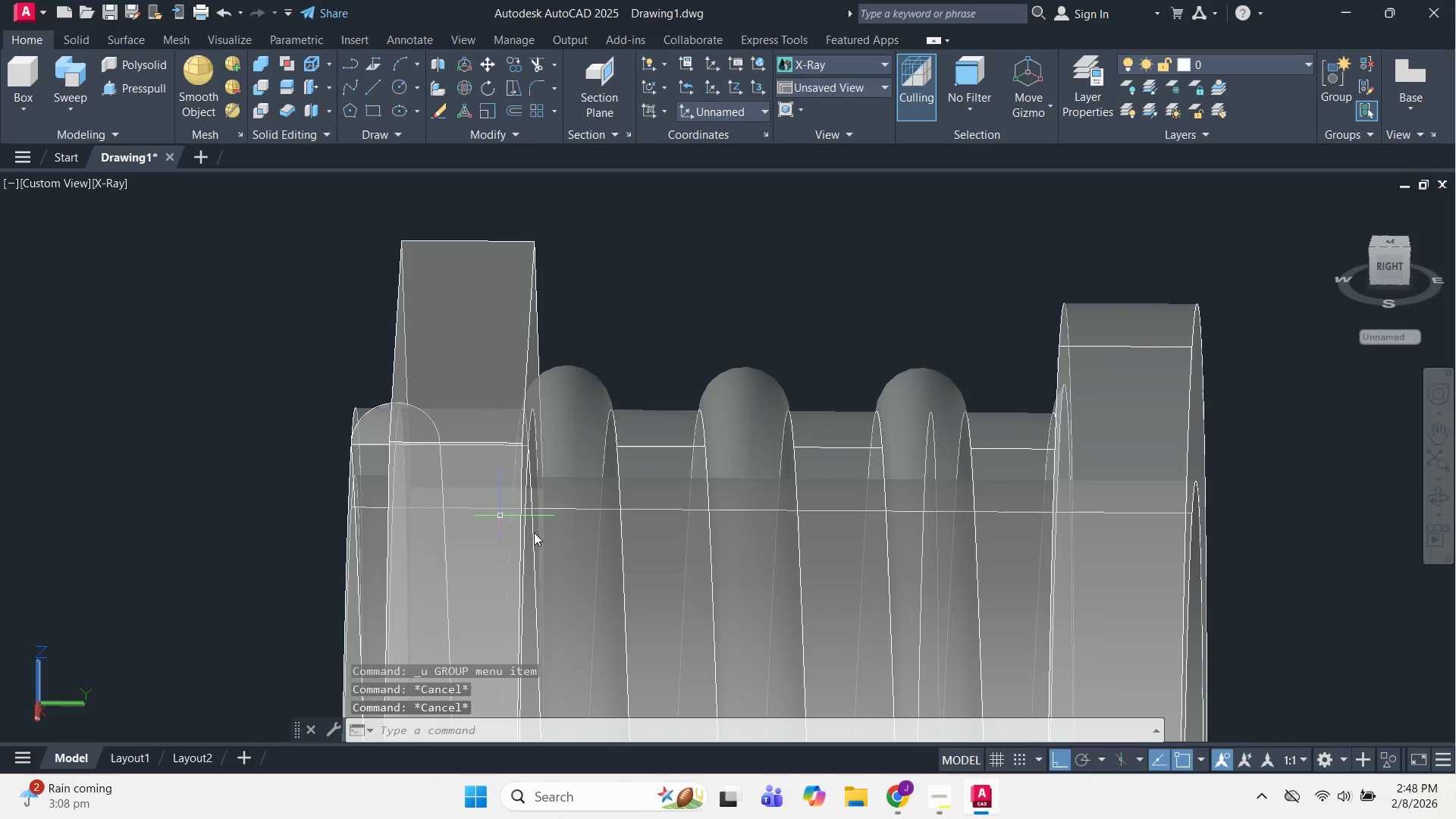 
hold_key(key=ShiftLeft, duration=0.66)
 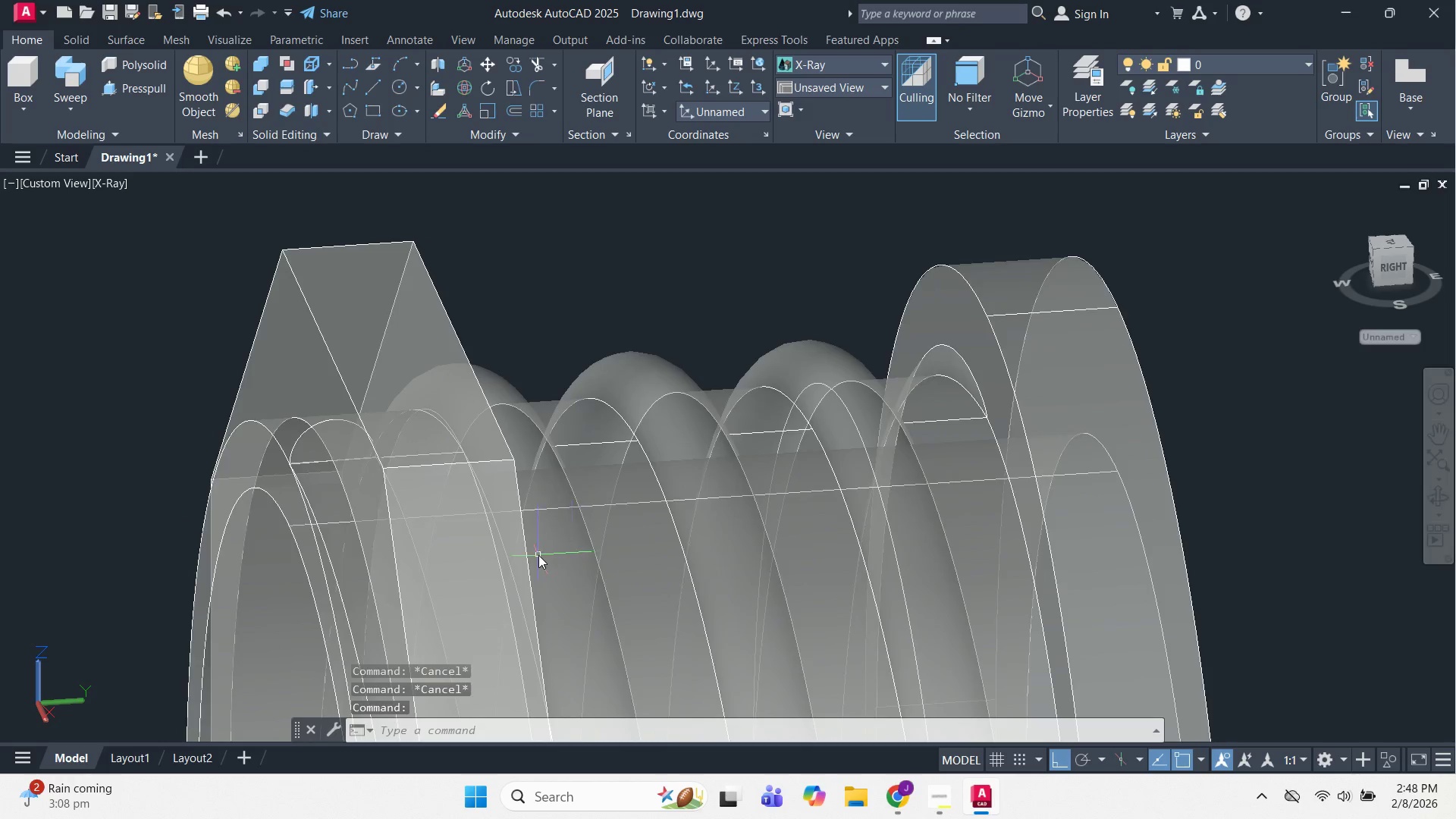 
scroll: coordinate [494, 513], scroll_direction: up, amount: 2.0
 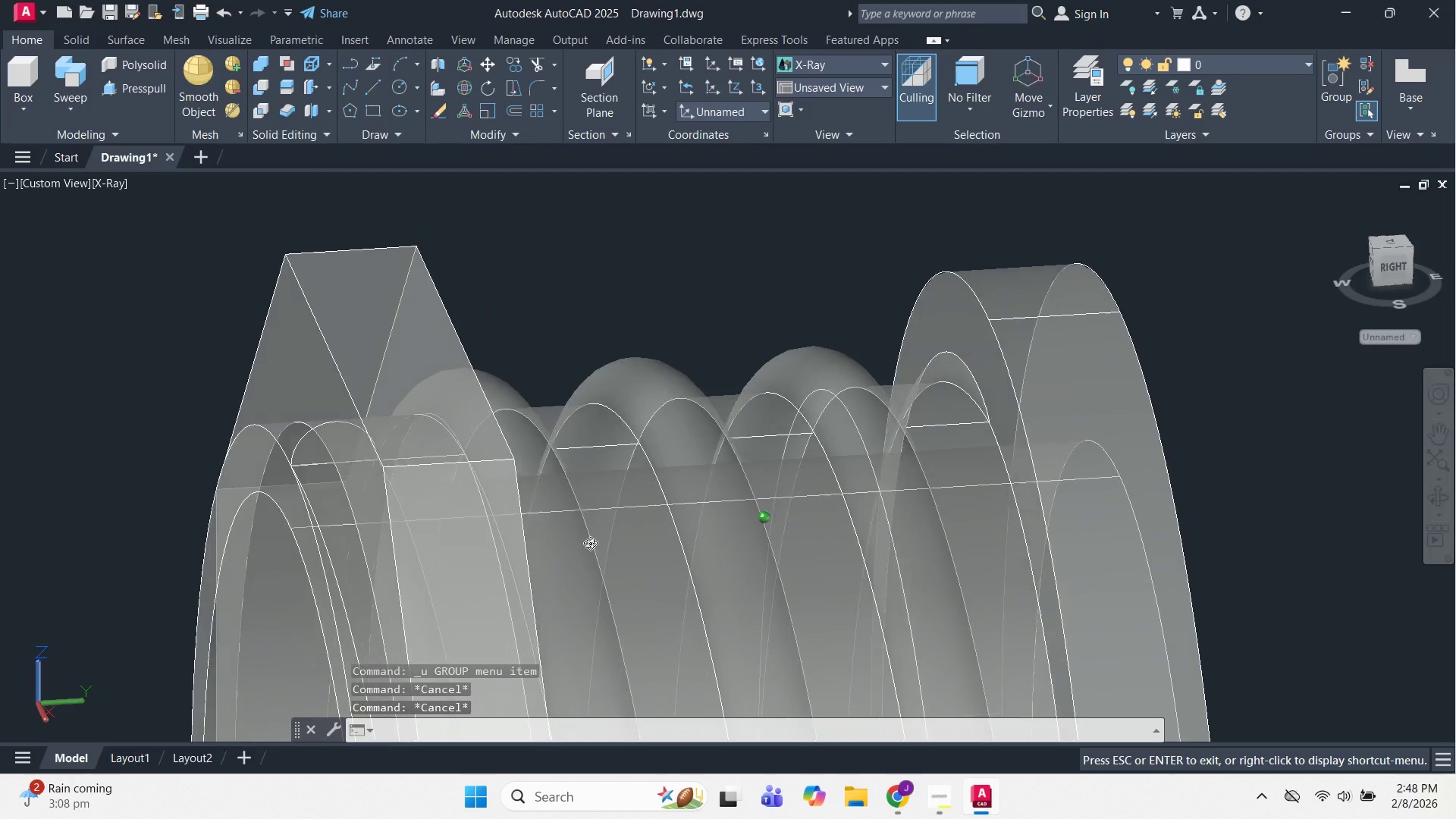 
key(Escape)
 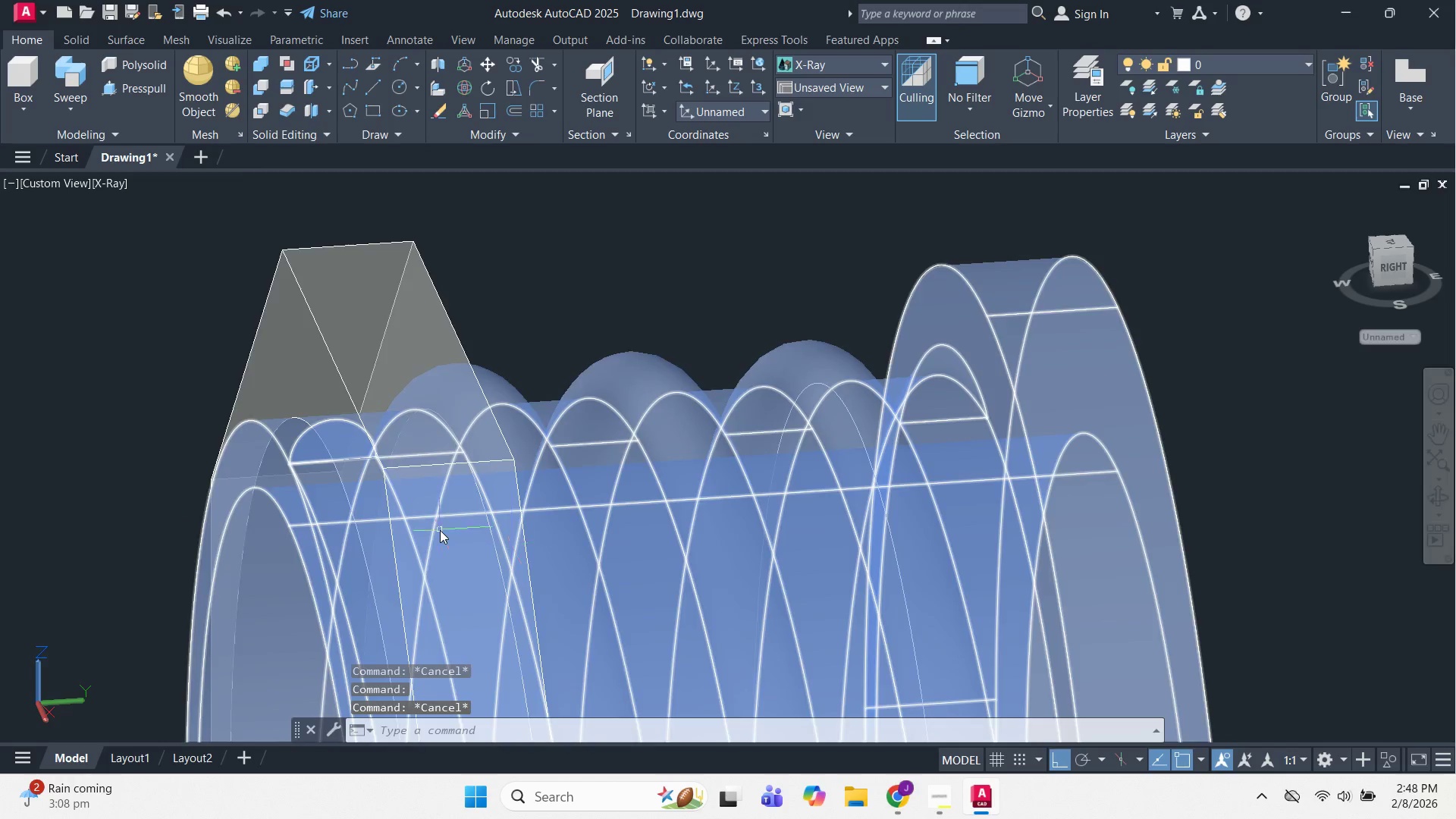 
key(Escape)
 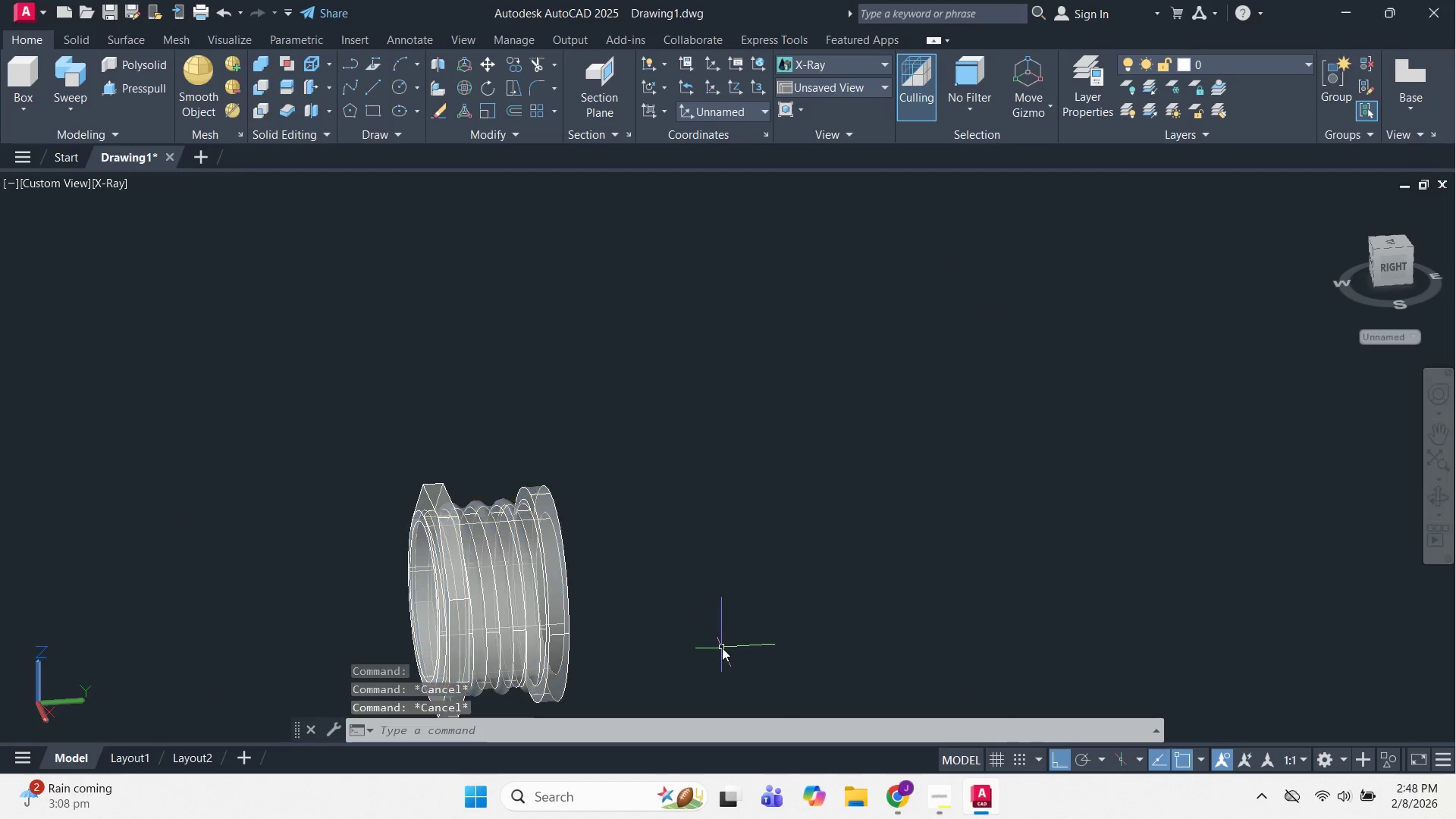 
scroll: coordinate [461, 524], scroll_direction: down, amount: 4.0
 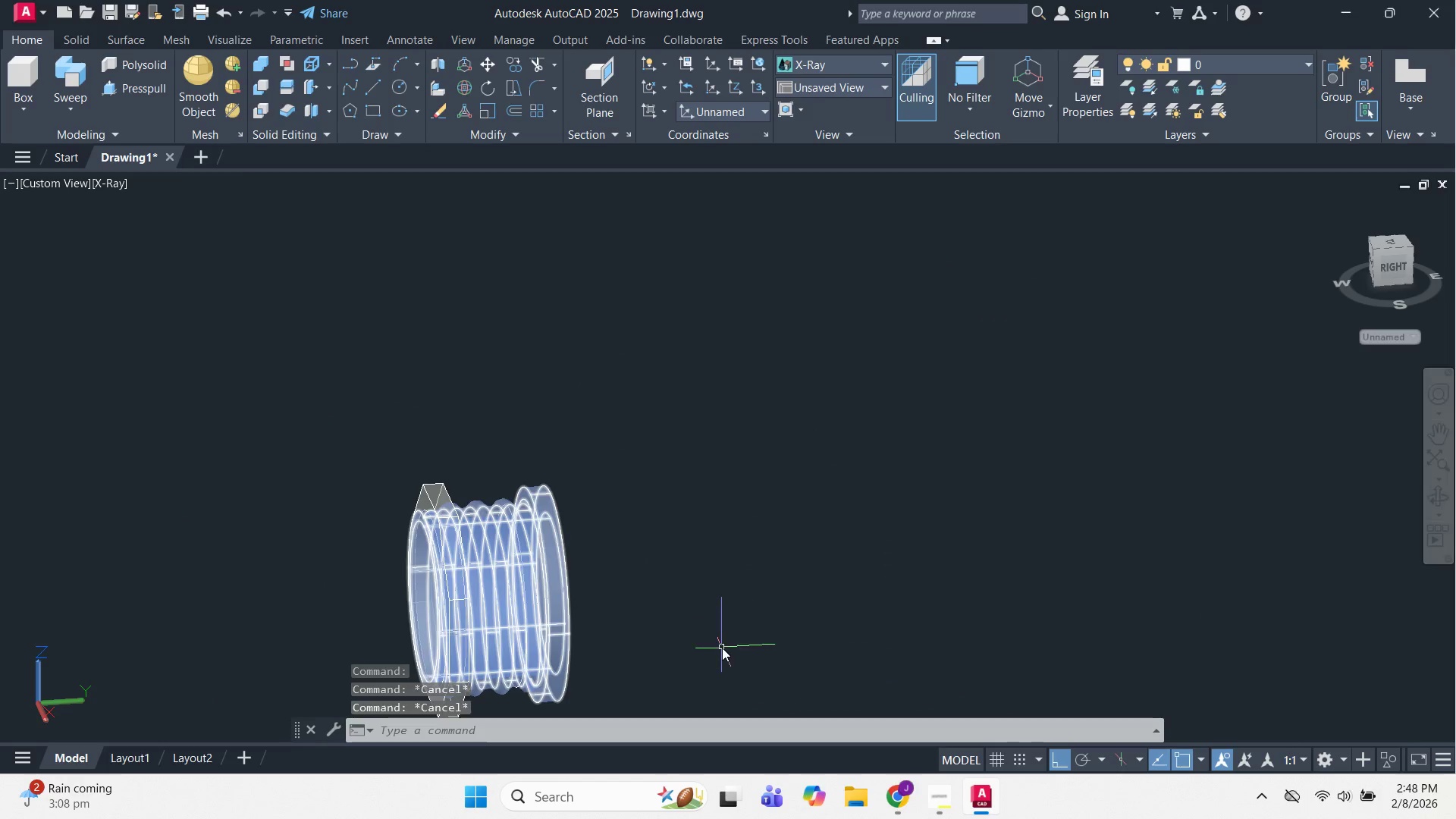 
left_click_drag(start_coordinate=[720, 646], to_coordinate=[711, 642])
 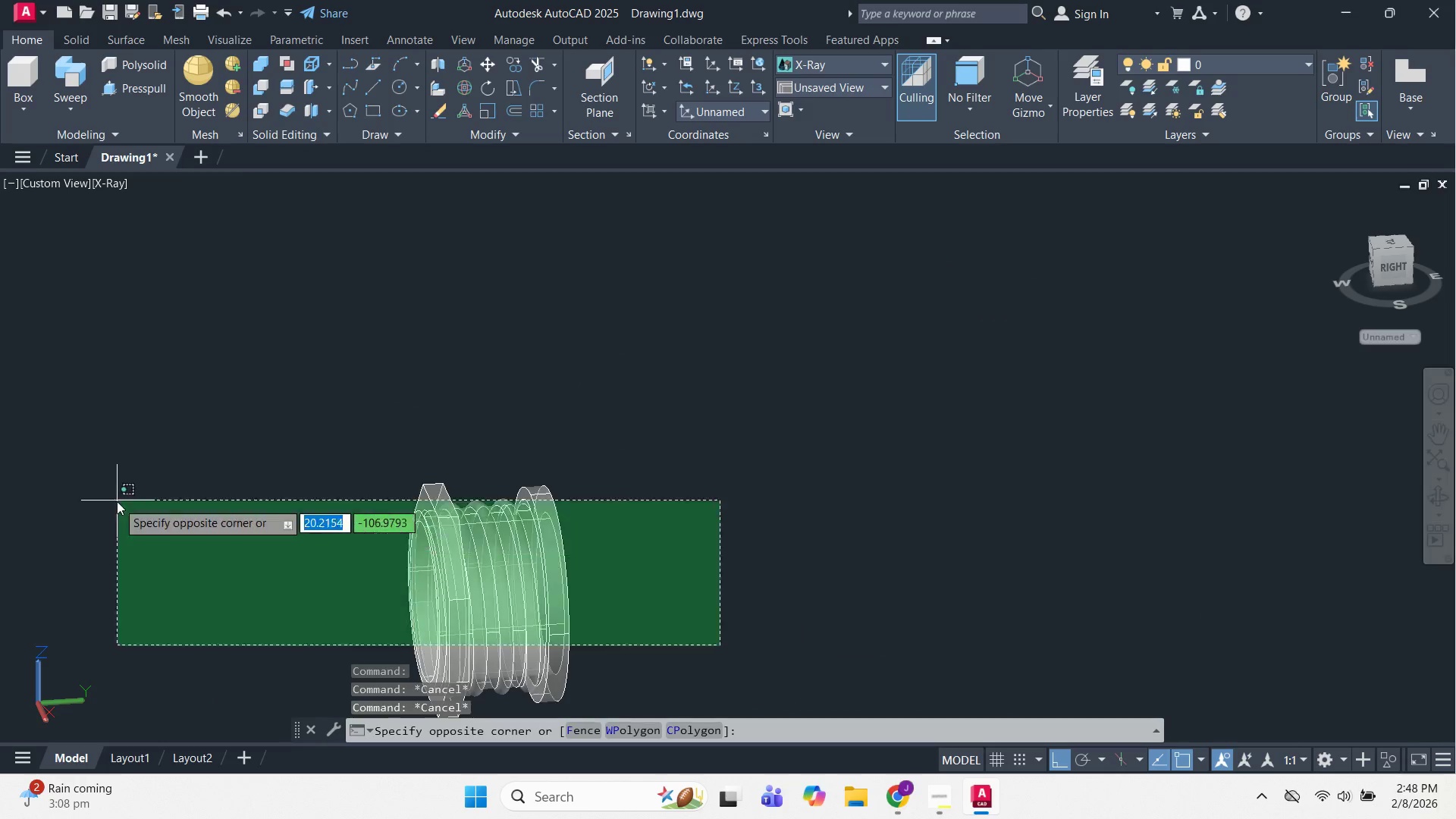 
double_click([117, 501])
 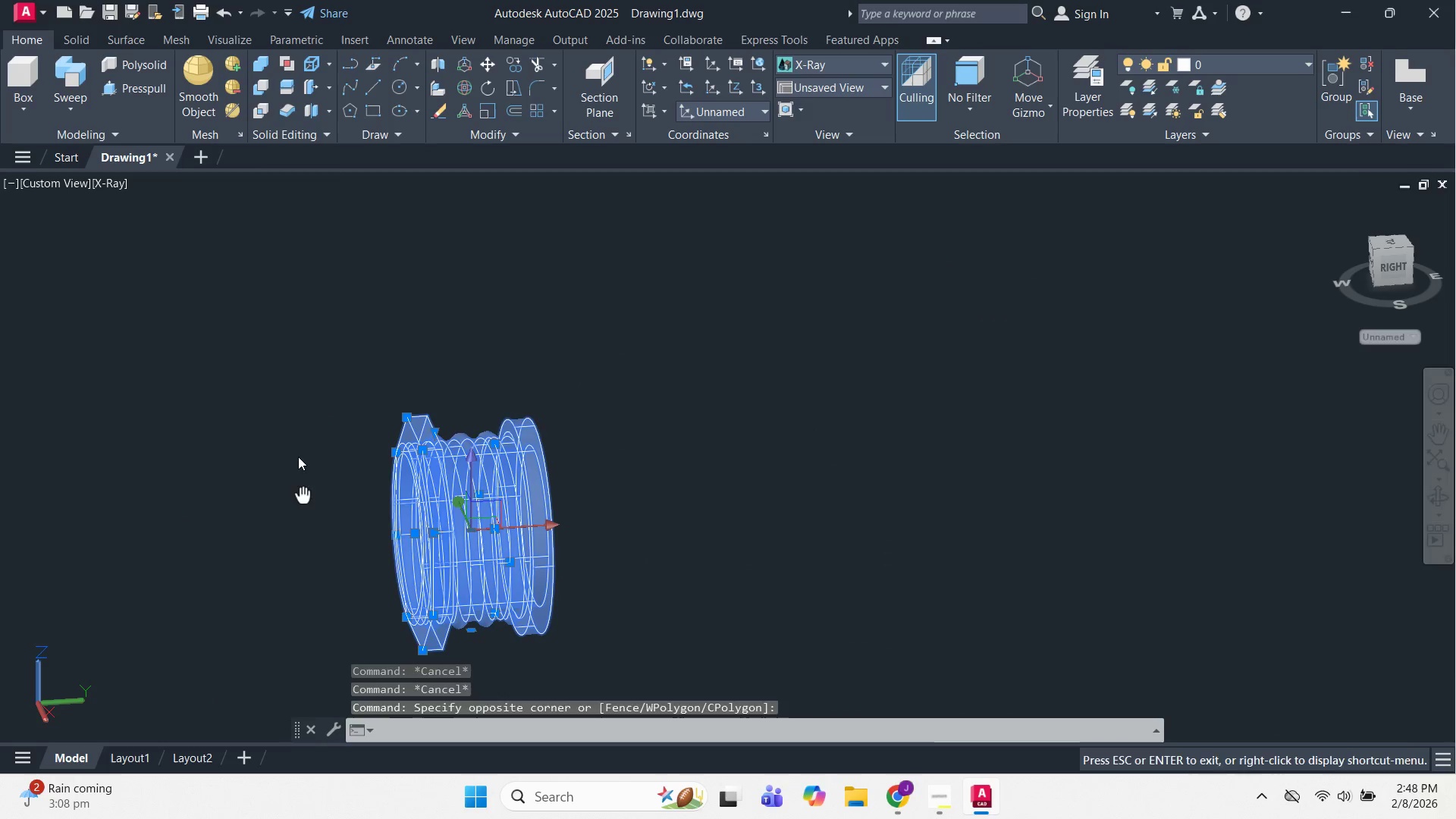 
key(Escape)
 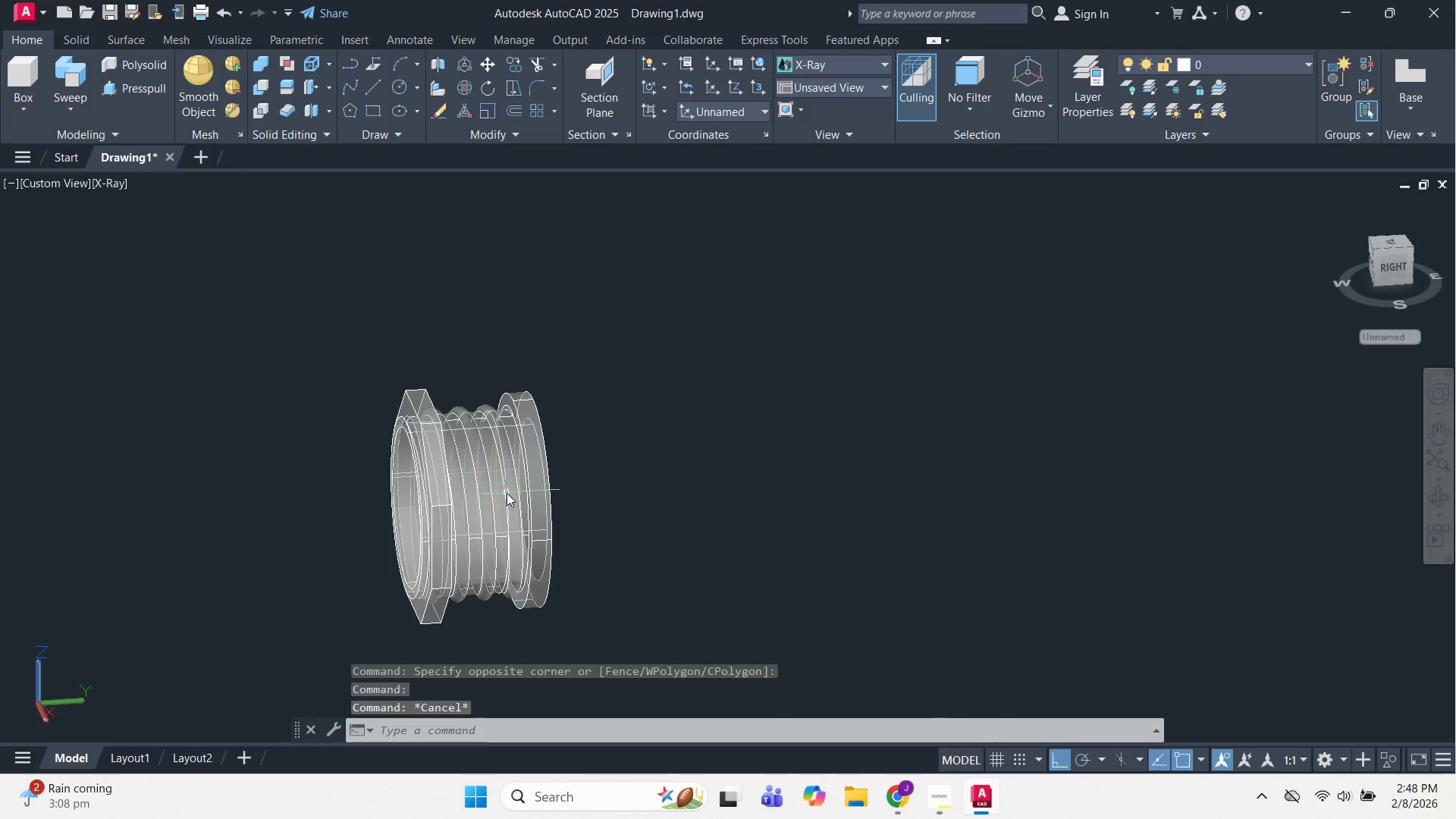 
key(Escape)
 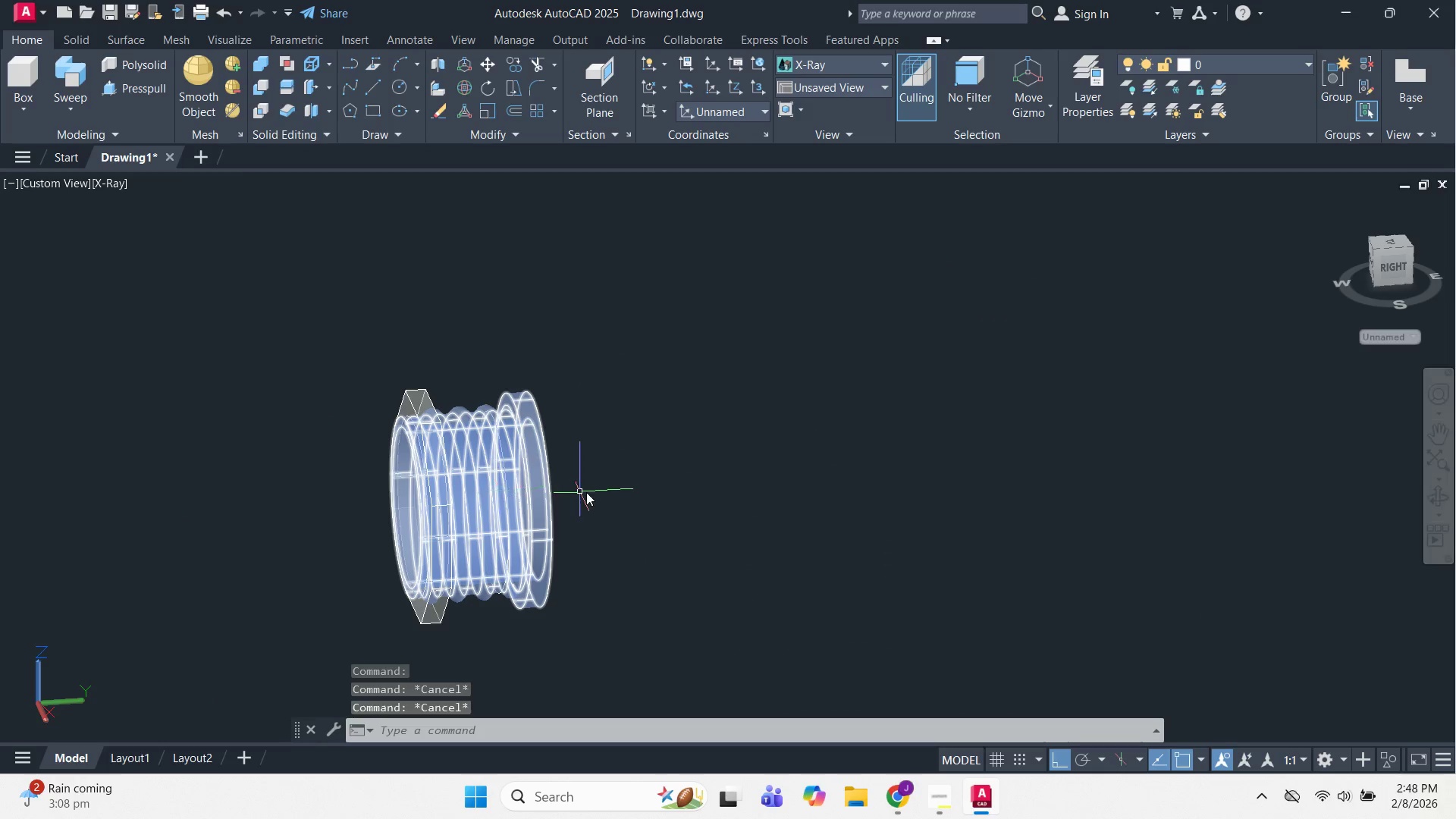 
hold_key(key=ShiftLeft, duration=1.41)
 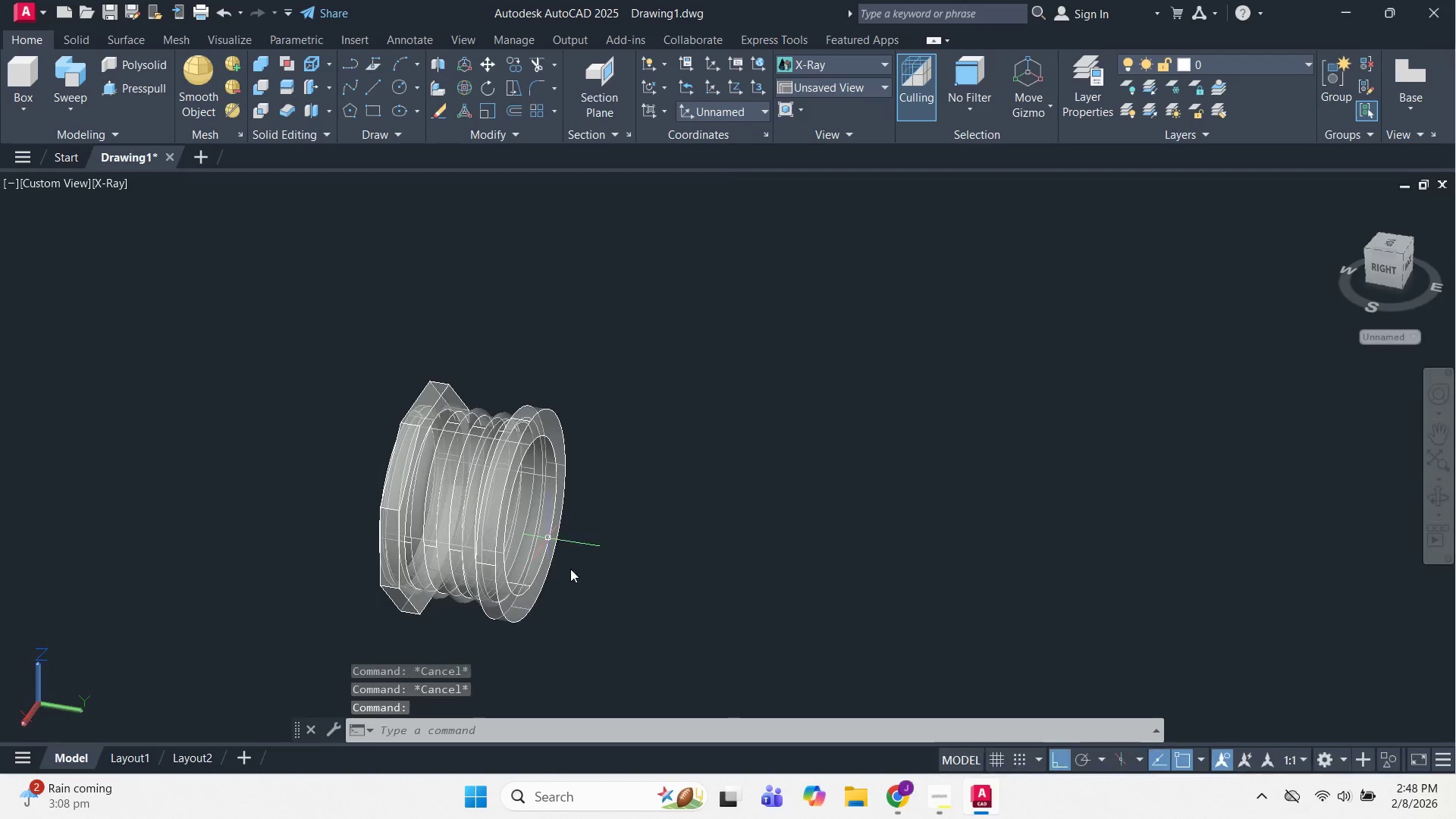 
key(Escape)
 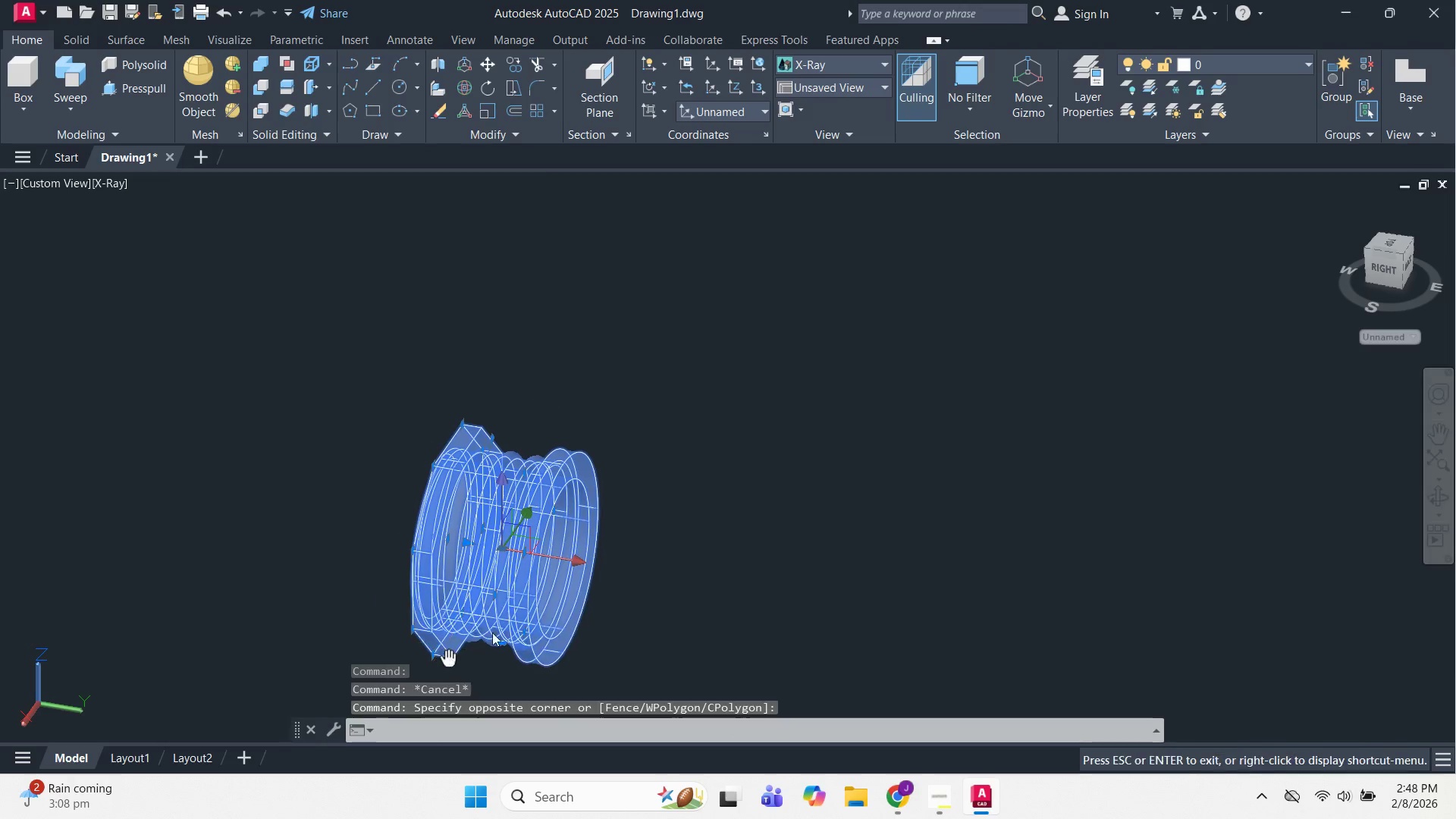 
key(M)
 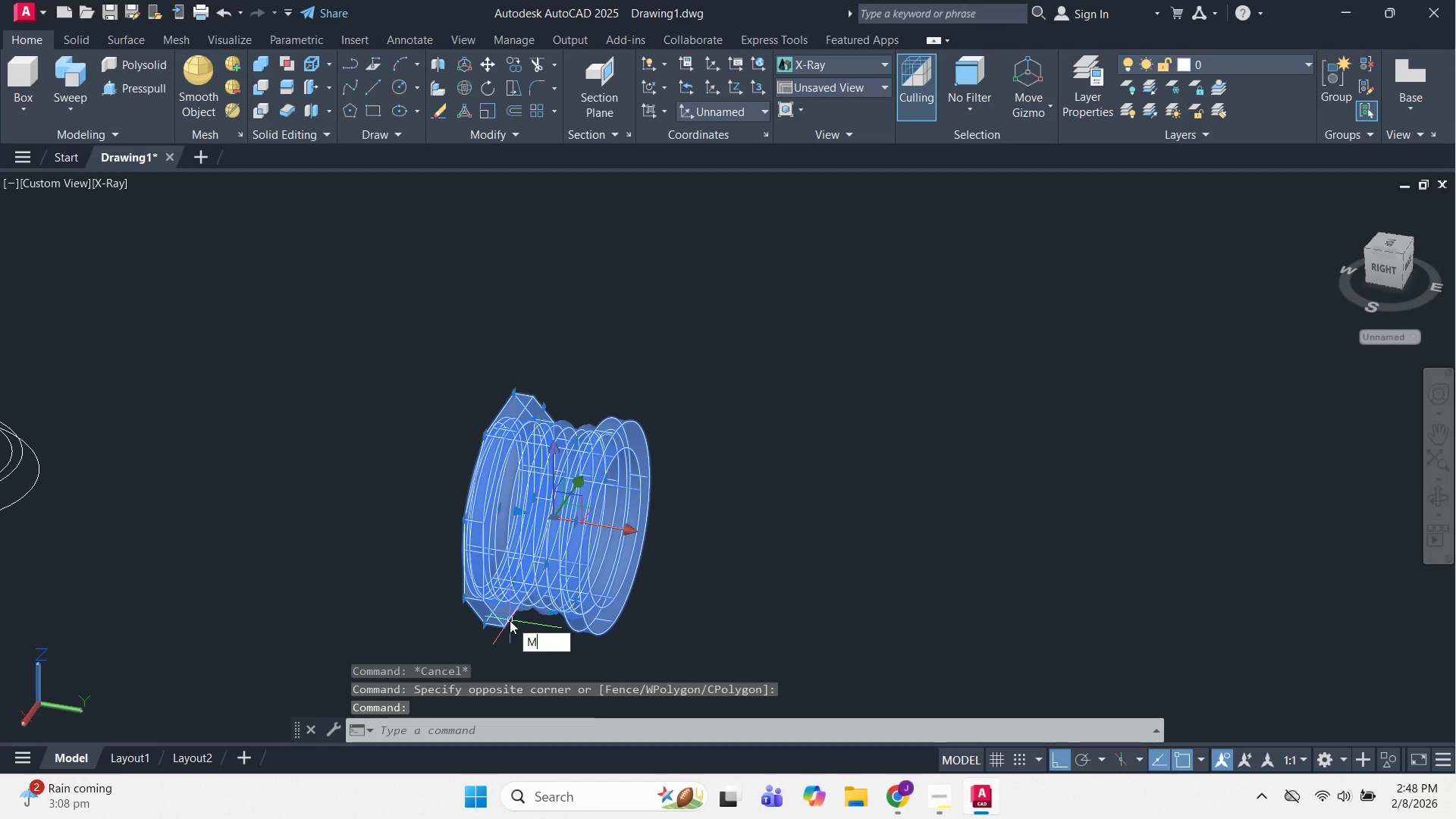 
key(Space)
 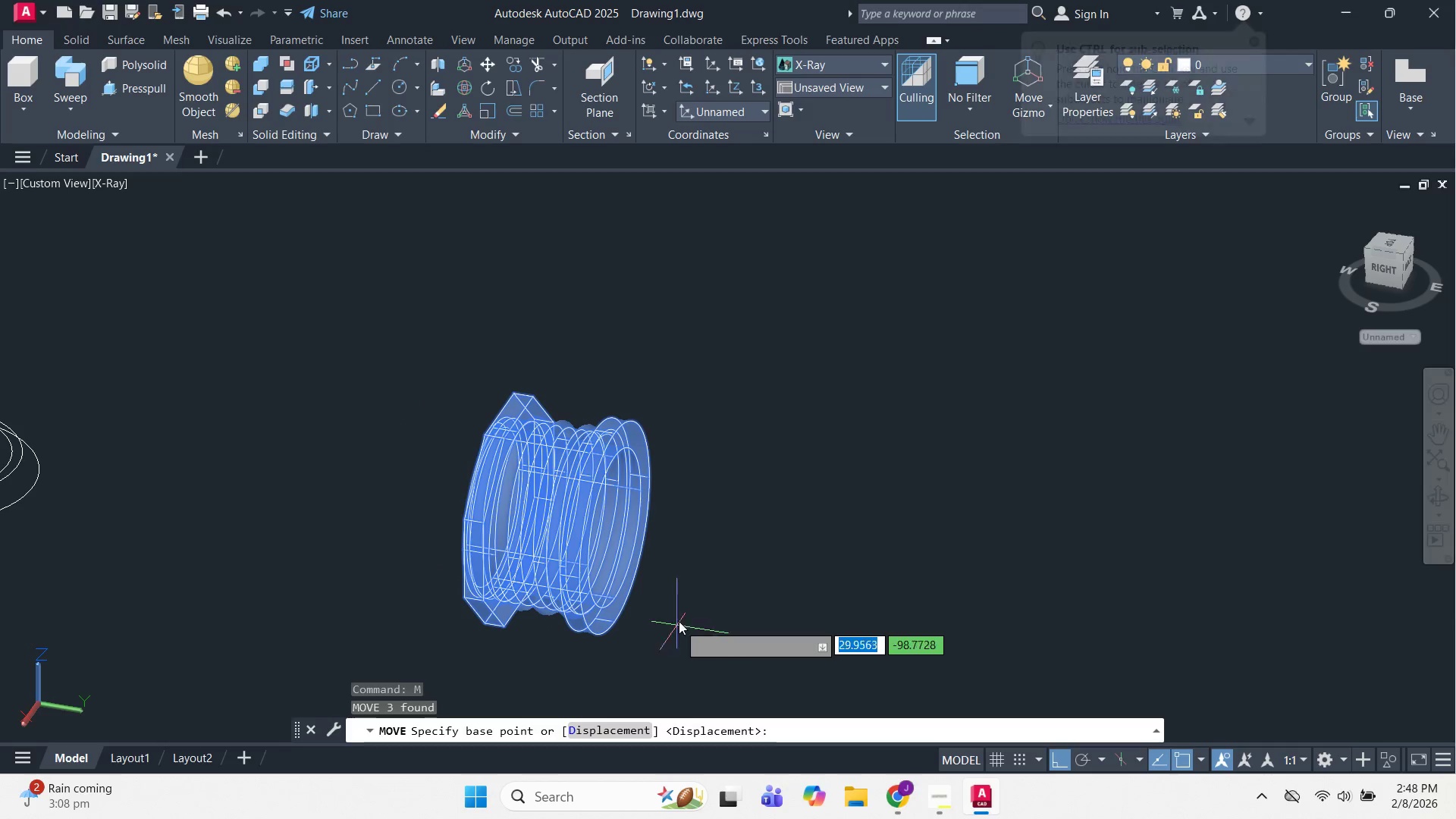 
scroll: coordinate [601, 524], scroll_direction: up, amount: 2.0
 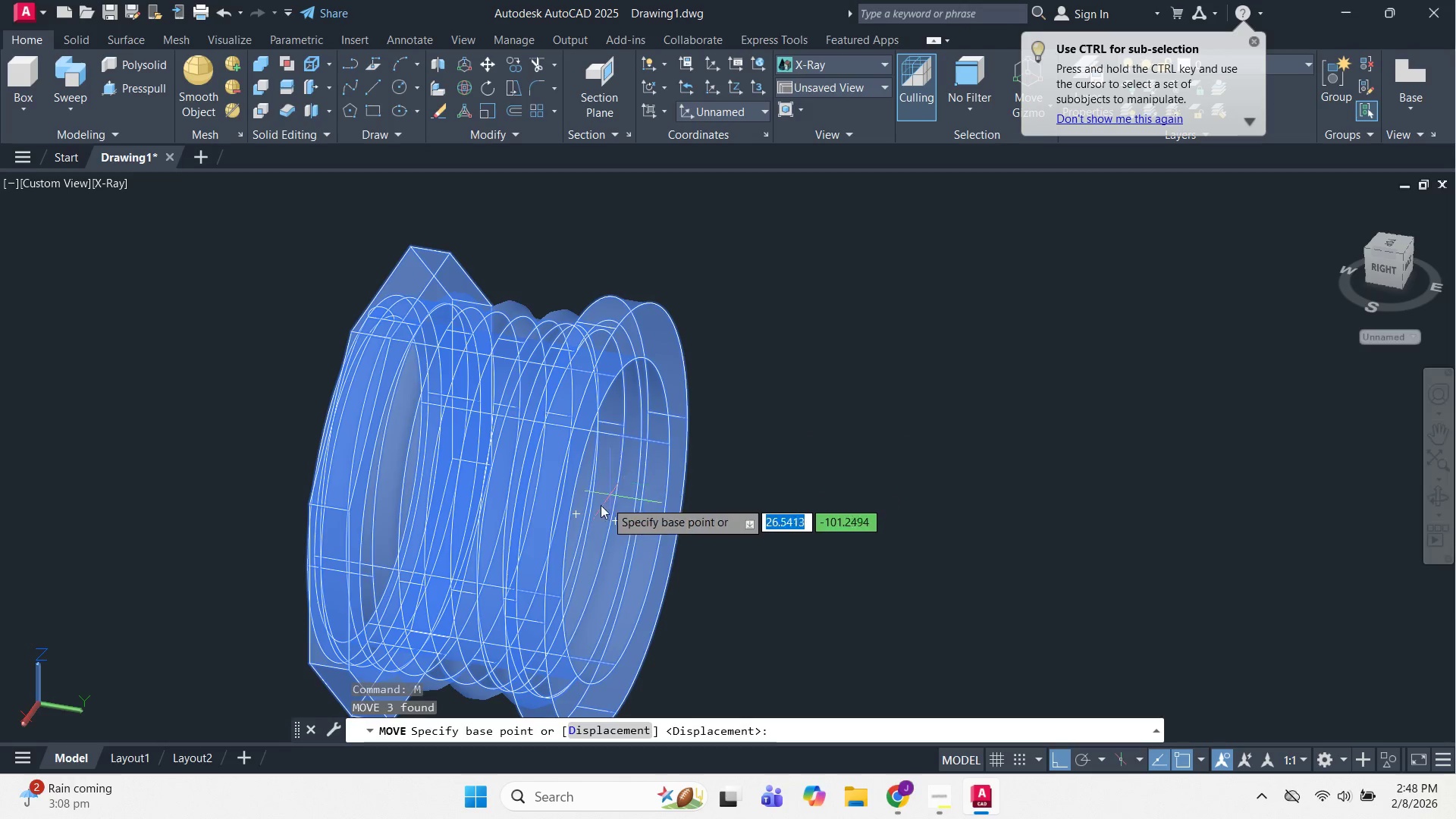 
left_click([575, 520])
 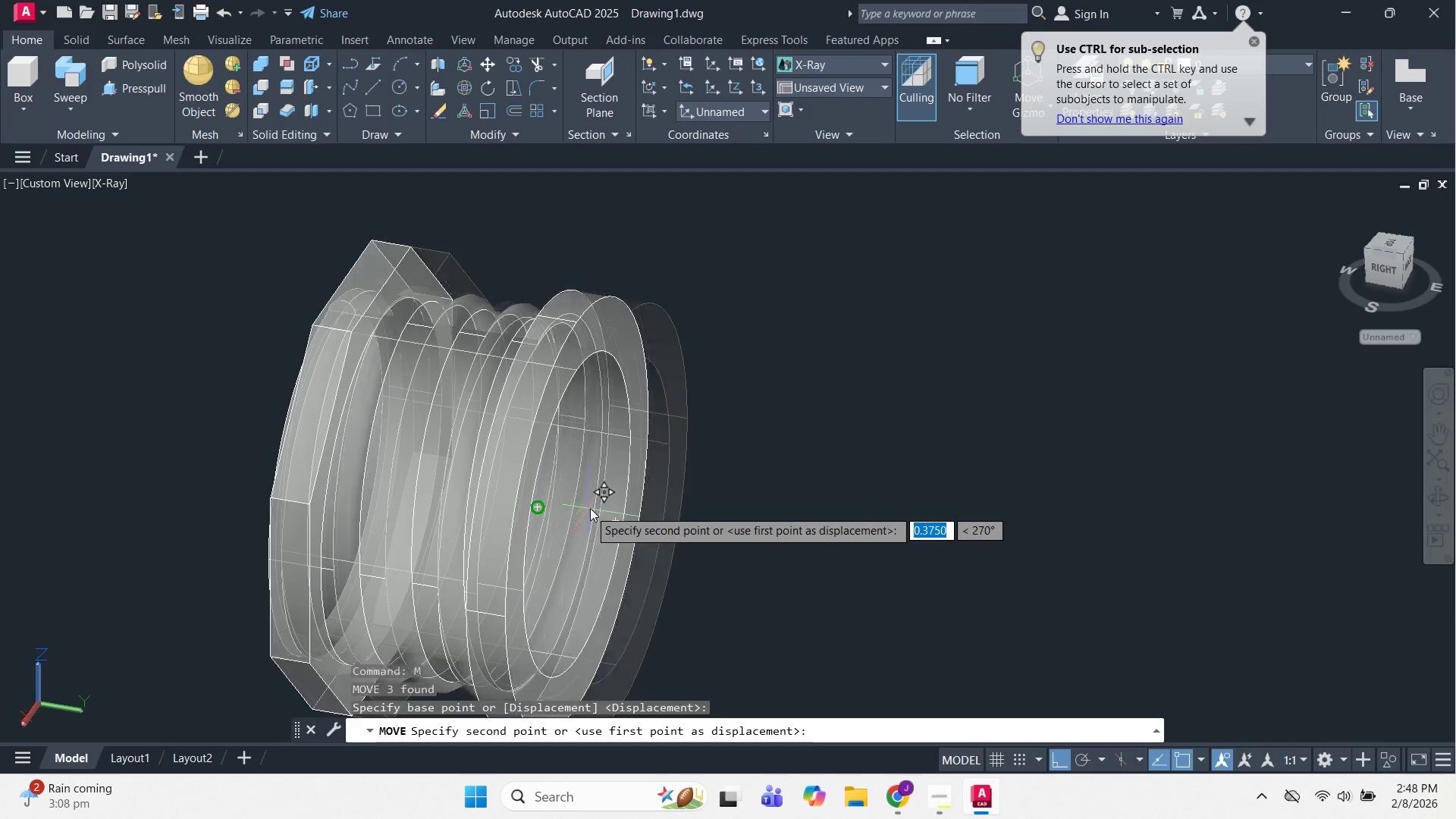 
hold_key(key=ShiftLeft, duration=0.52)
scroll: coordinate [832, 429], scroll_direction: up, amount: 1.0
 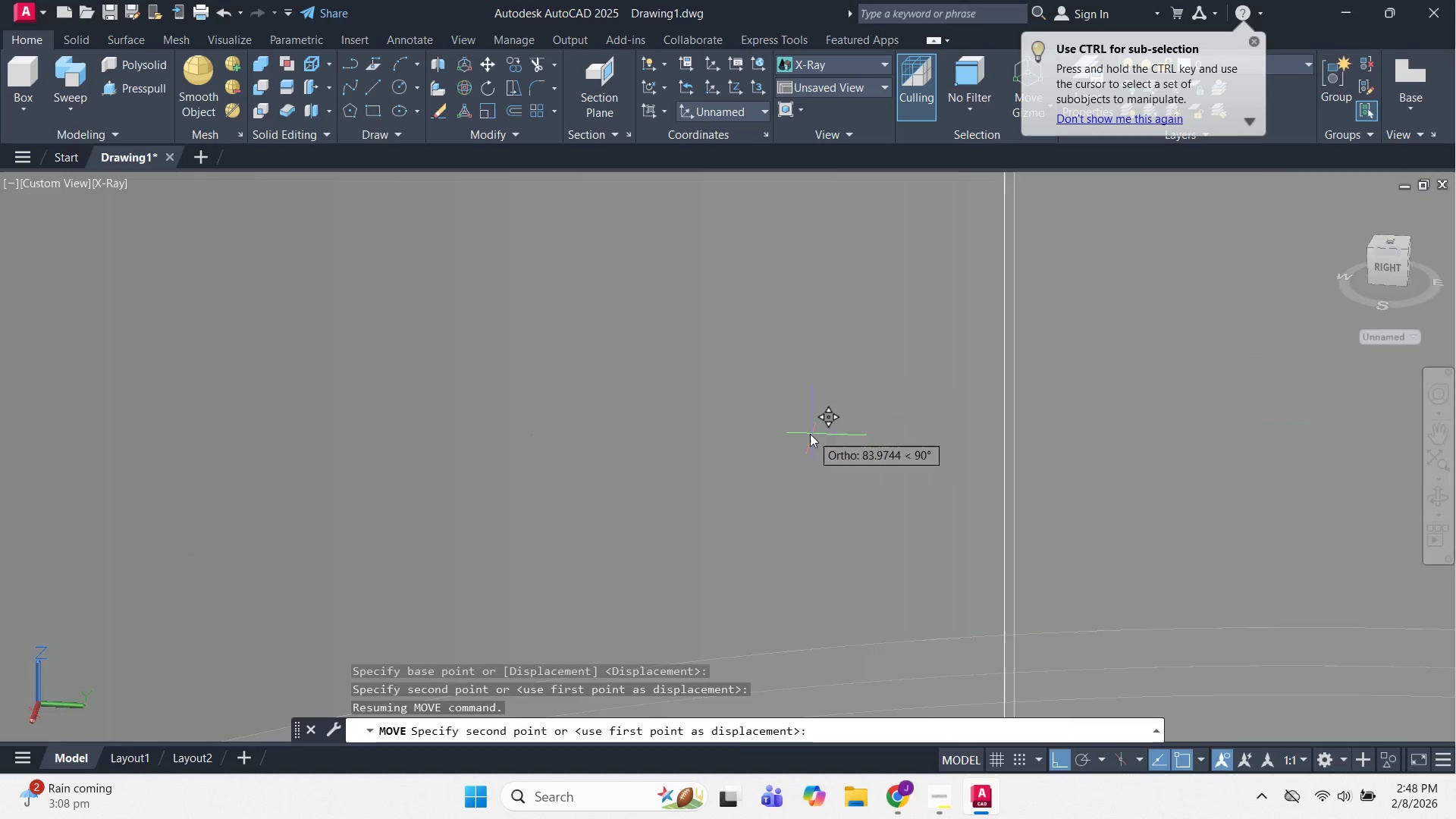 
scroll: coordinate [680, 546], scroll_direction: down, amount: 2.0
 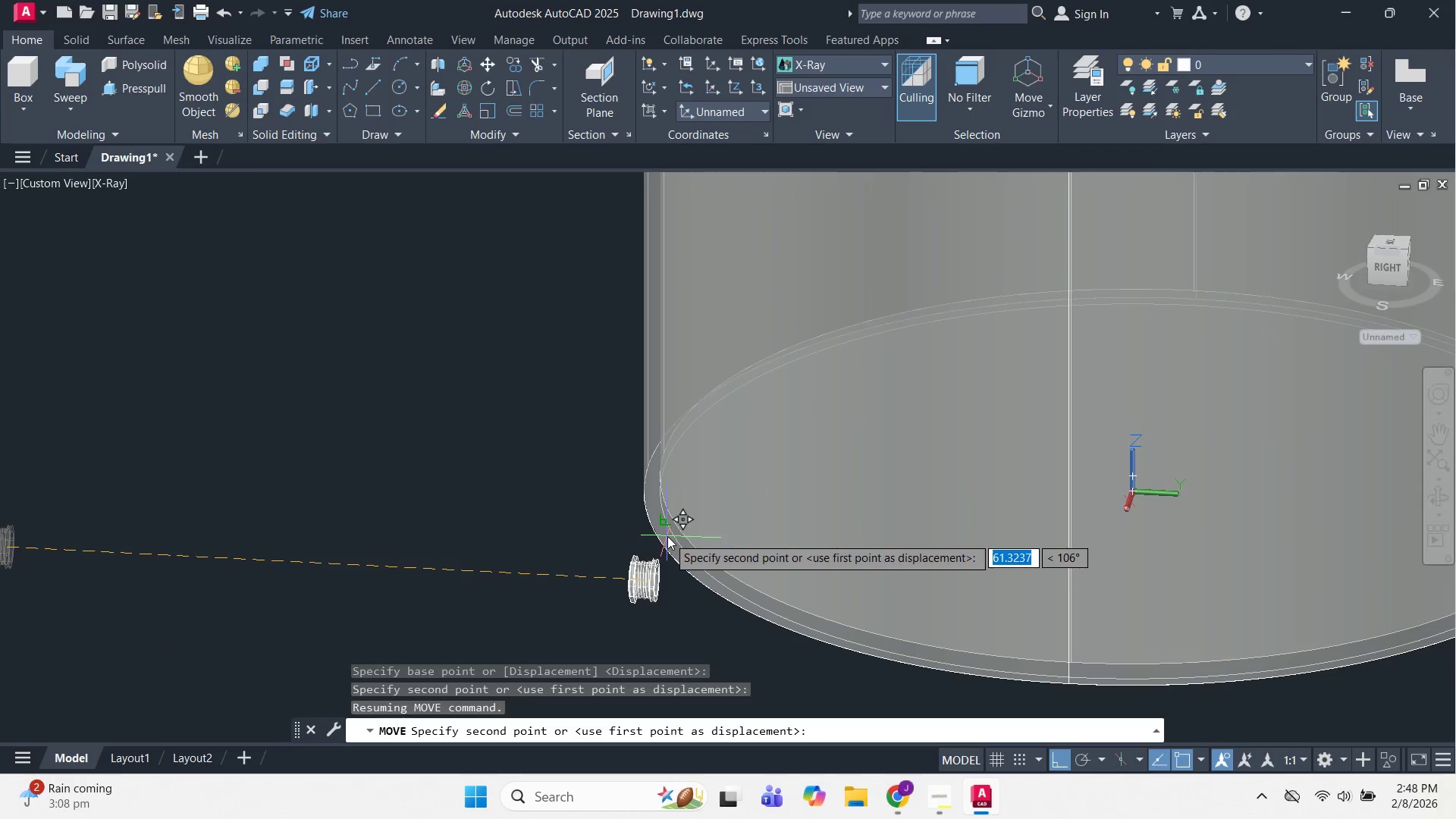 
hold_key(key=ShiftLeft, duration=1.06)
 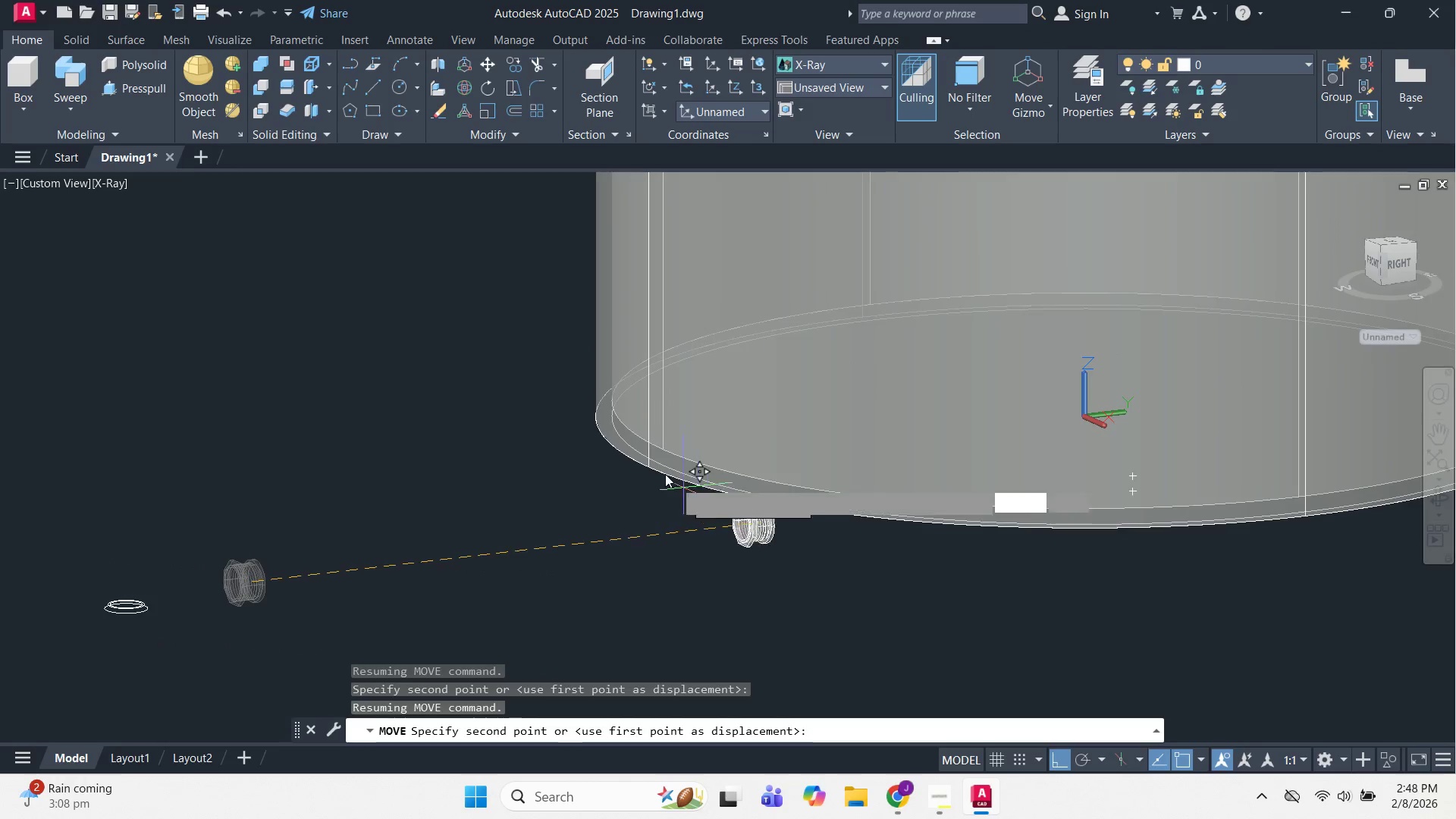 
scroll: coordinate [636, 449], scroll_direction: up, amount: 4.0
 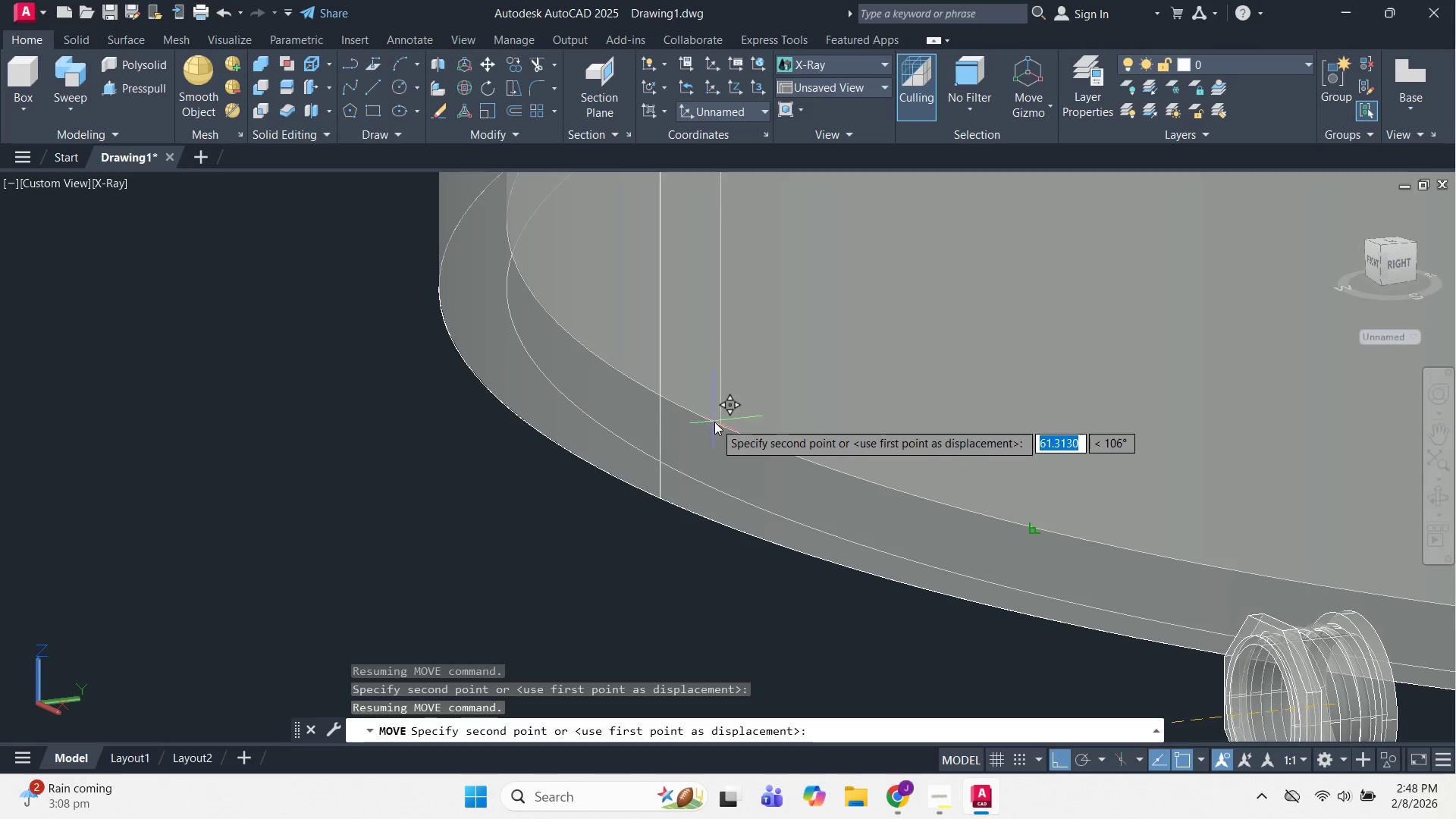 
scroll: coordinate [701, 447], scroll_direction: down, amount: 2.0
 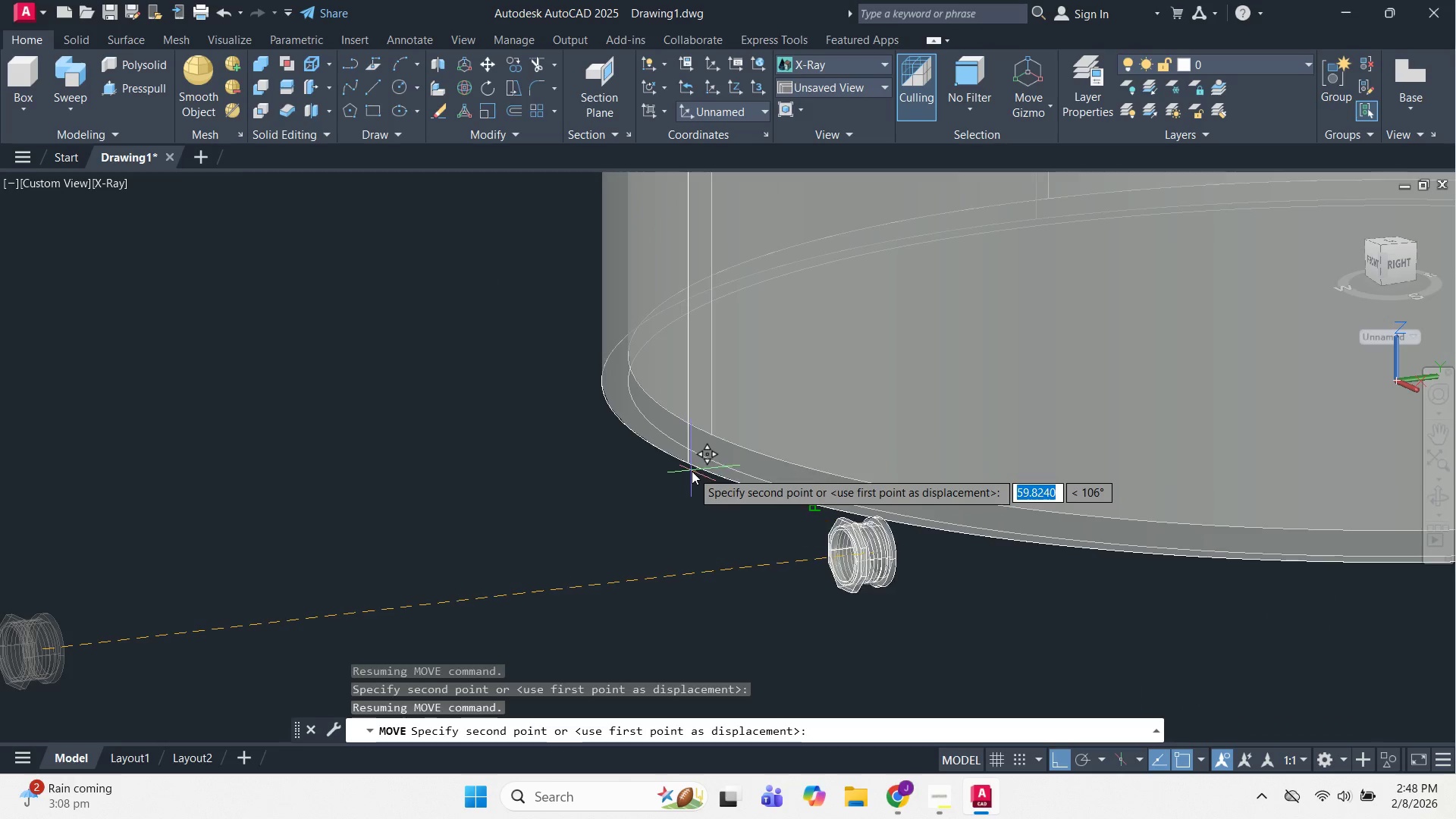 
key(Escape)
 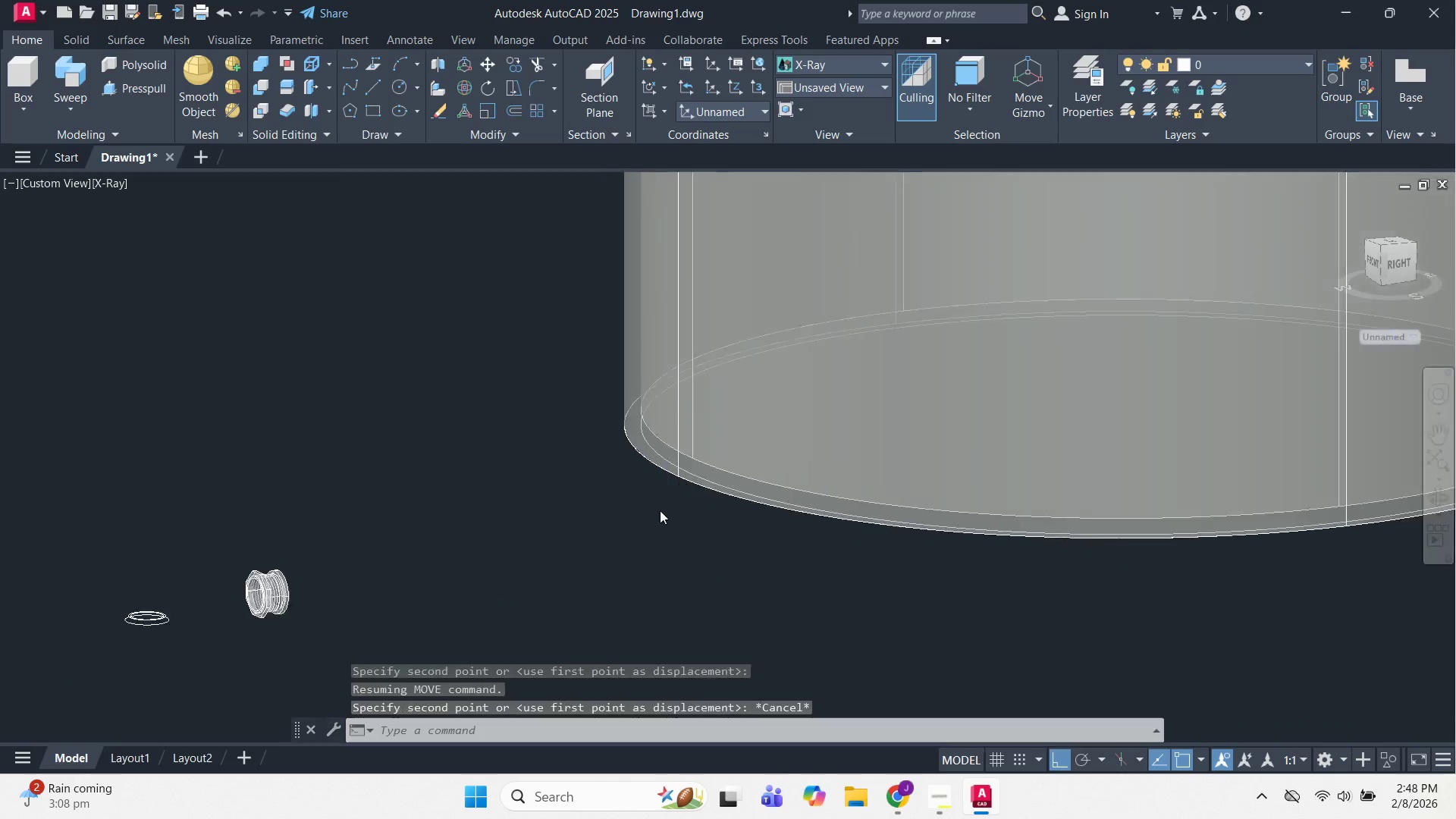 
key(Escape)
 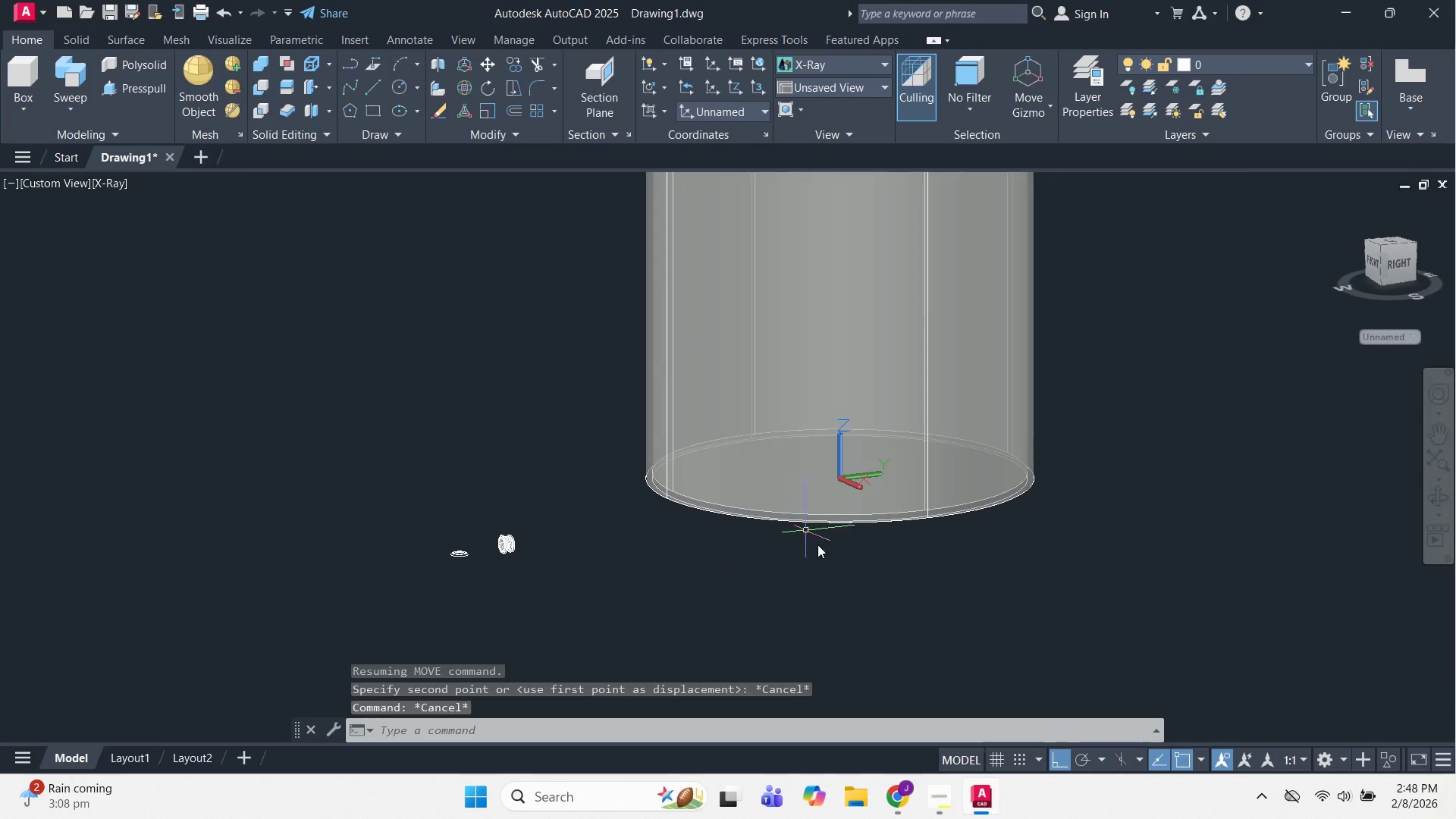 
scroll: coordinate [660, 516], scroll_direction: down, amount: 3.0
 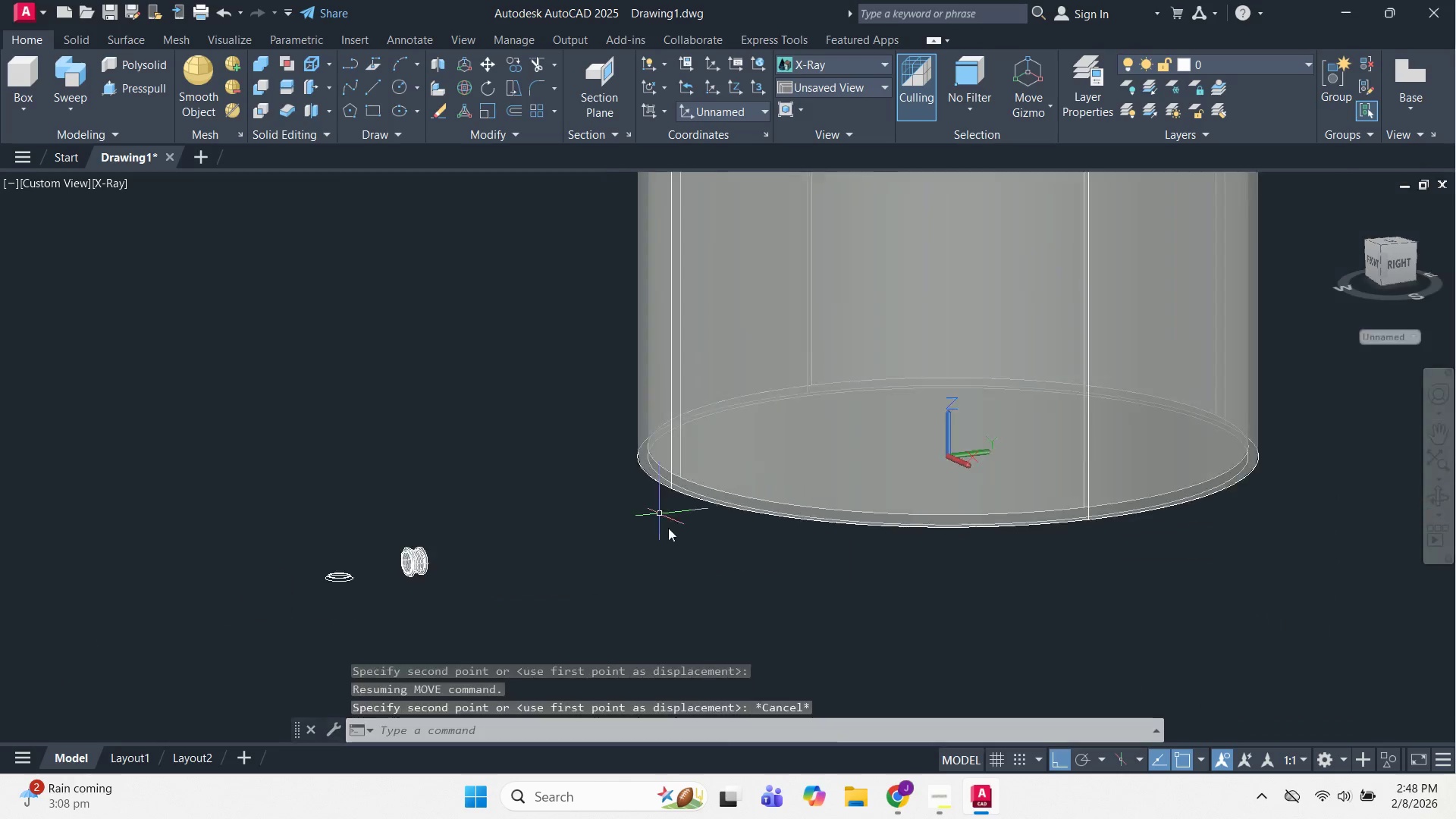 
hold_key(key=ShiftLeft, duration=0.53)
 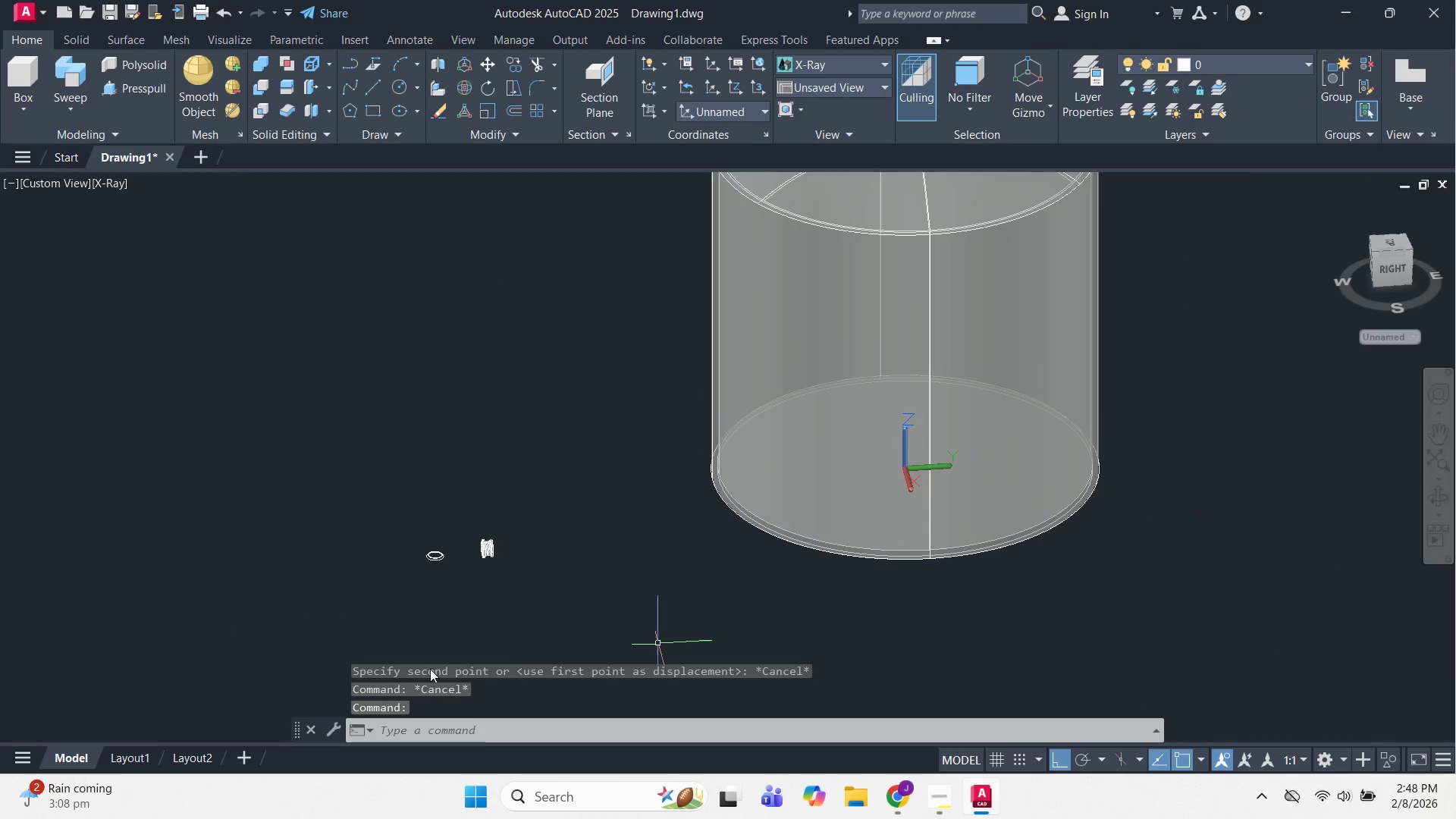 
key(Escape)
 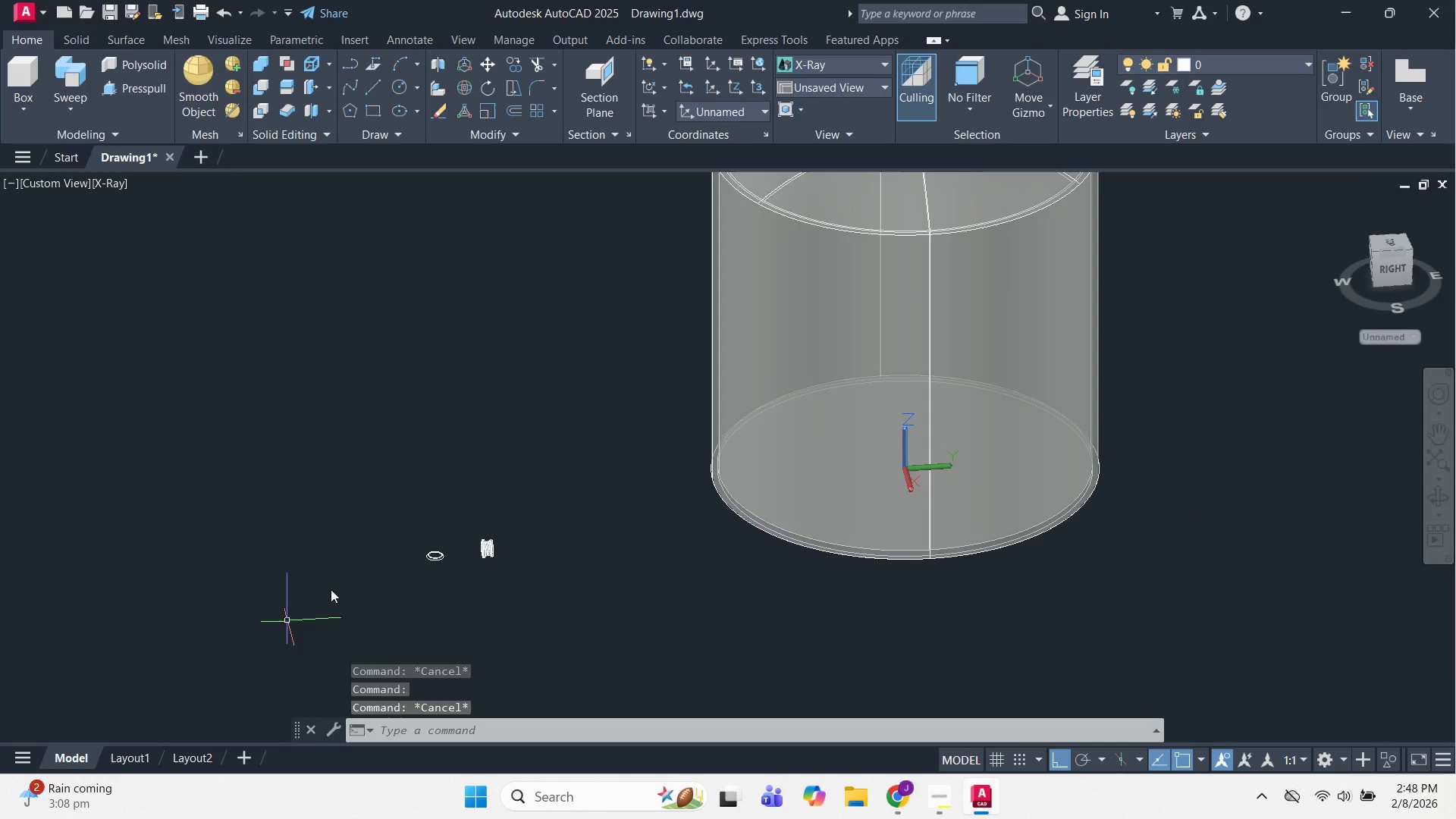 
key(Escape)
 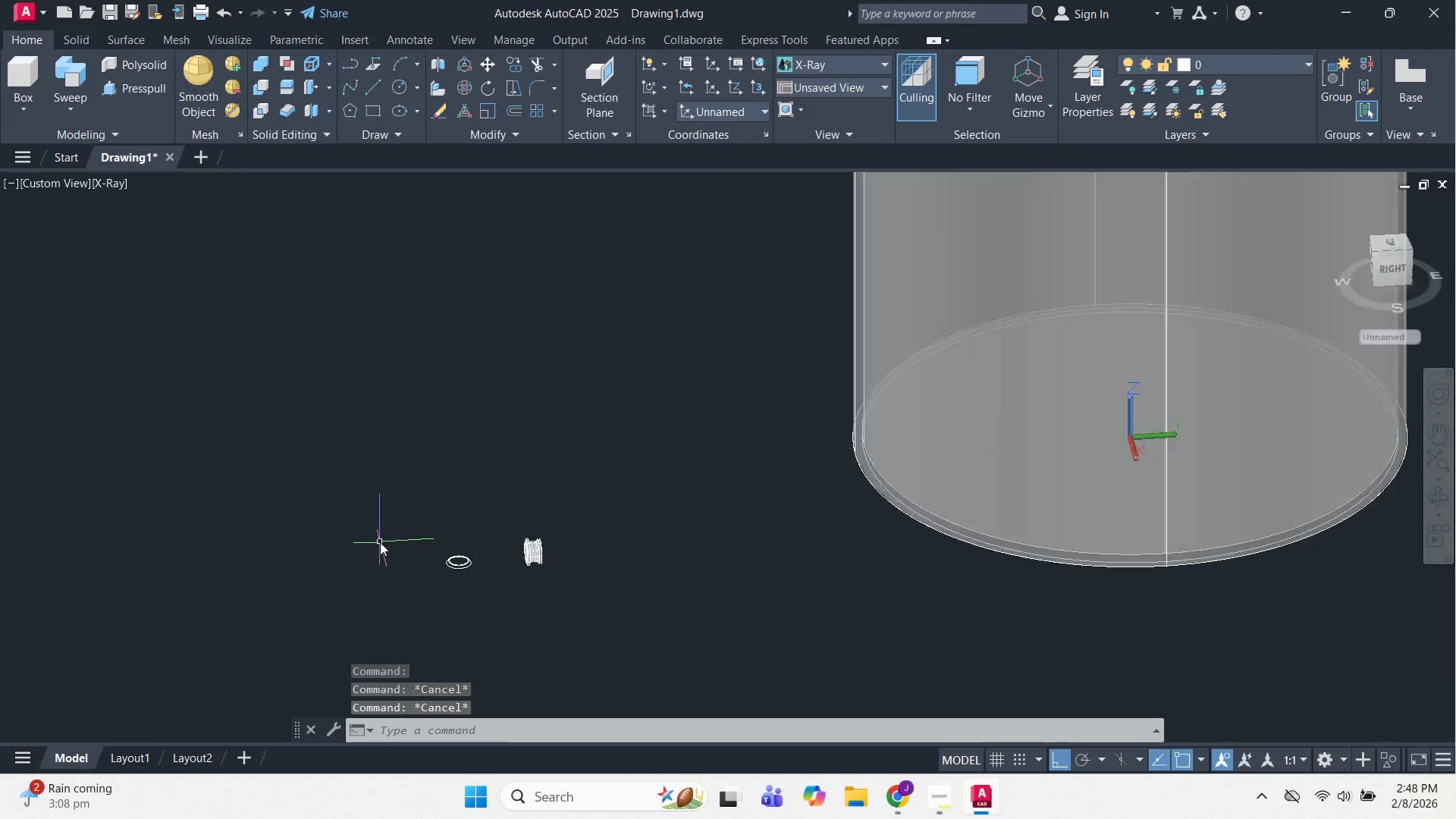 
left_click_drag(start_coordinate=[570, 613], to_coordinate=[533, 593])
 